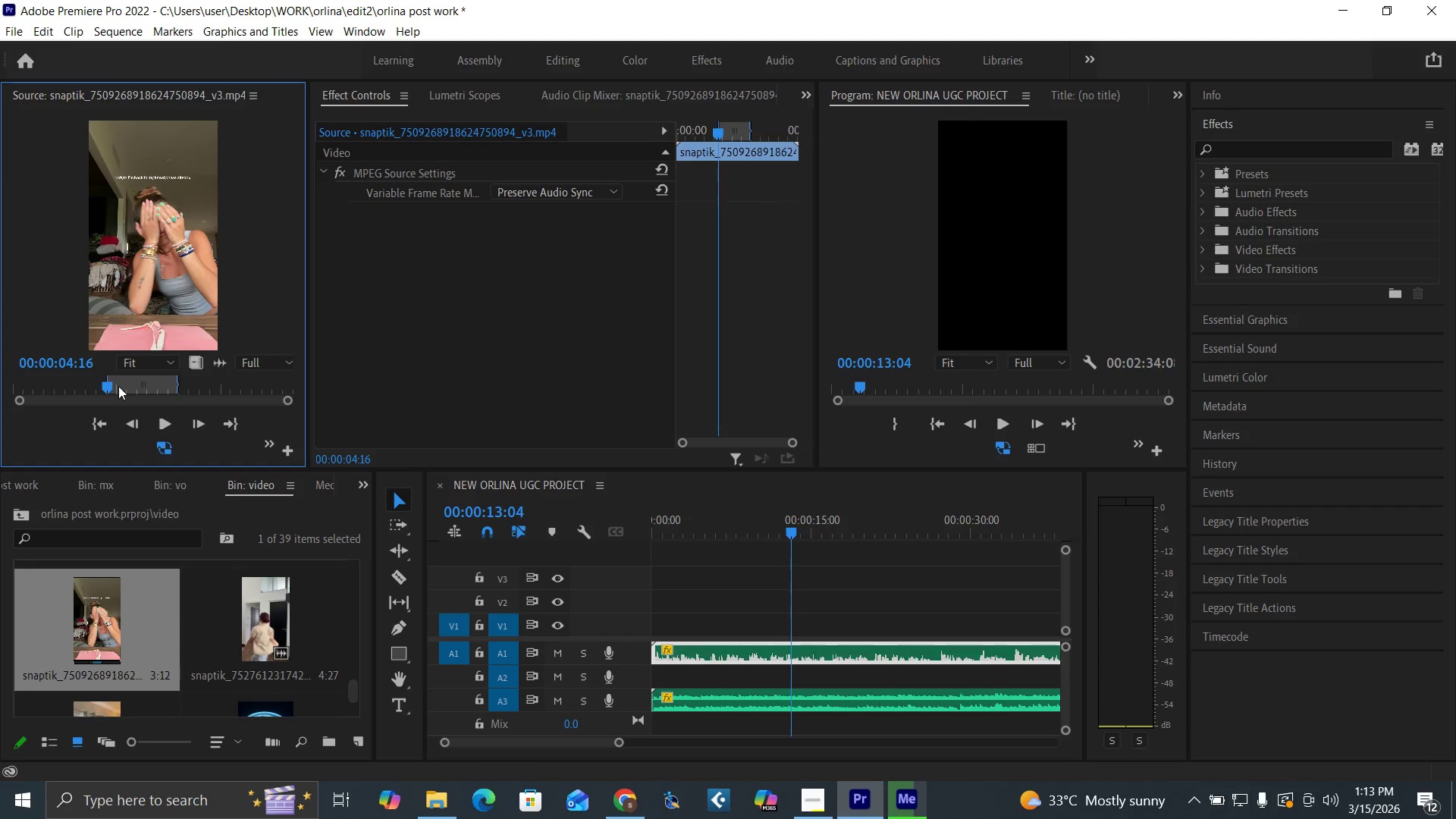 
left_click_drag(start_coordinate=[109, 381], to_coordinate=[27, 416])
 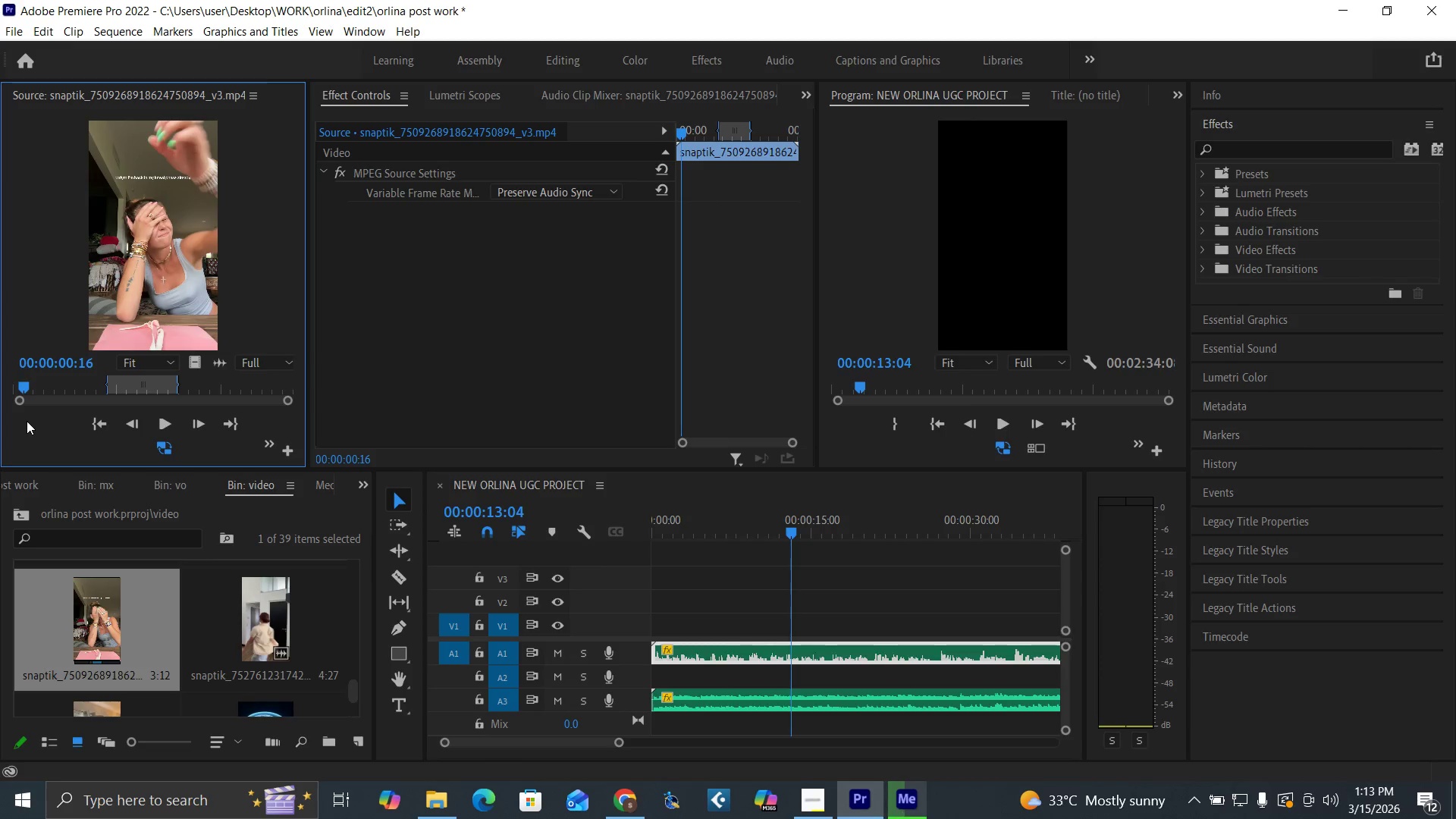 
key(I)
 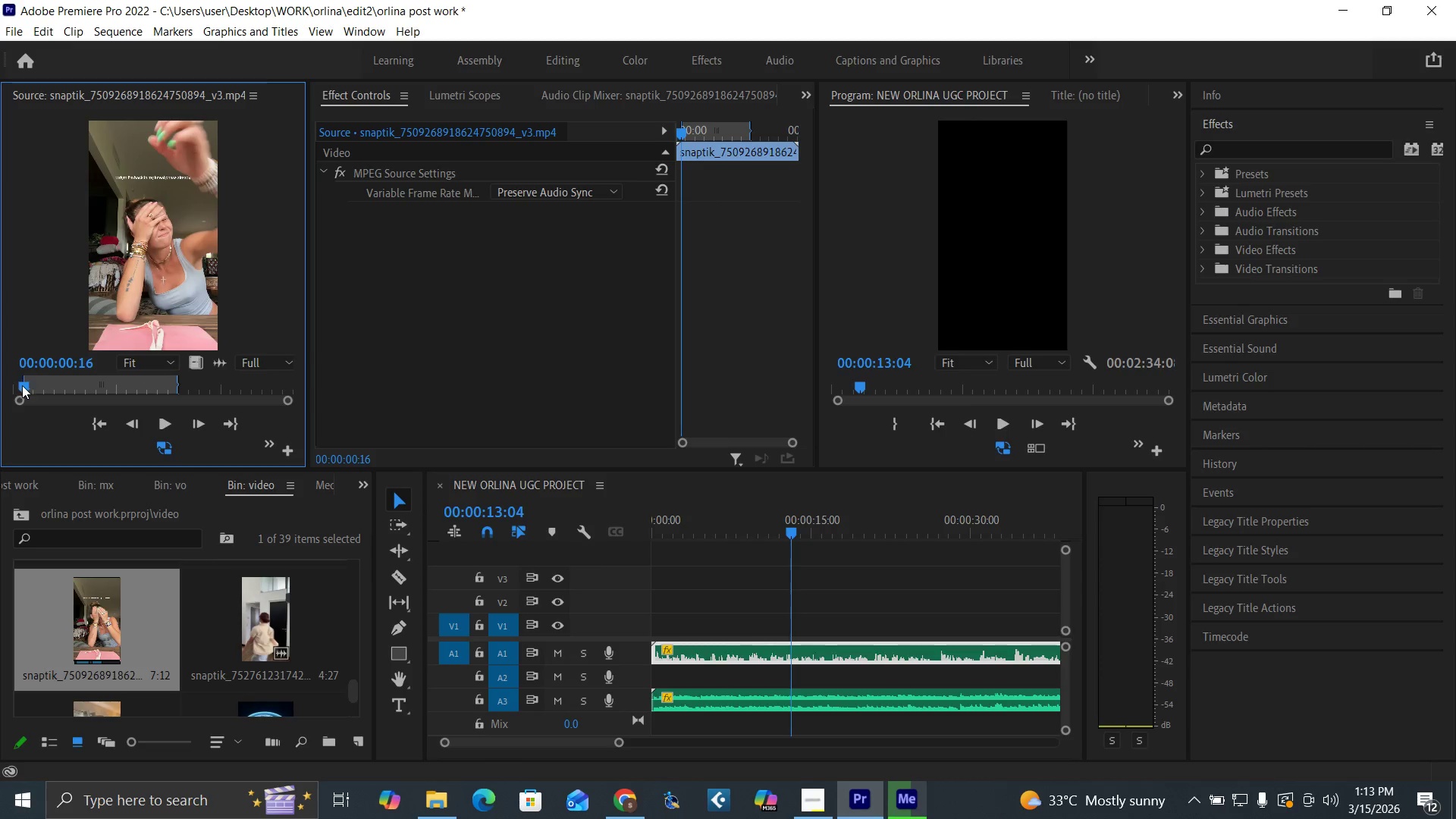 
left_click_drag(start_coordinate=[22, 381], to_coordinate=[77, 441])
 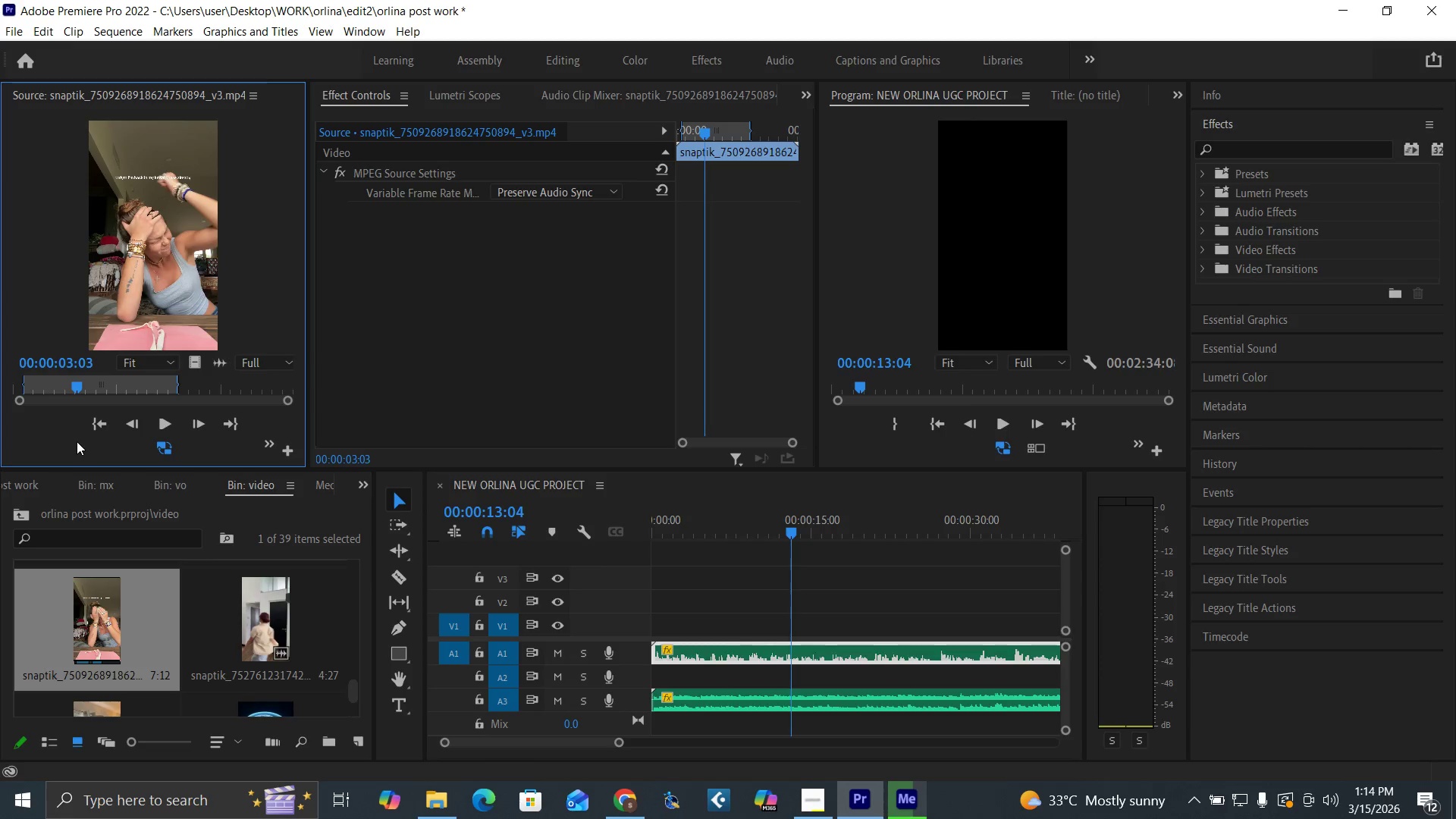 
key(I)
 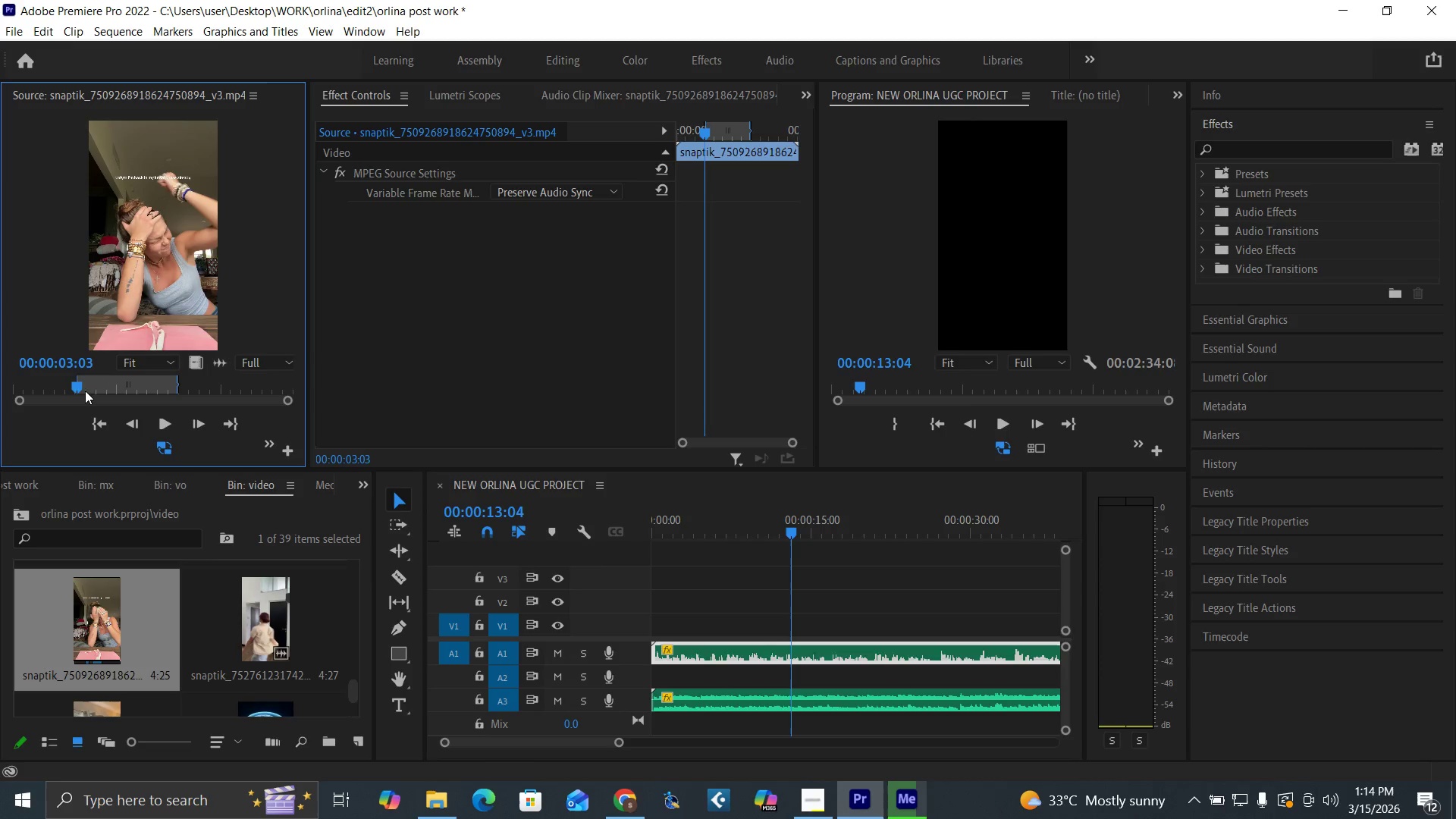 
left_click_drag(start_coordinate=[78, 384], to_coordinate=[229, 448])
 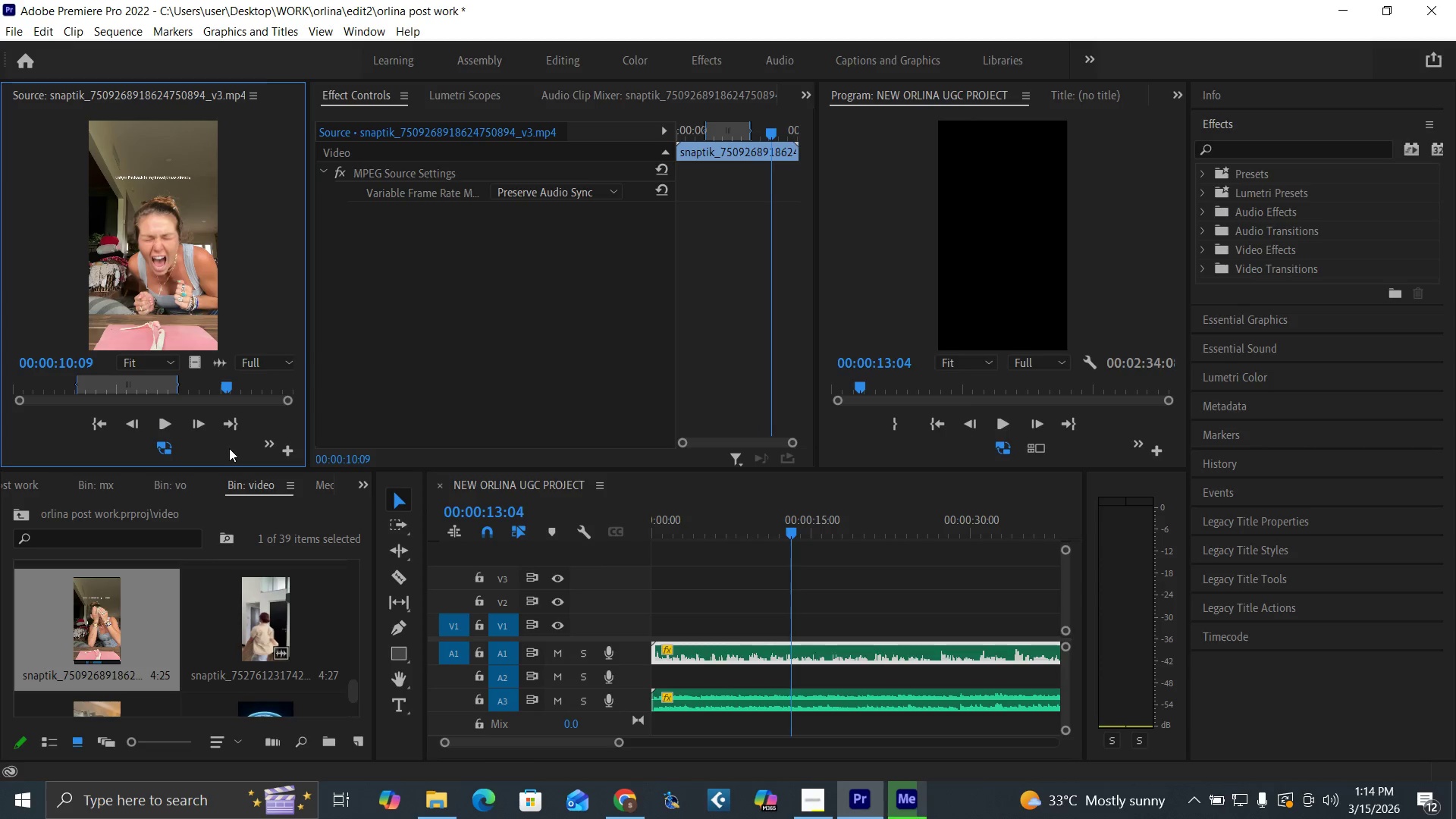 
key(O)
 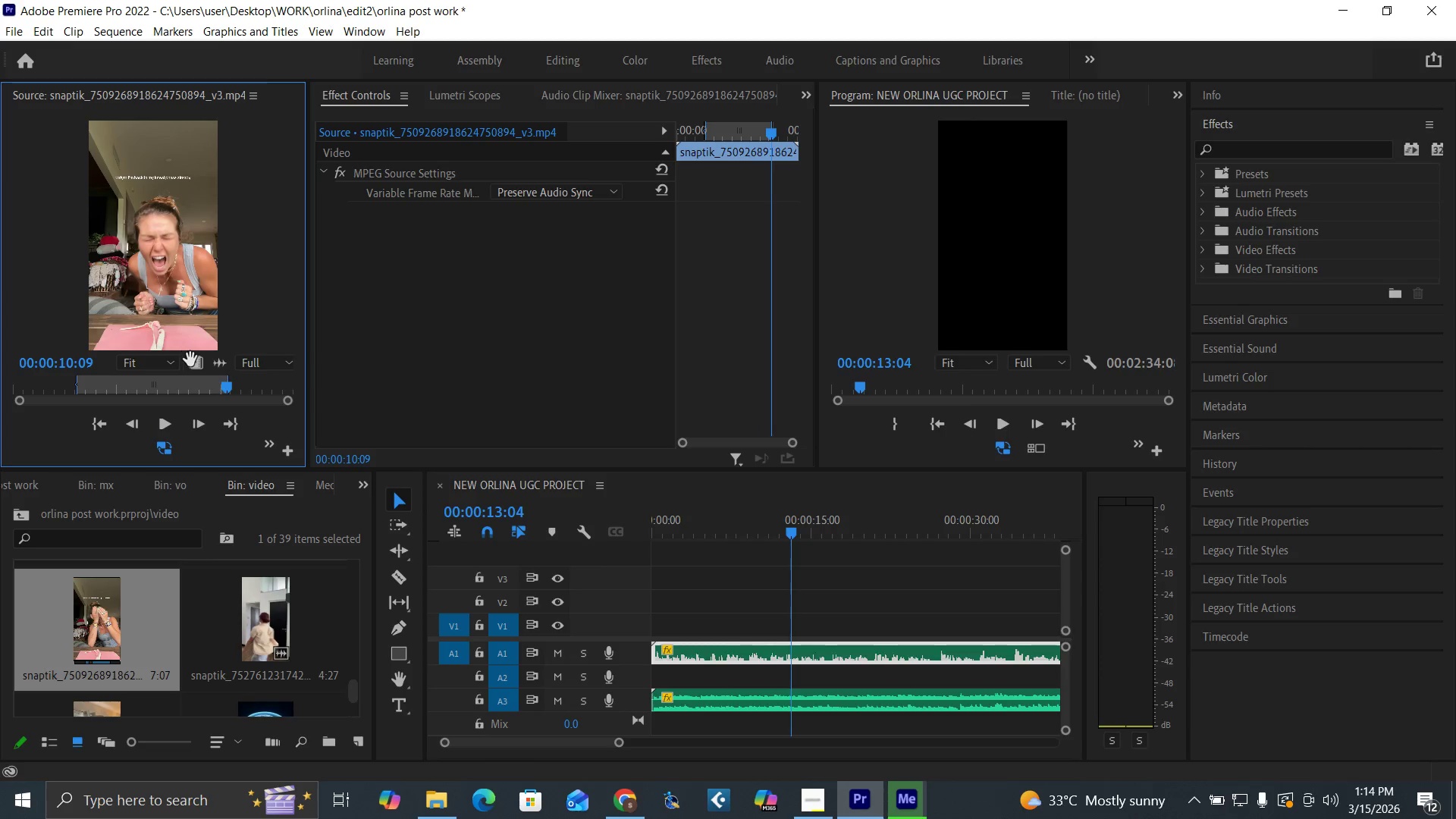 
left_click_drag(start_coordinate=[193, 362], to_coordinate=[638, 639])
 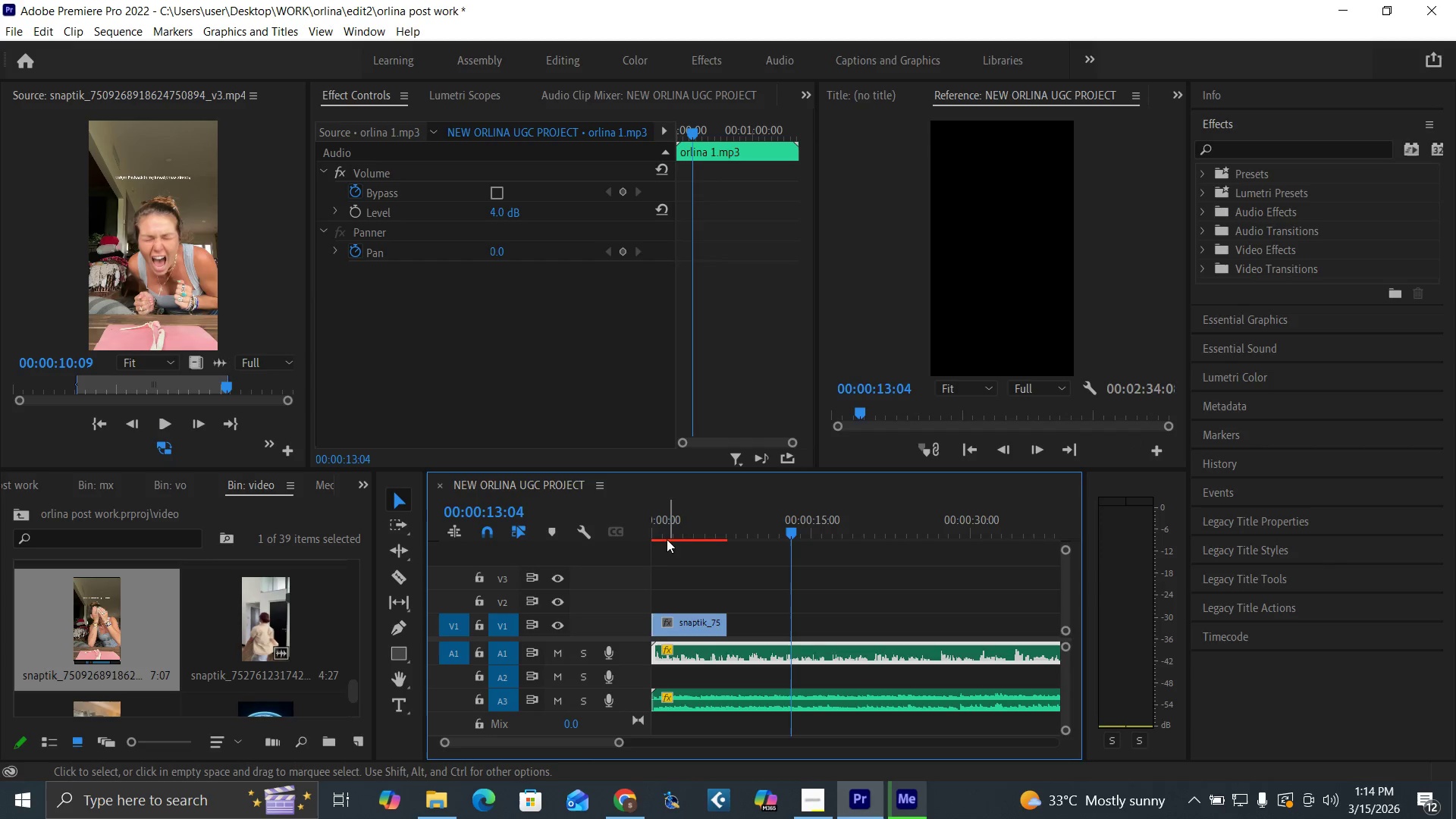 
left_click_drag(start_coordinate=[664, 529], to_coordinate=[638, 576])
 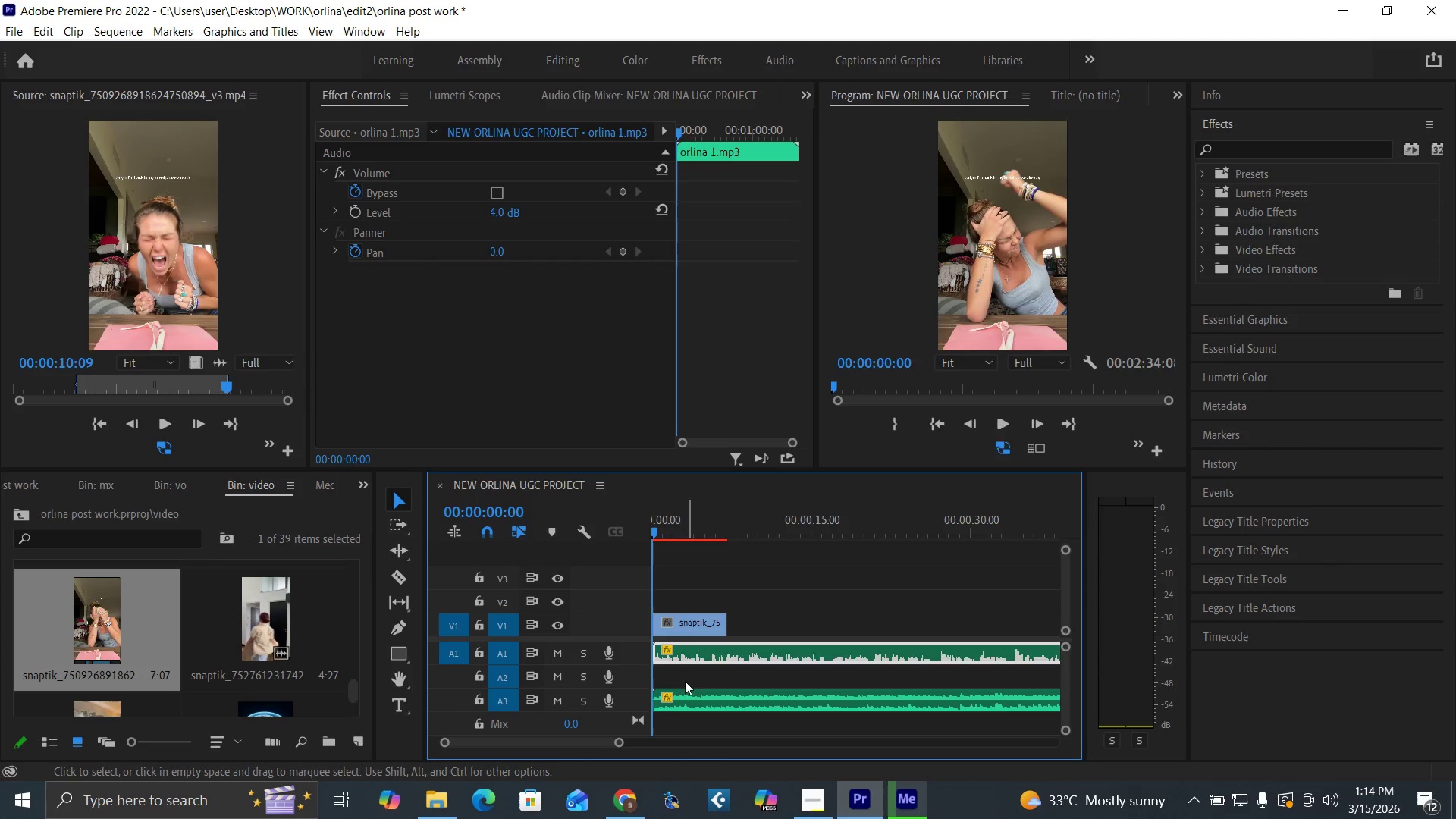 
left_click([692, 625])
 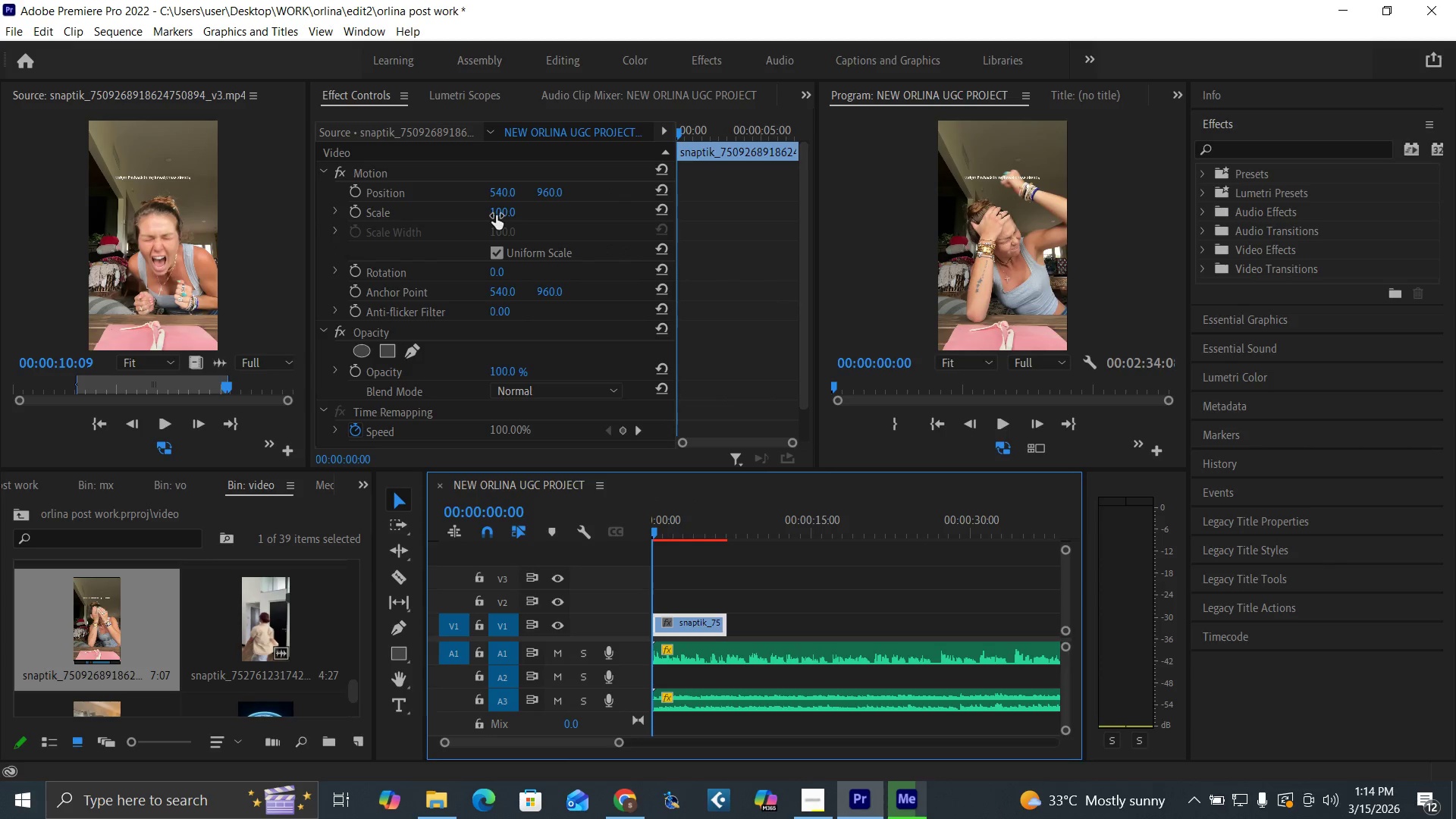 
wait(11.94)
 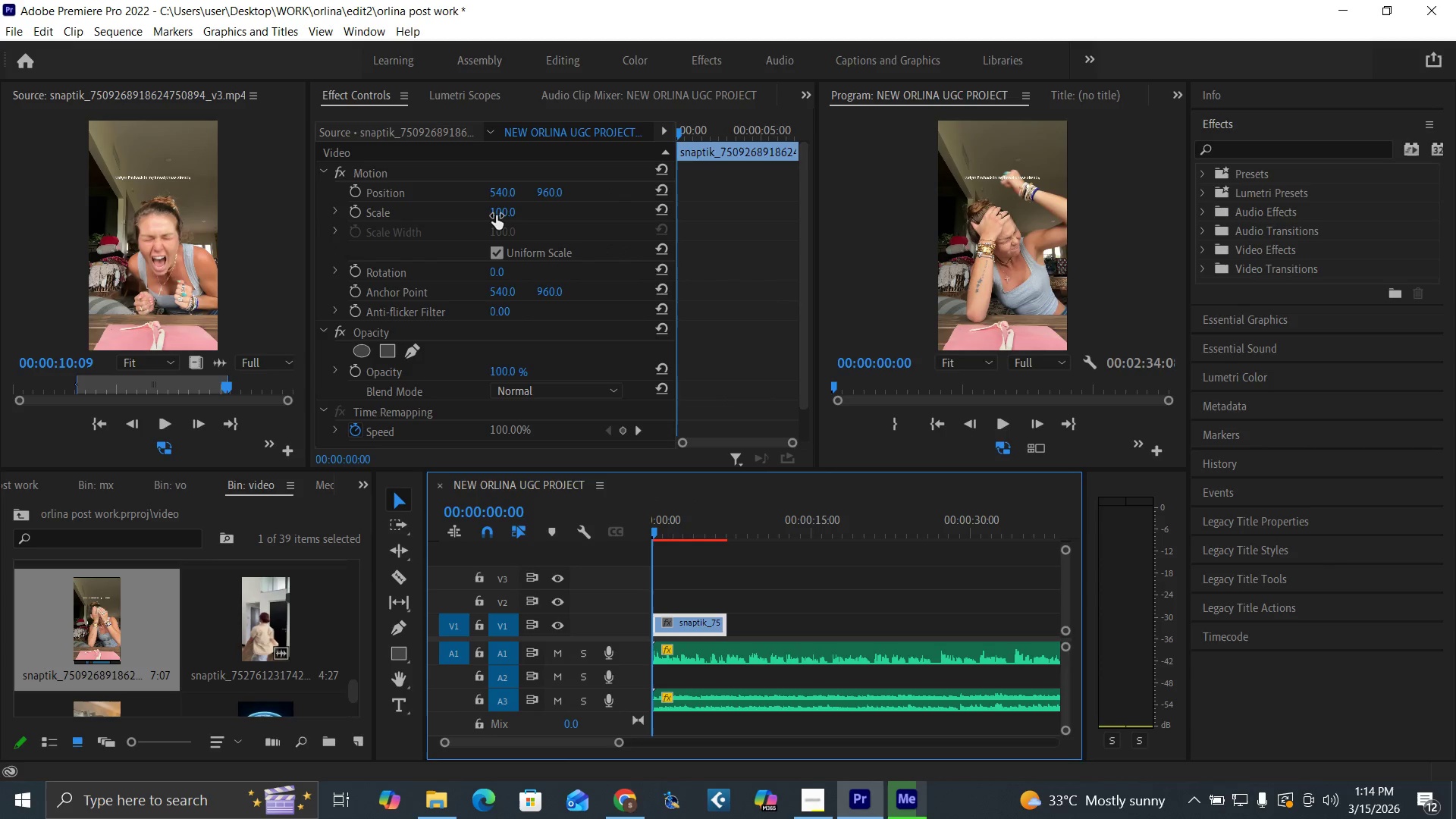 
key(Control+Backquote)
 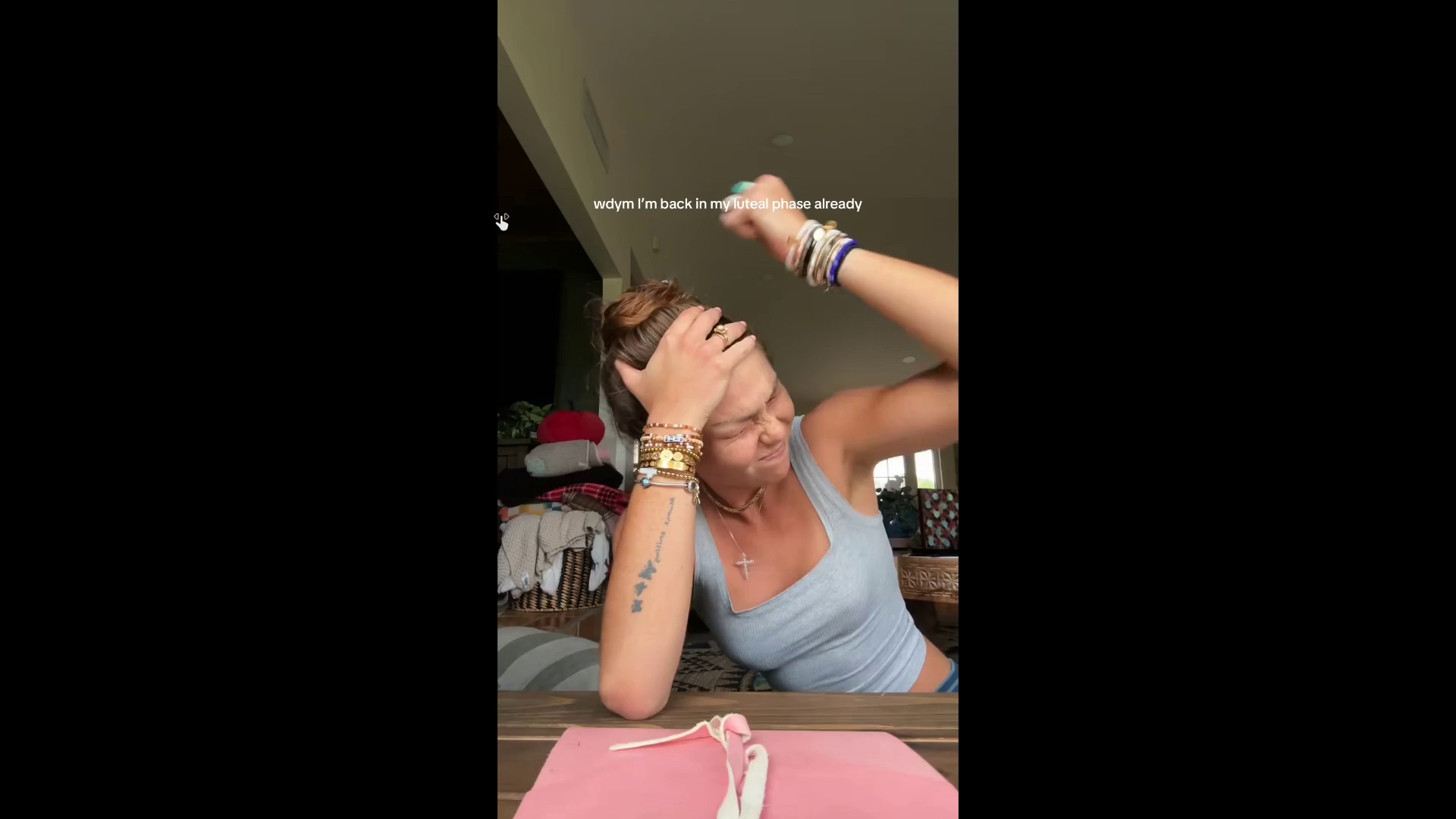 
key(Control+Backquote)
 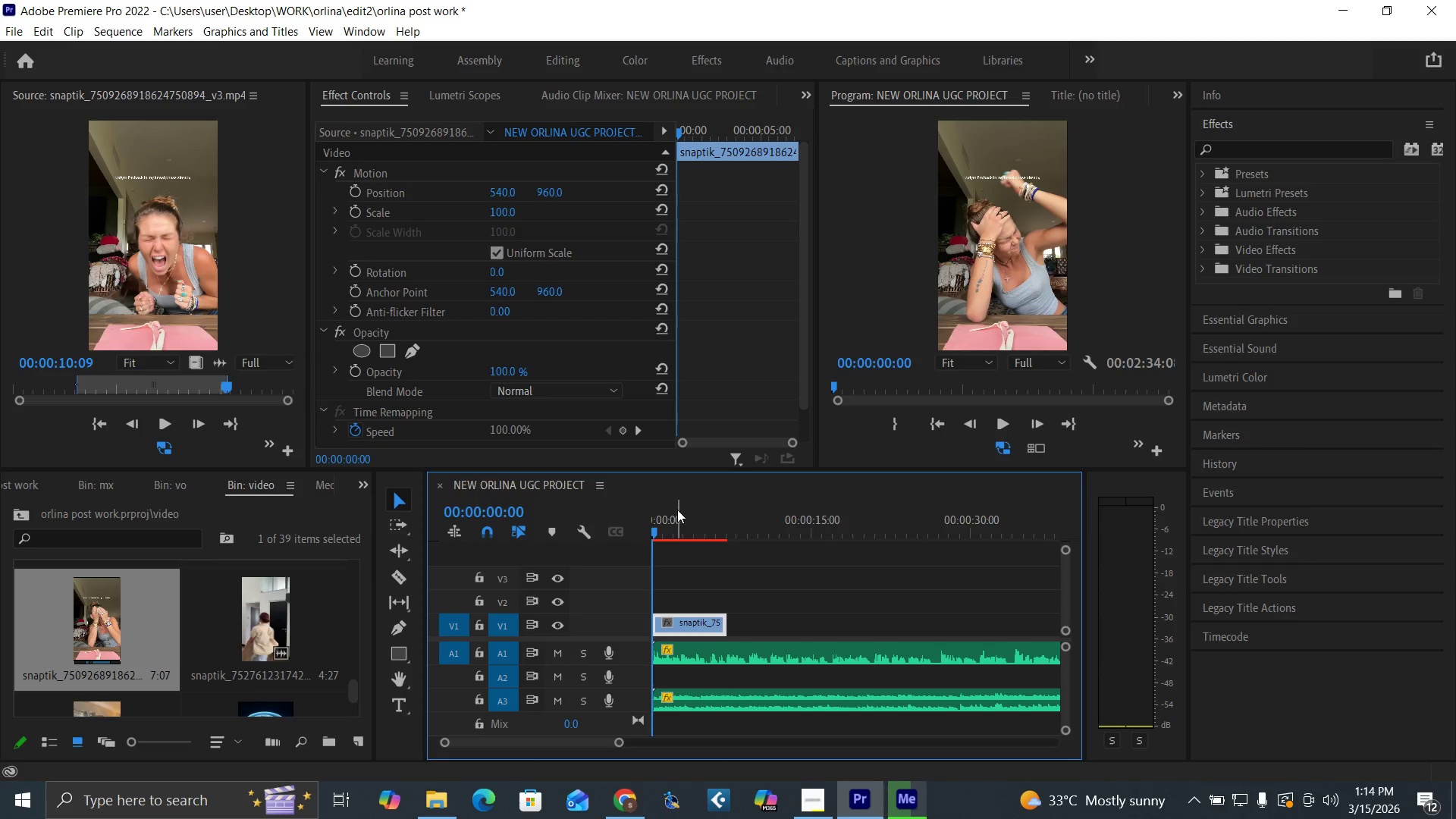 
left_click_drag(start_coordinate=[670, 521], to_coordinate=[637, 551])
 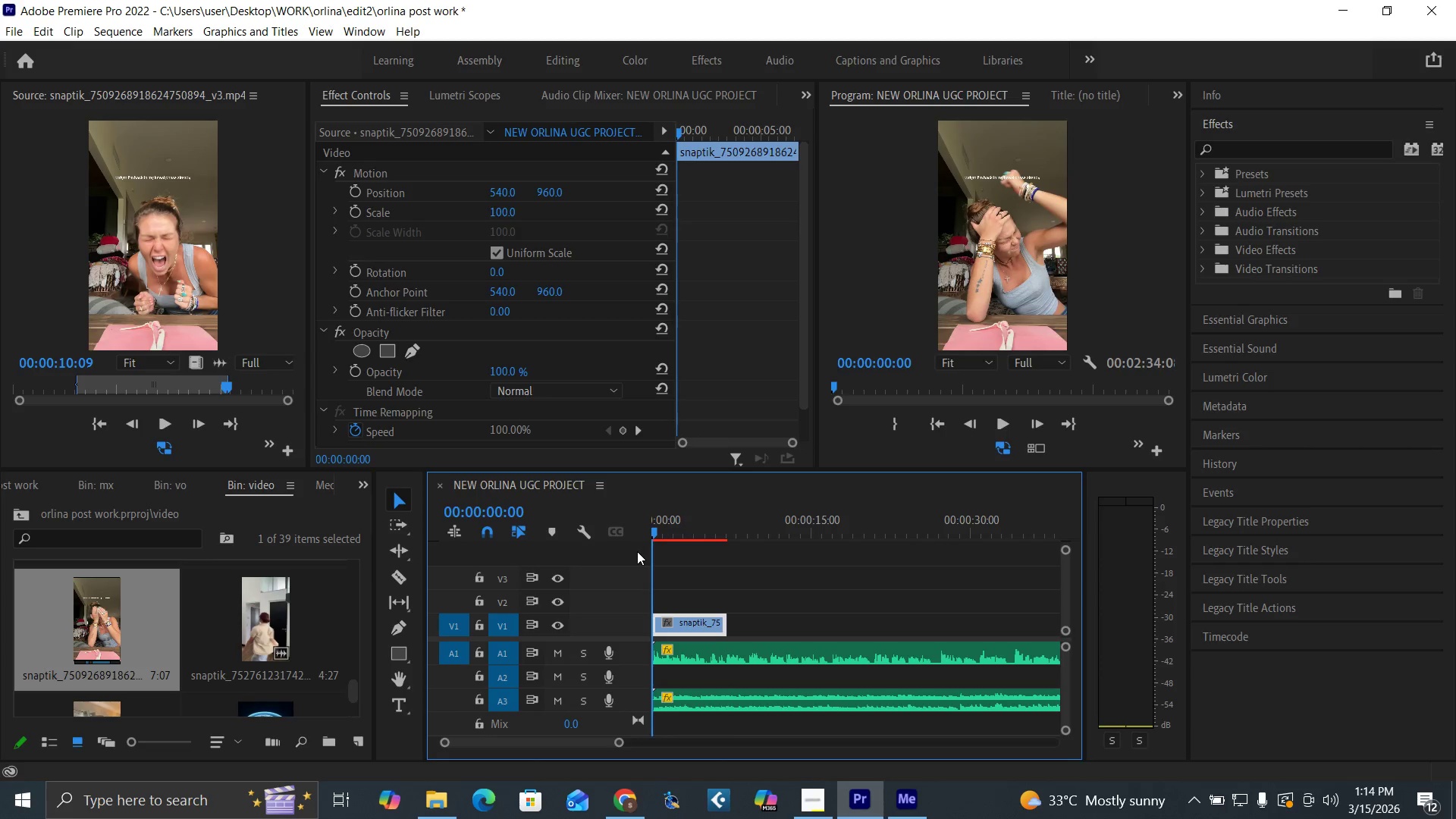 
key(Space)
 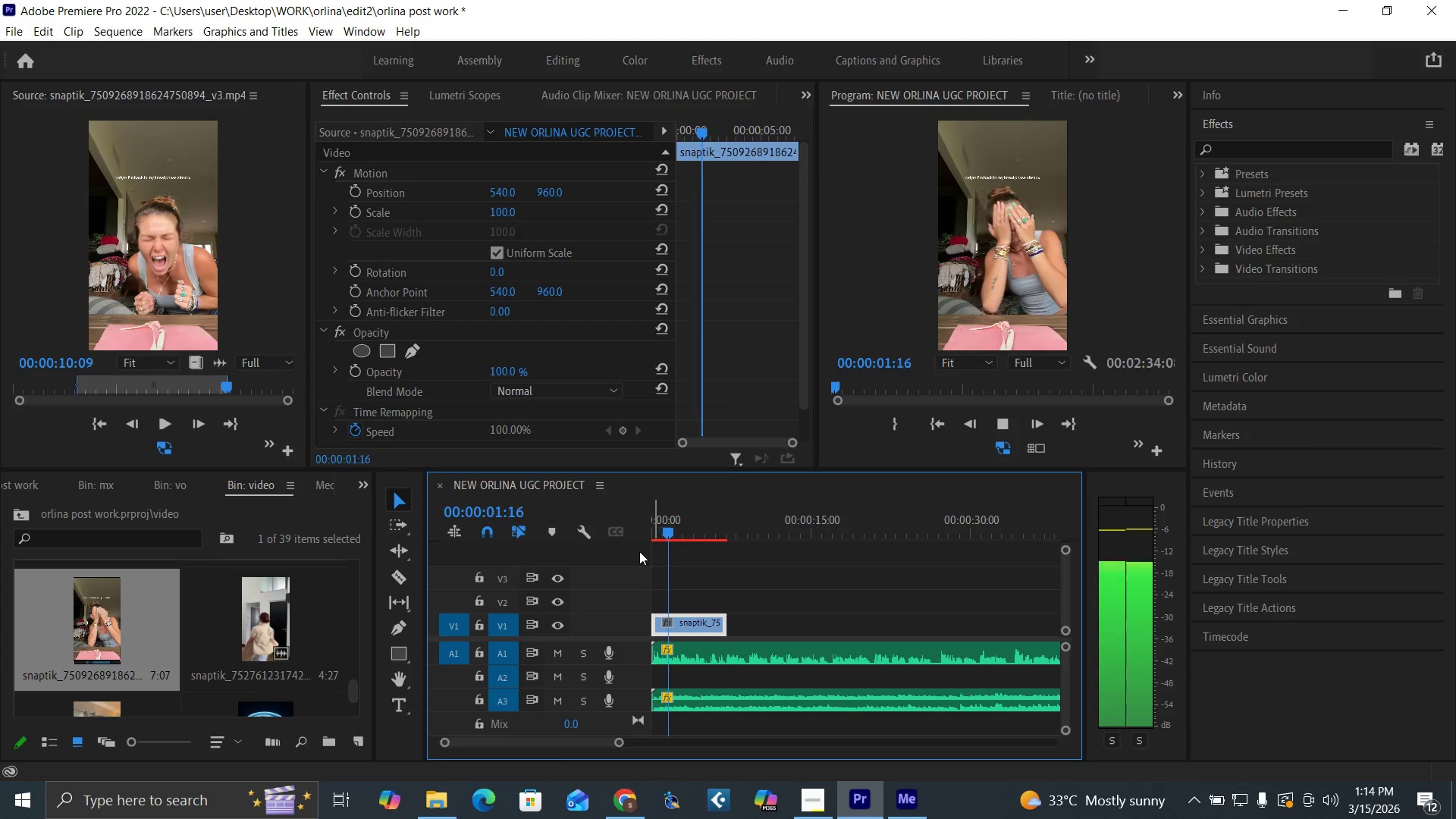 
key(Space)
 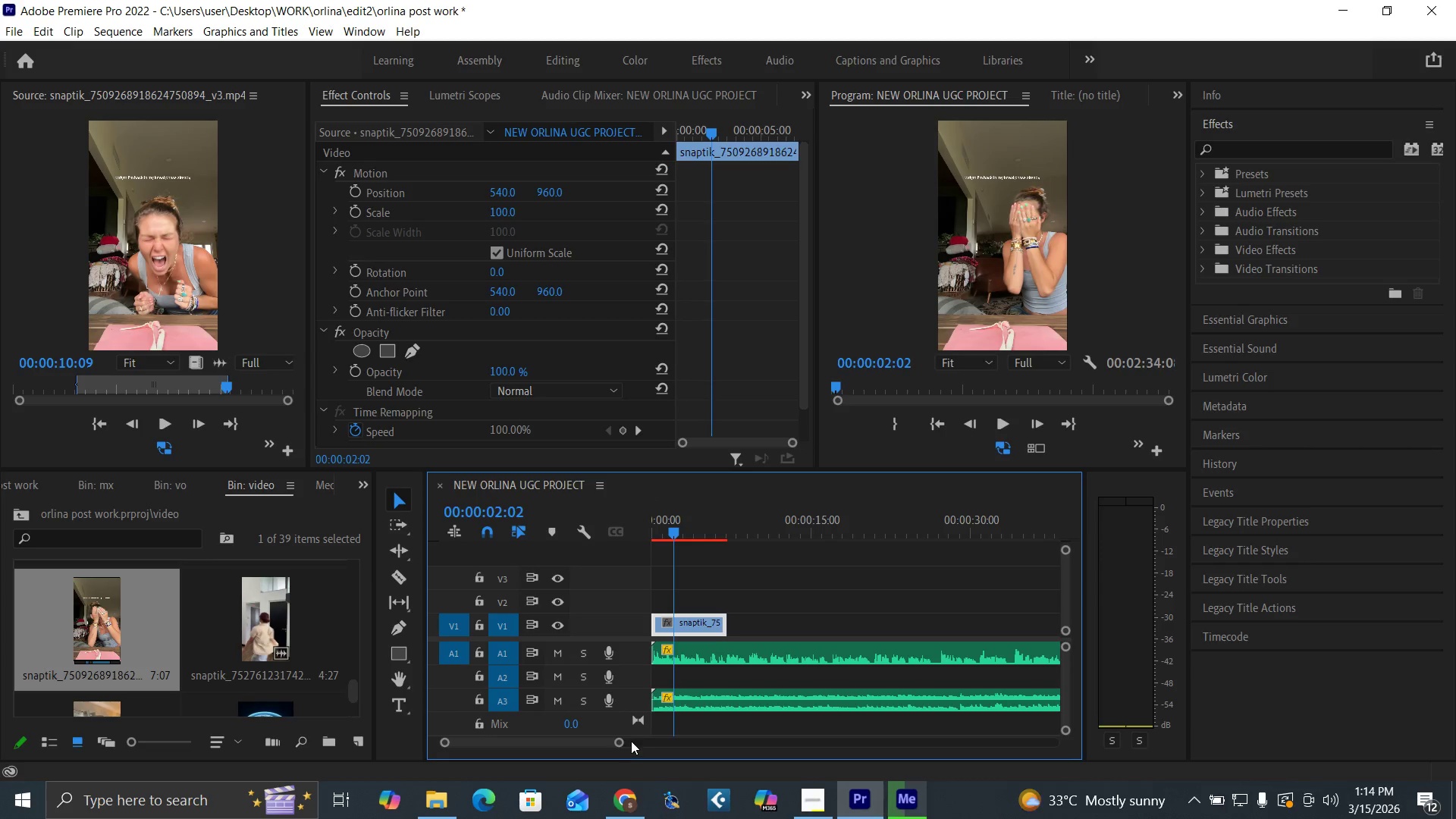 
left_click_drag(start_coordinate=[622, 743], to_coordinate=[611, 746])
 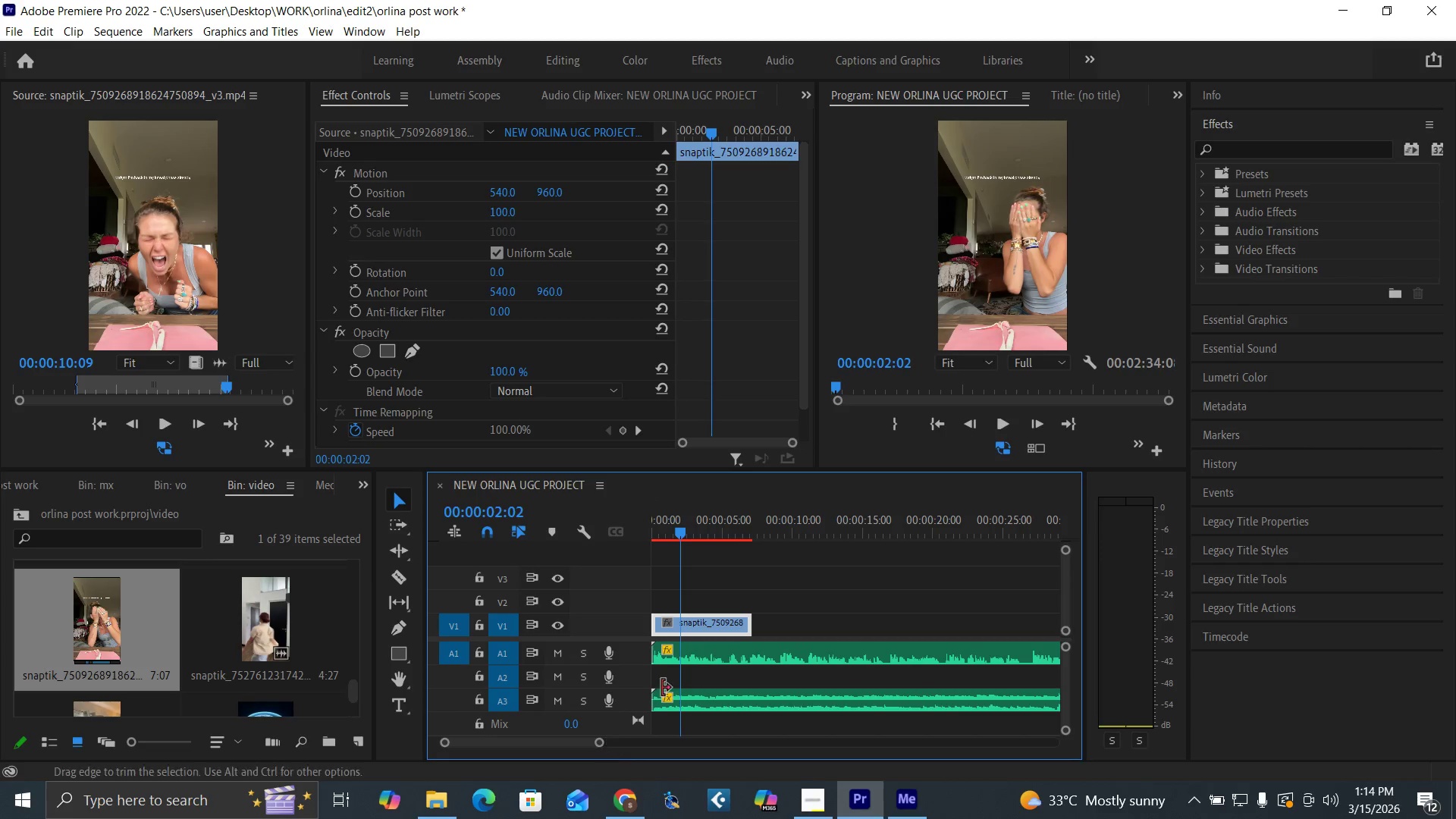 
key(Space)
 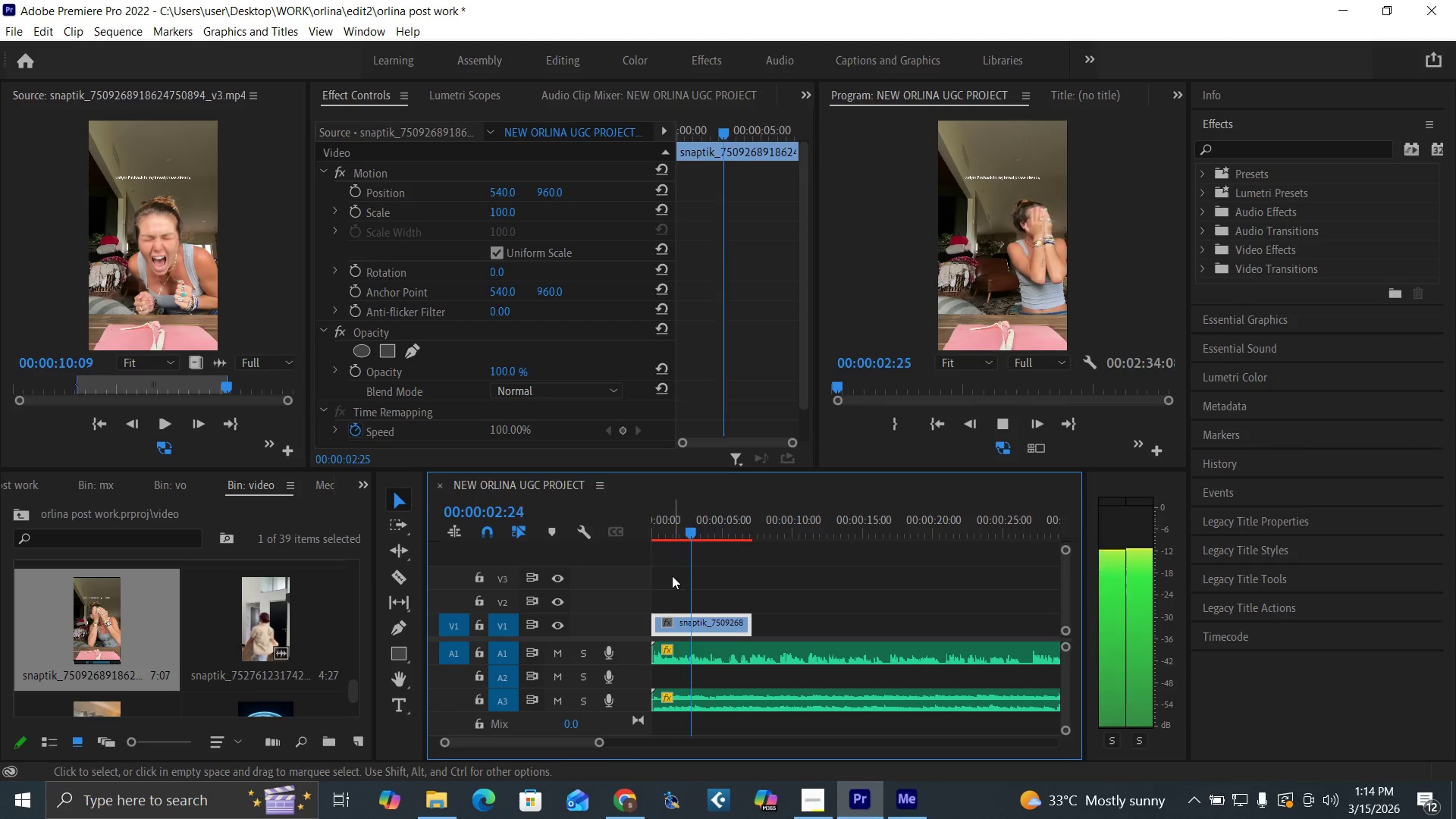 
key(Space)
 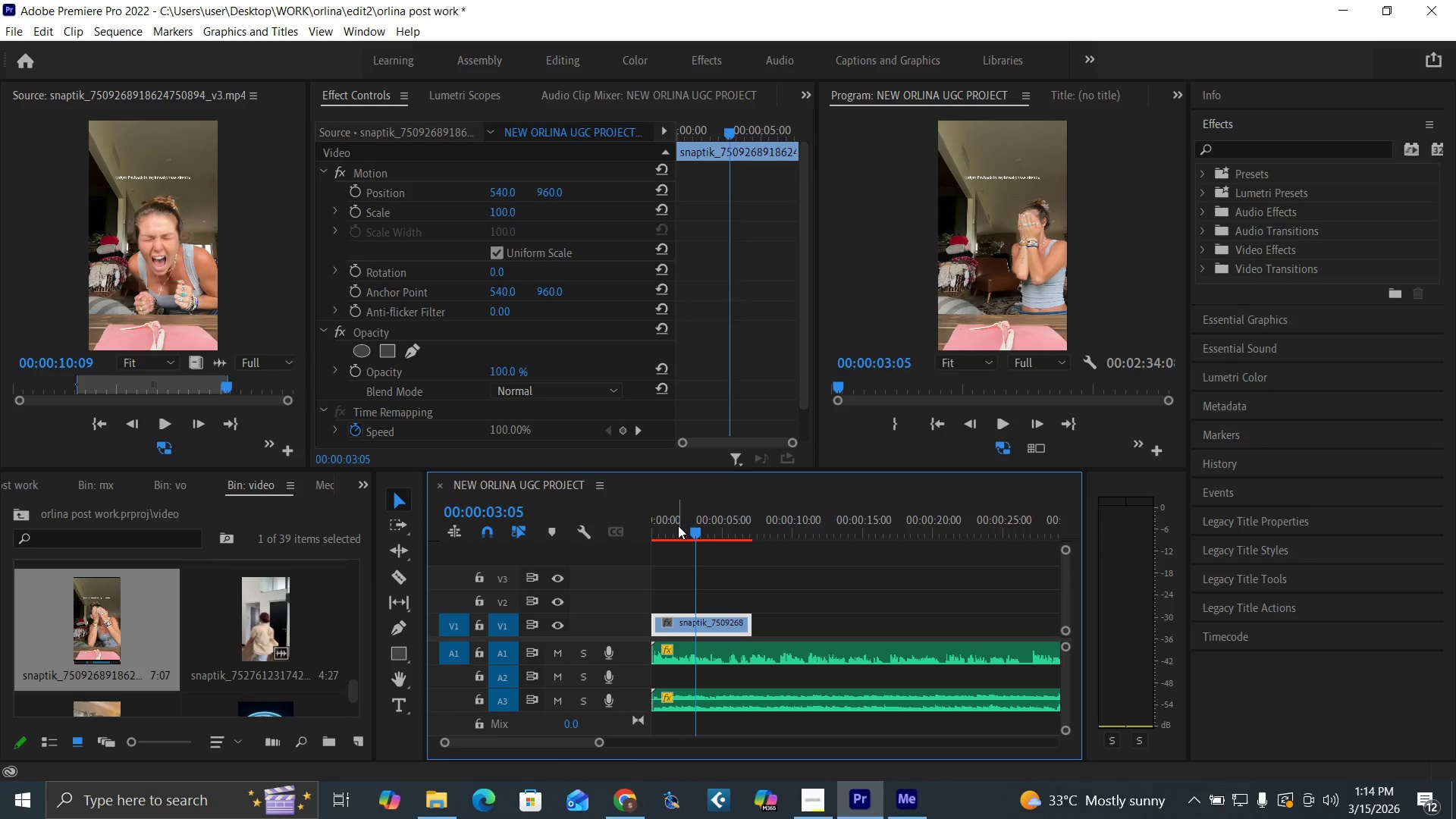 
left_click_drag(start_coordinate=[678, 526], to_coordinate=[647, 560])
 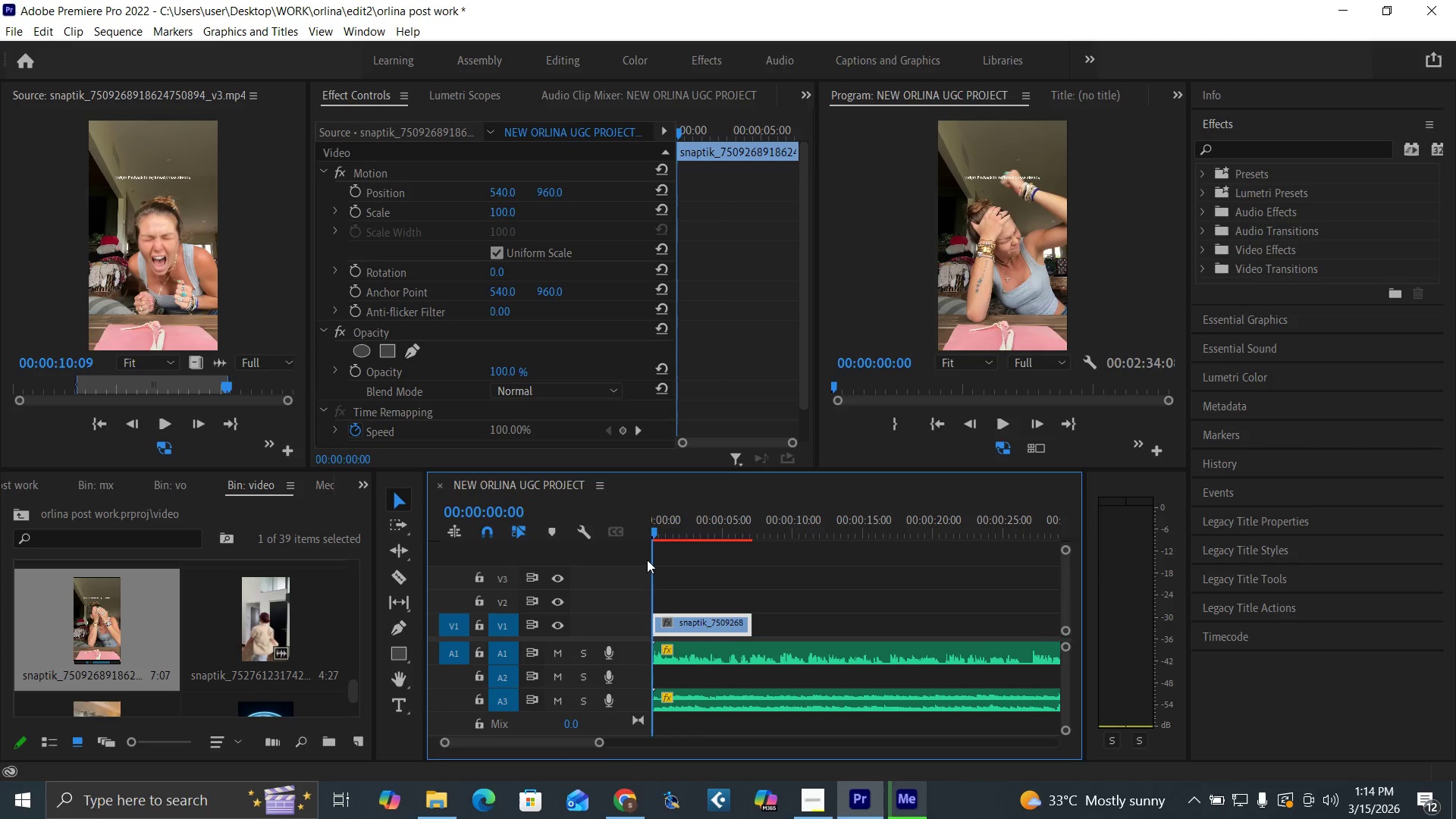 
key(Space)
 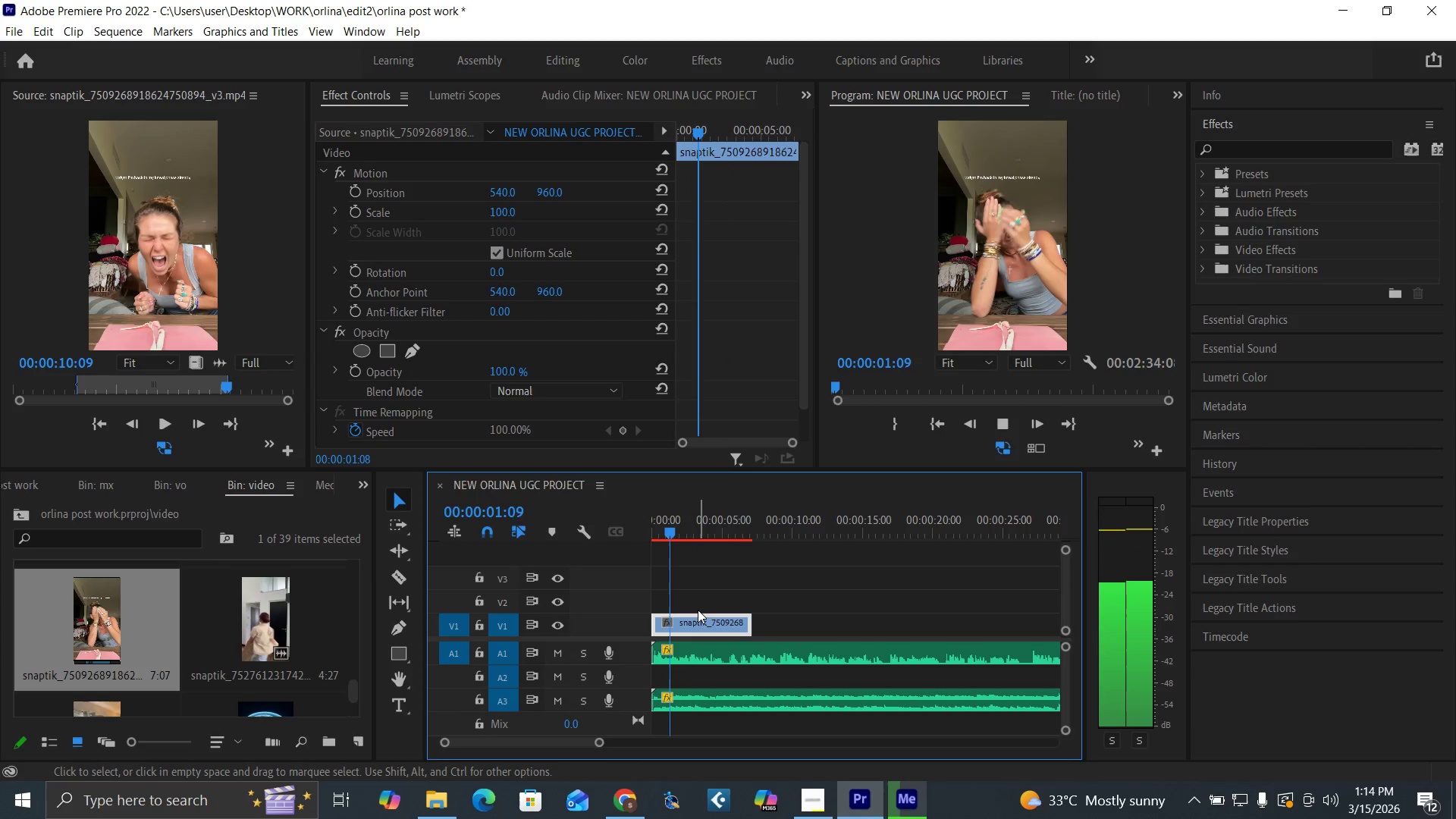 
key(Space)
 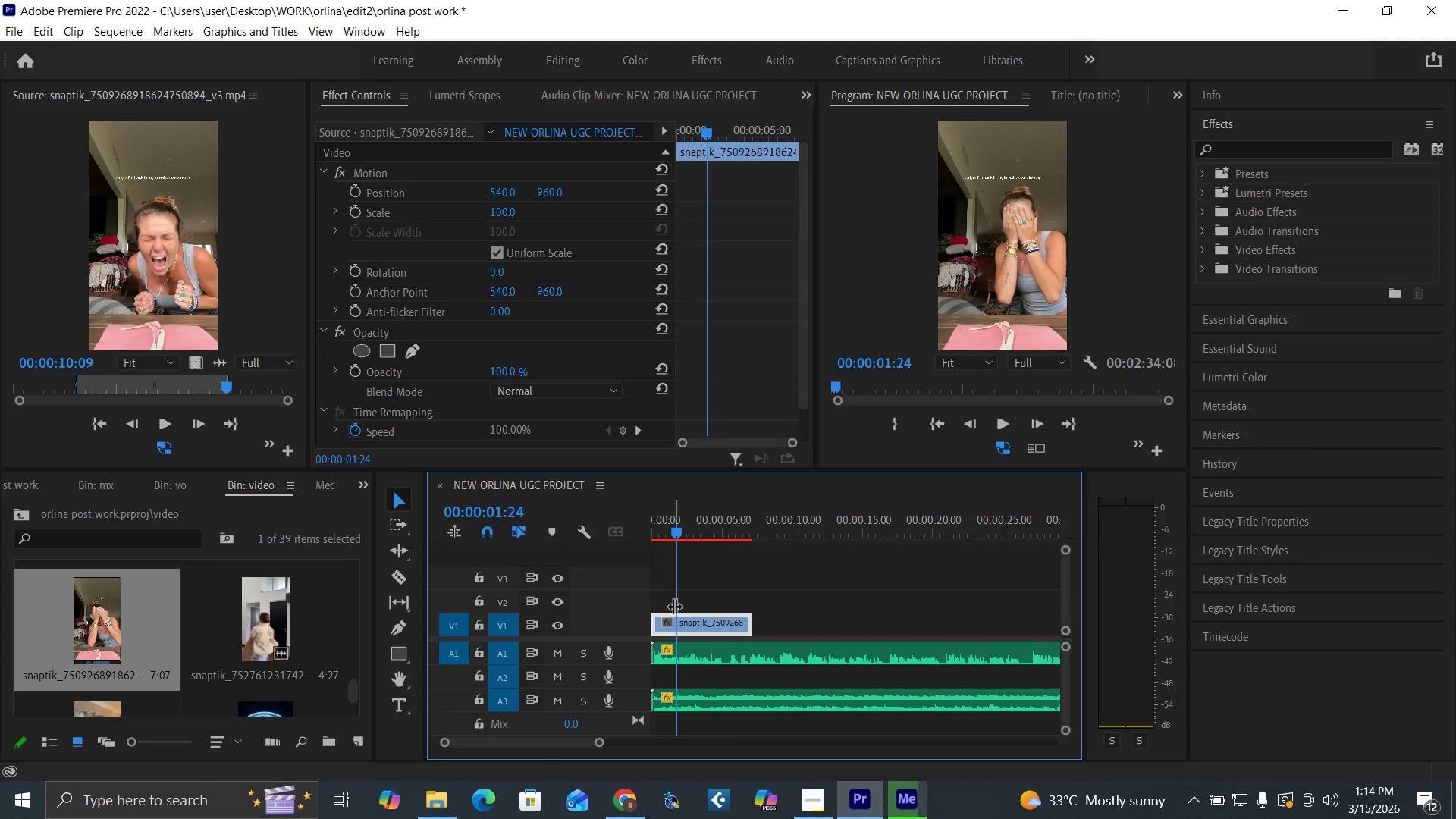 
left_click_drag(start_coordinate=[698, 621], to_coordinate=[711, 626])
 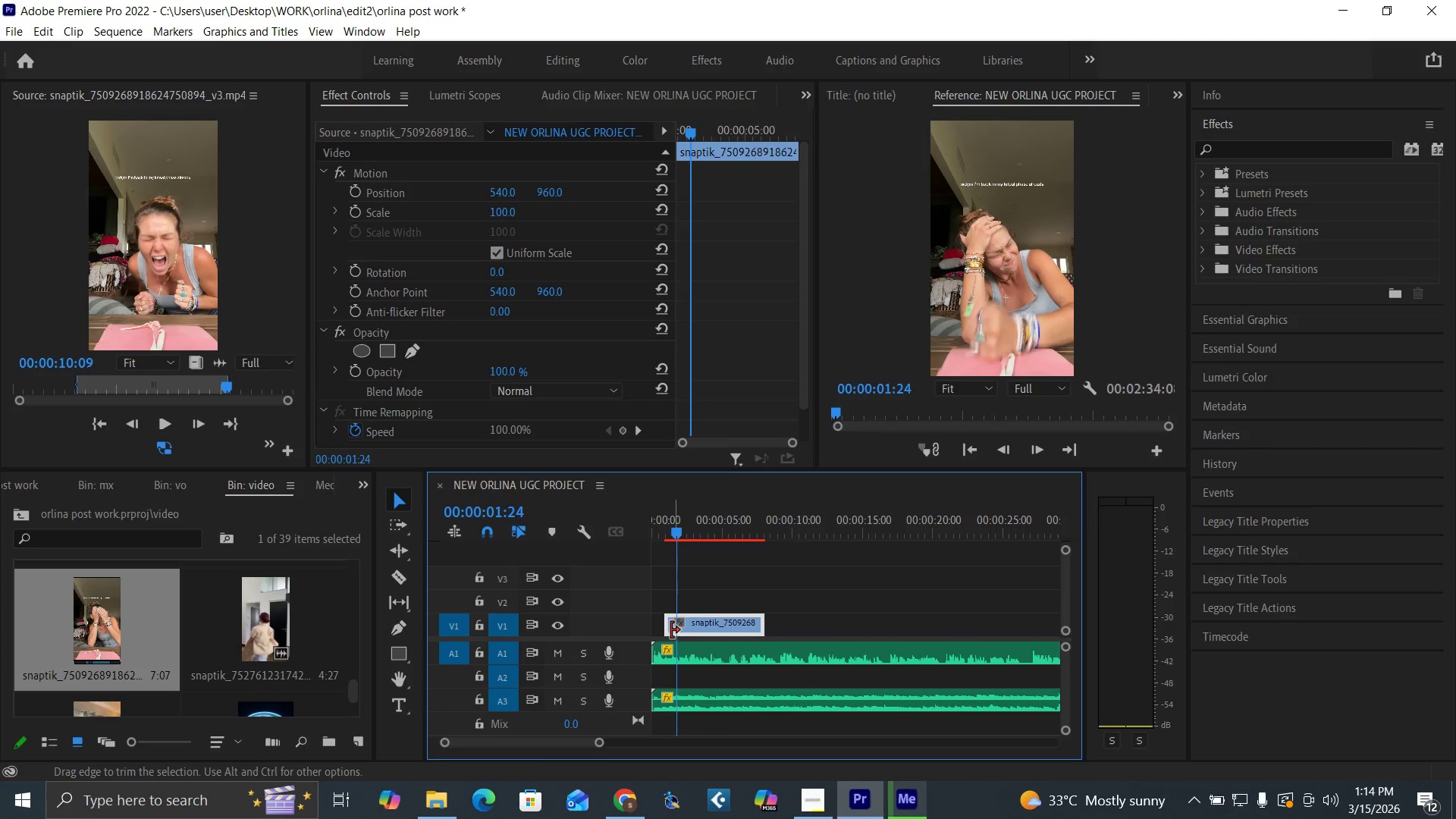 
left_click_drag(start_coordinate=[670, 629], to_coordinate=[649, 623])
 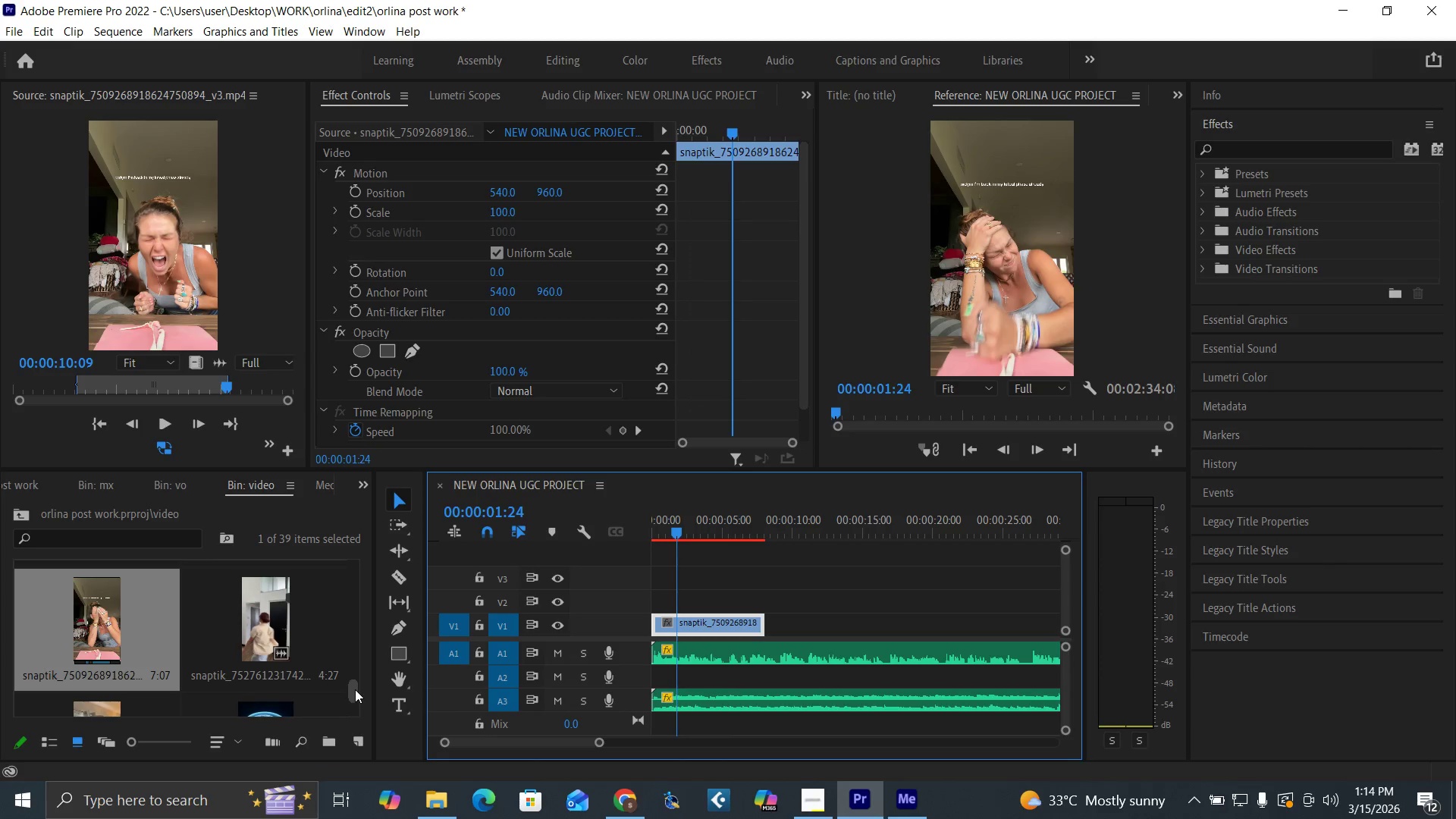 
key(Space)
 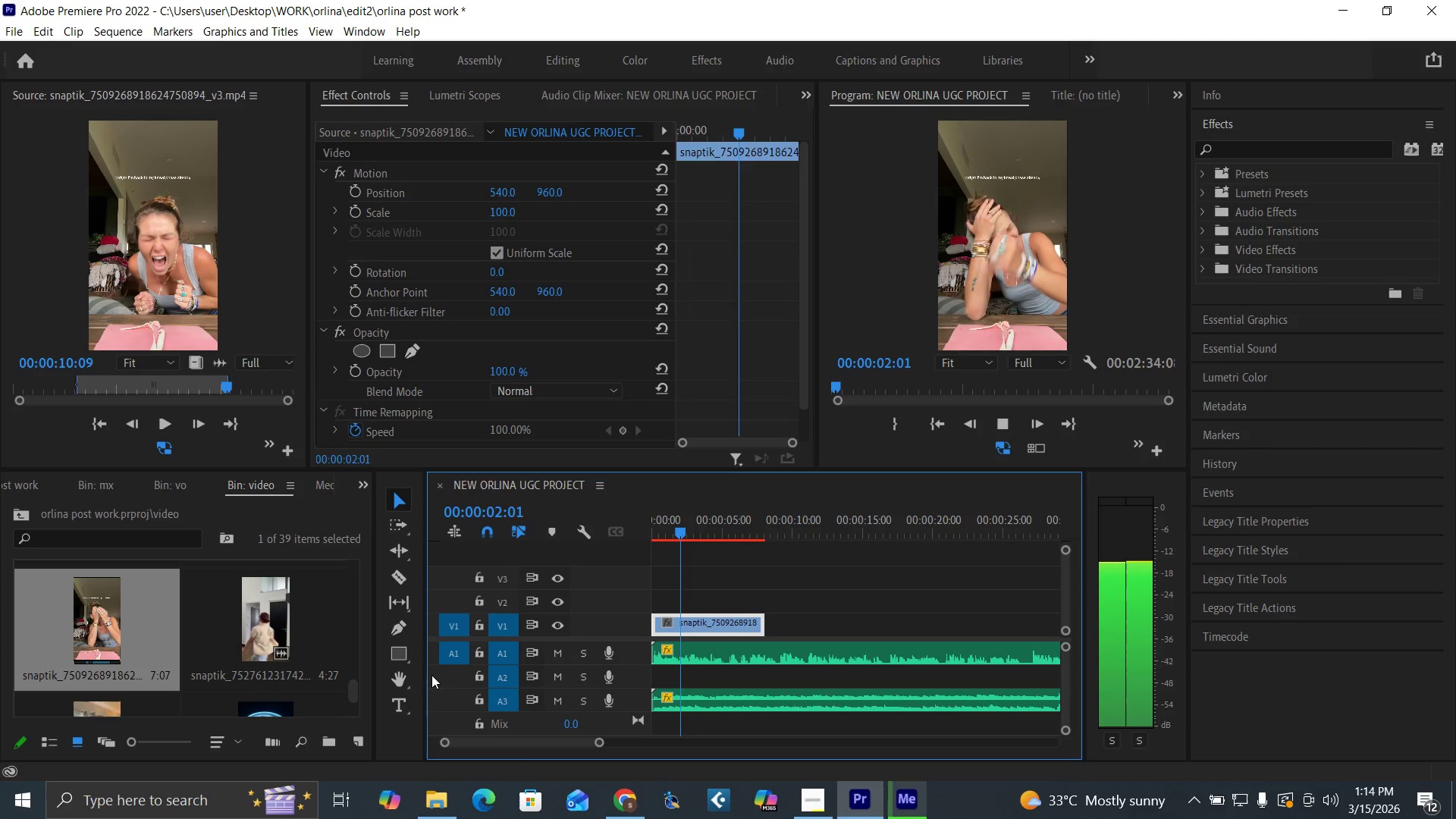 
mouse_move([453, 655])
 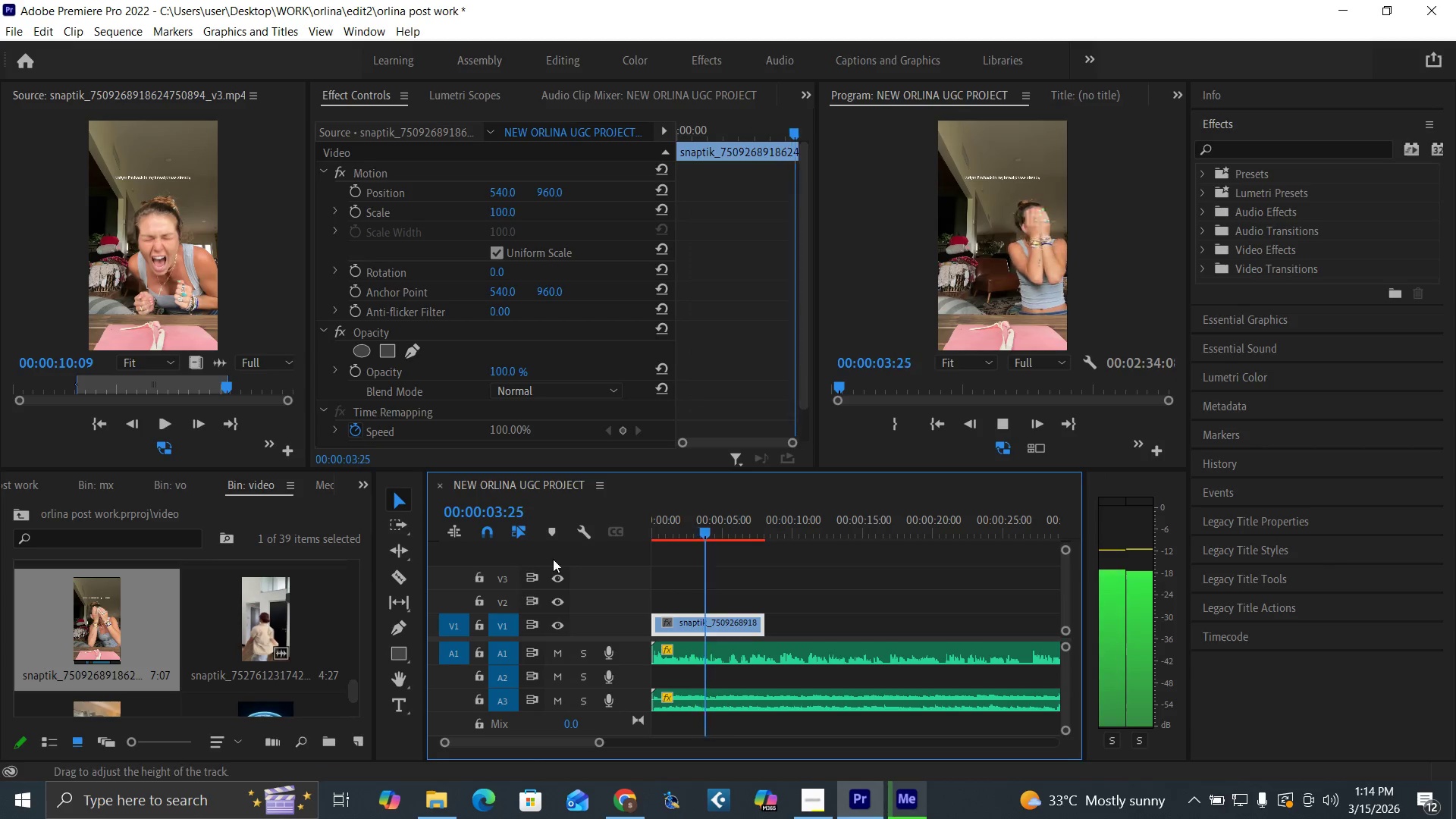 
key(Space)
 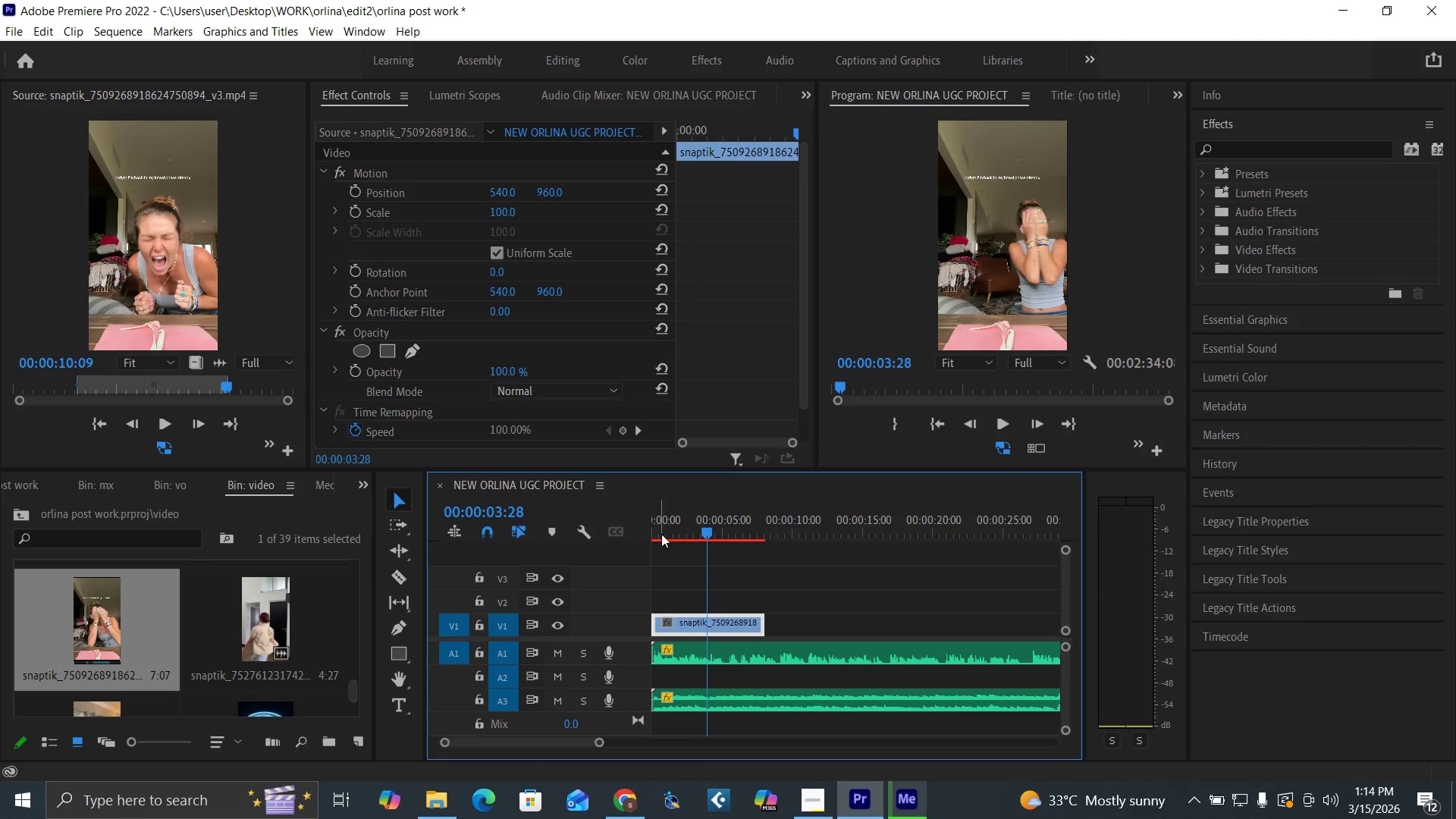 
left_click_drag(start_coordinate=[661, 533], to_coordinate=[630, 561])
 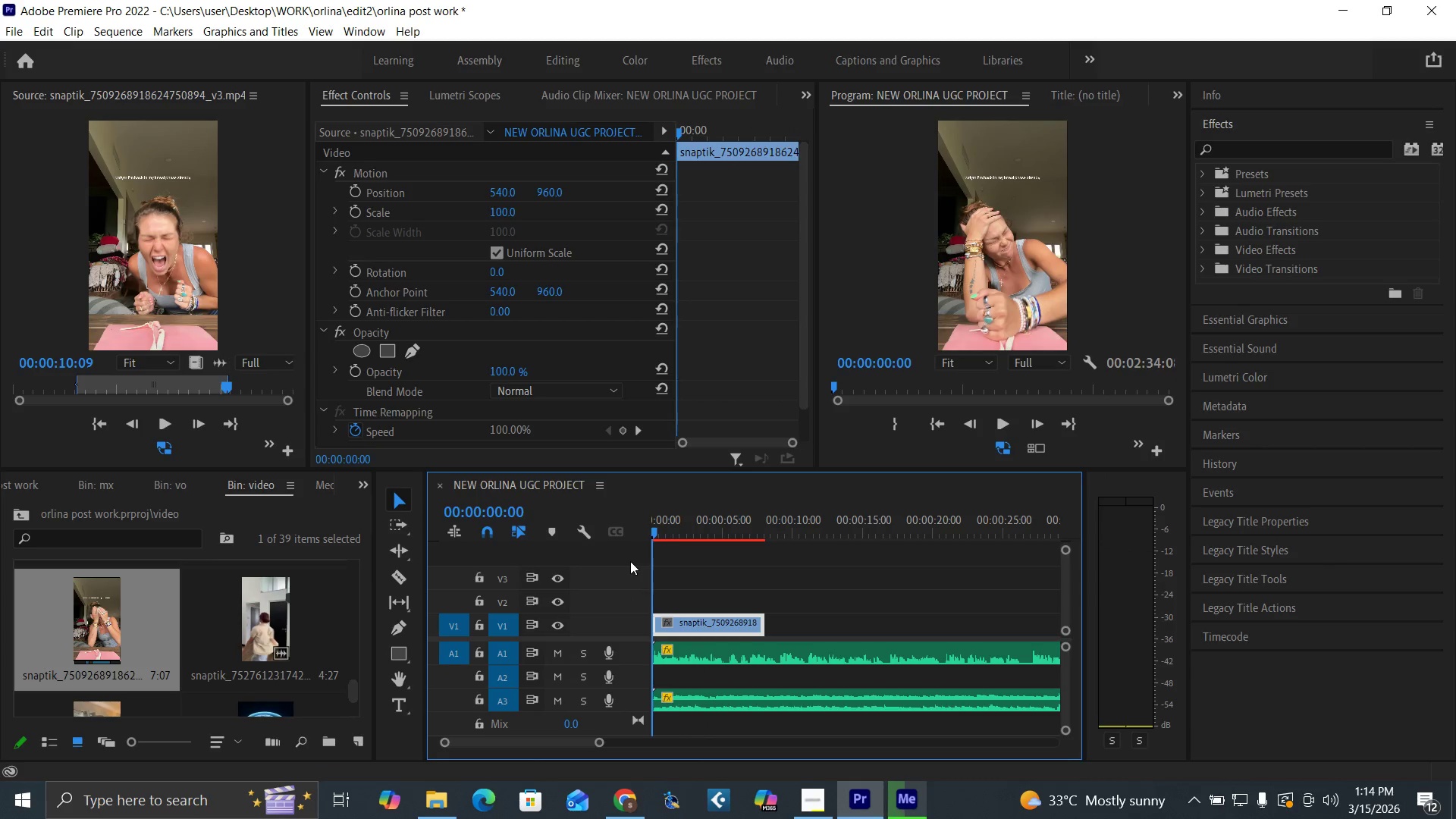 
key(Space)
 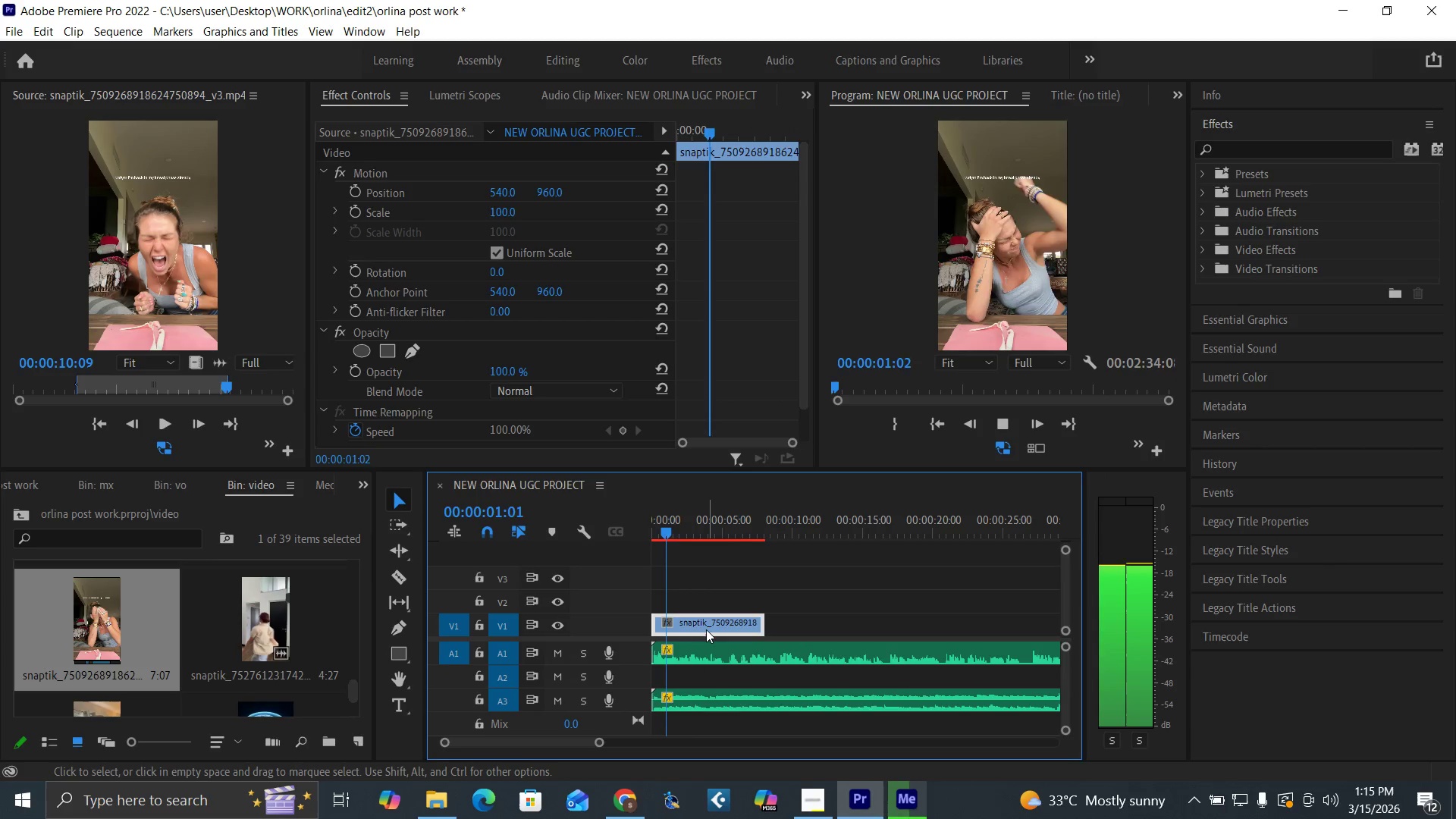 
key(Space)
 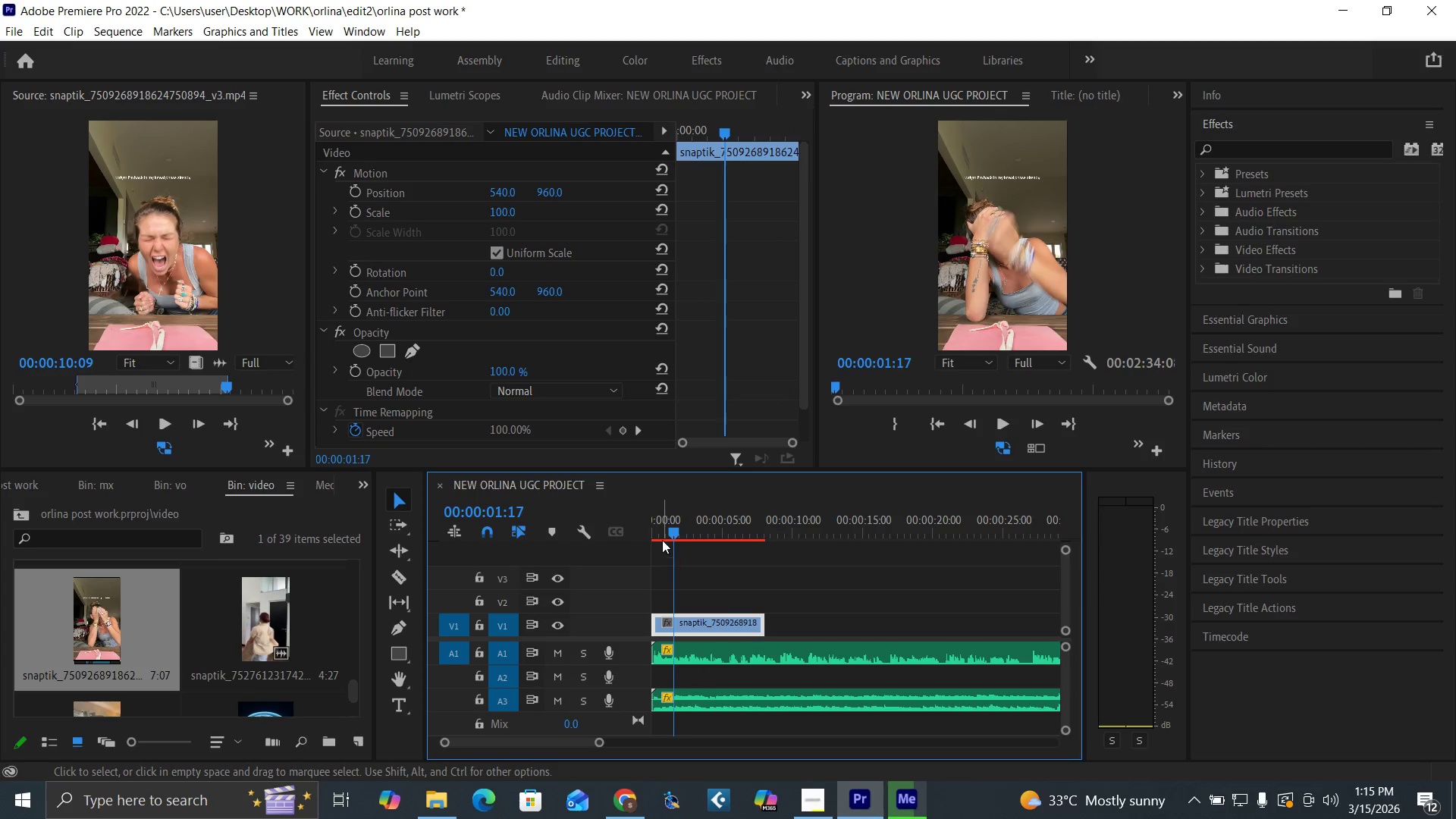 
left_click_drag(start_coordinate=[664, 530], to_coordinate=[654, 570])
 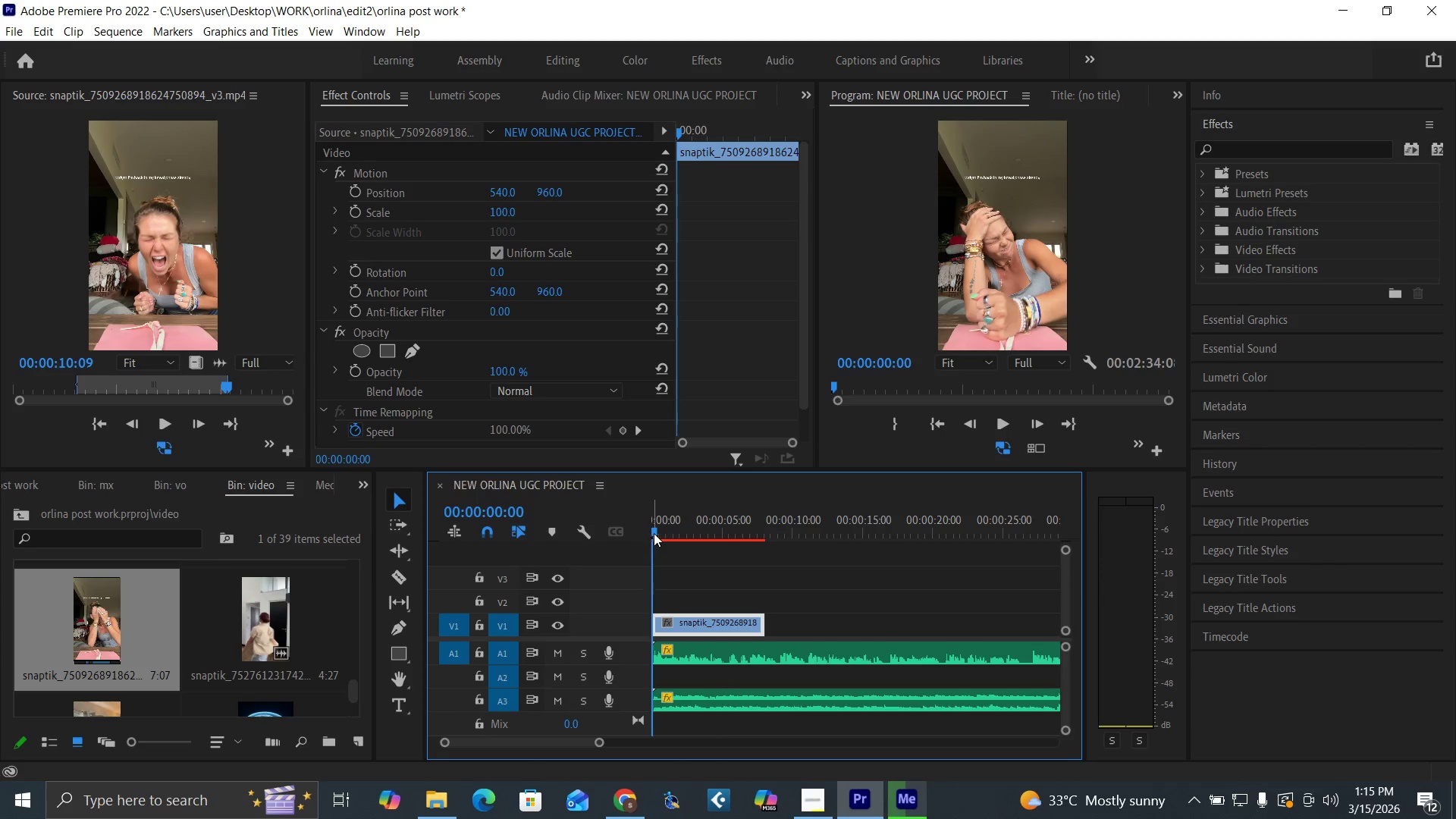 
left_click_drag(start_coordinate=[655, 531], to_coordinate=[660, 531])
 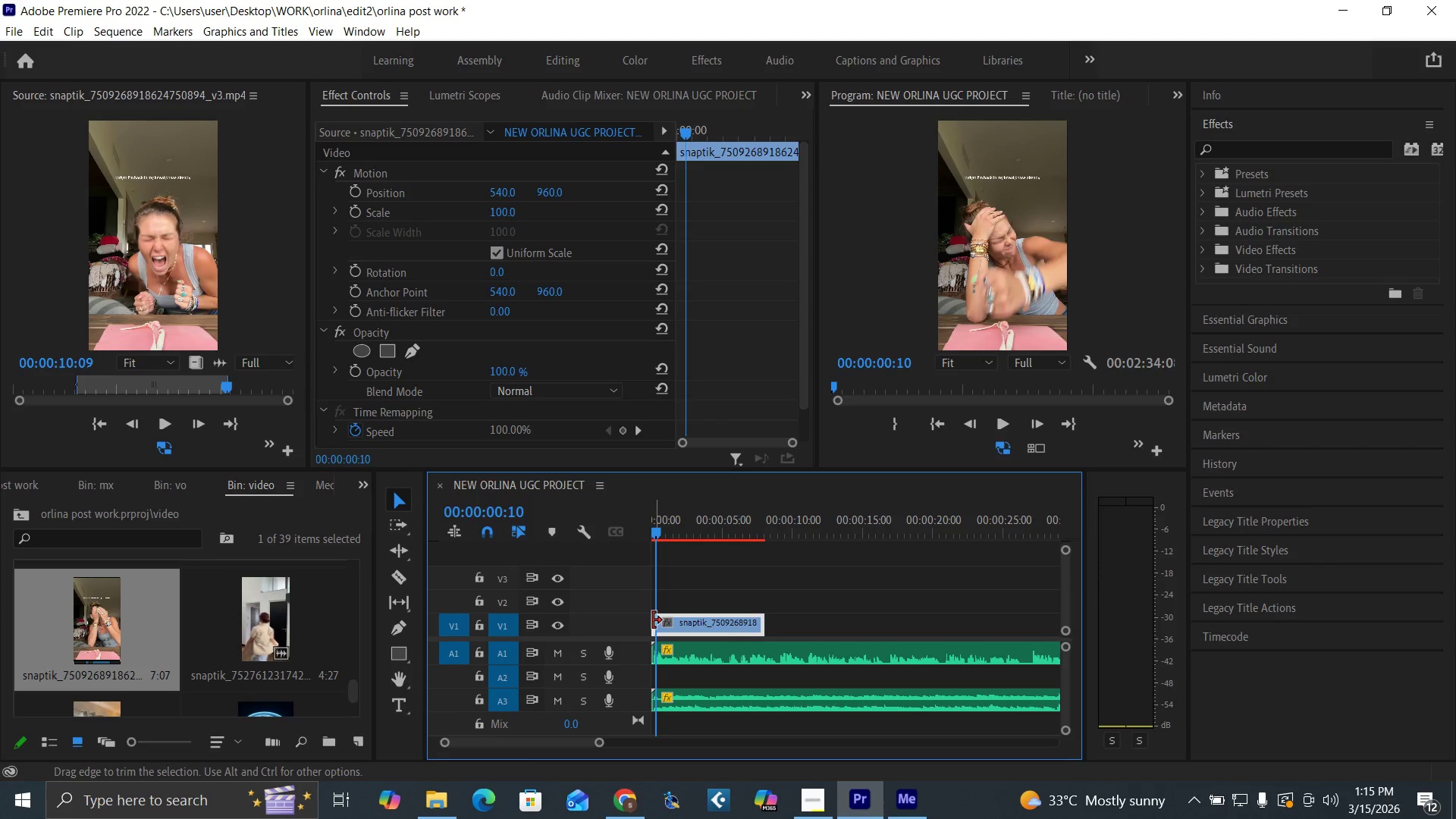 
left_click_drag(start_coordinate=[653, 620], to_coordinate=[659, 622])
 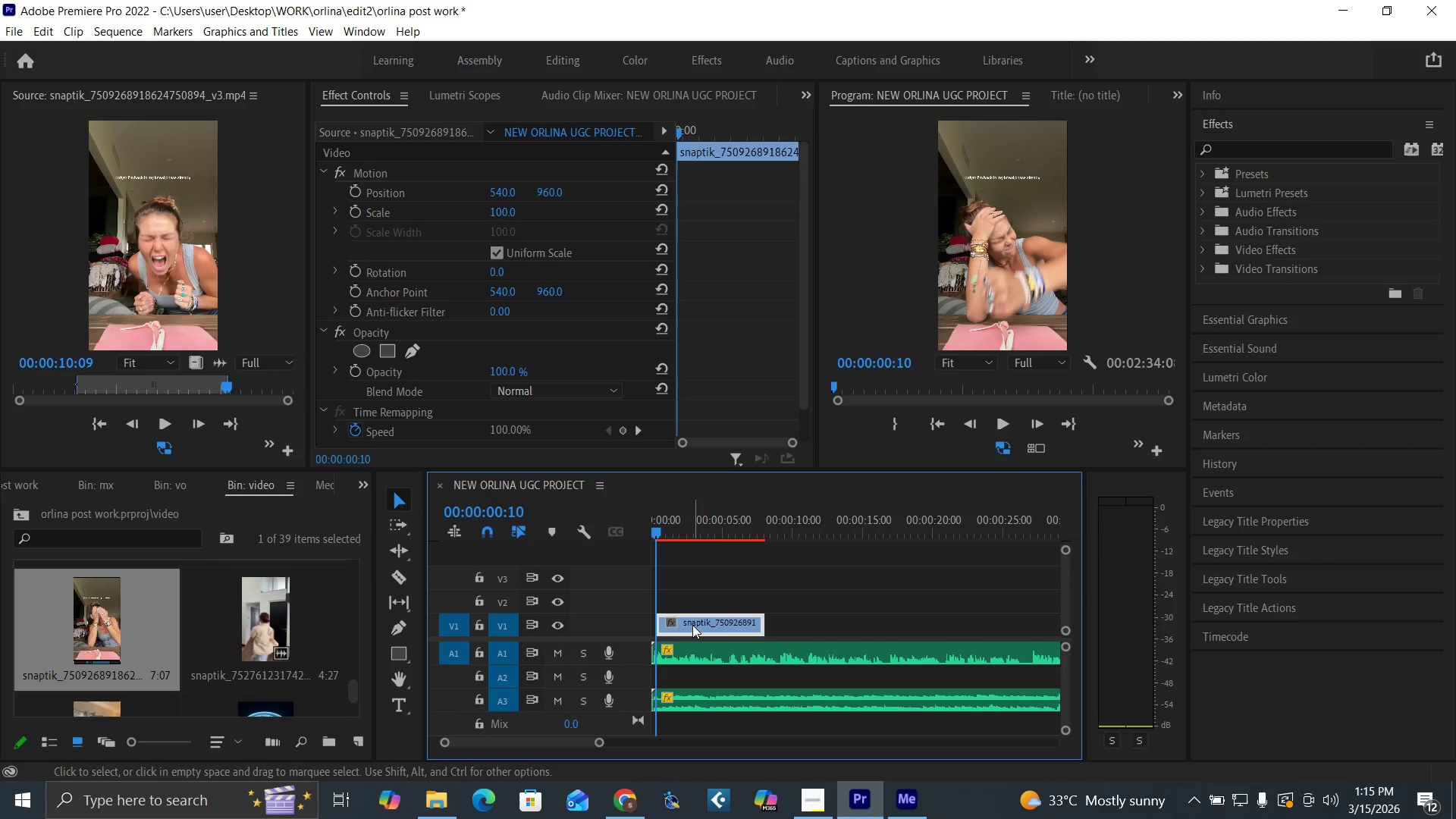 
left_click_drag(start_coordinate=[692, 625], to_coordinate=[683, 628])
 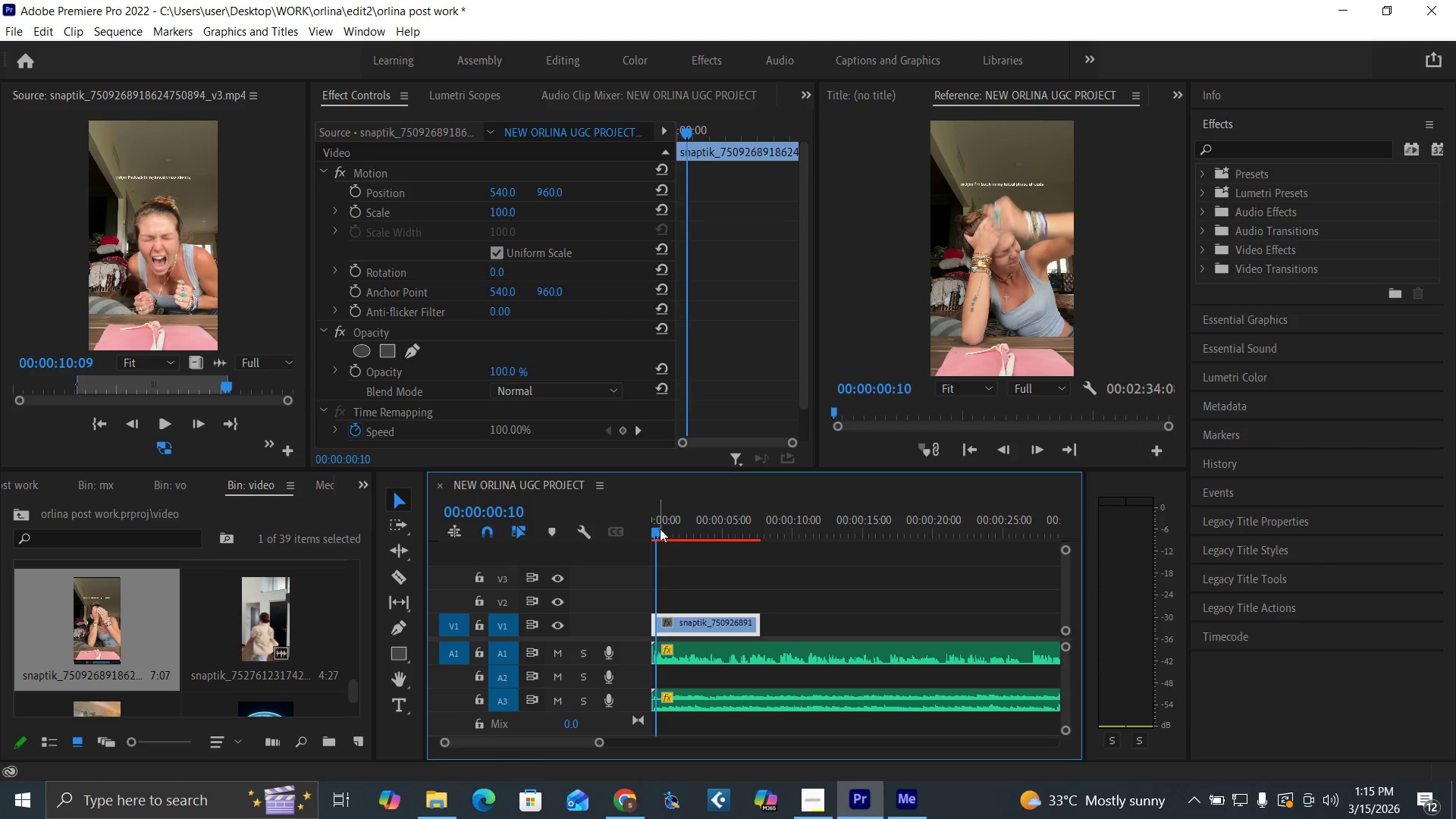 
left_click_drag(start_coordinate=[656, 530], to_coordinate=[637, 548])
 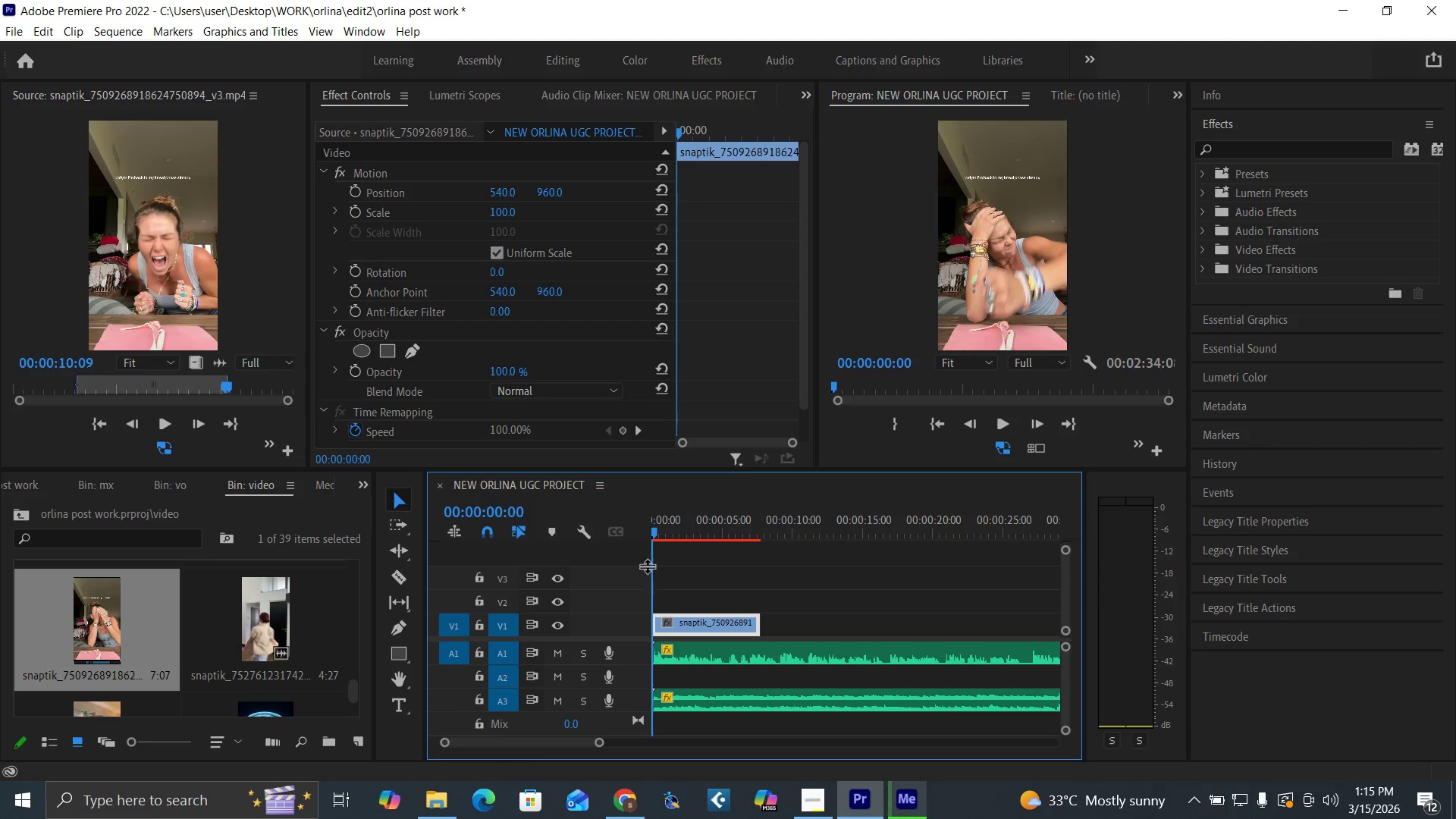 
key(Space)
 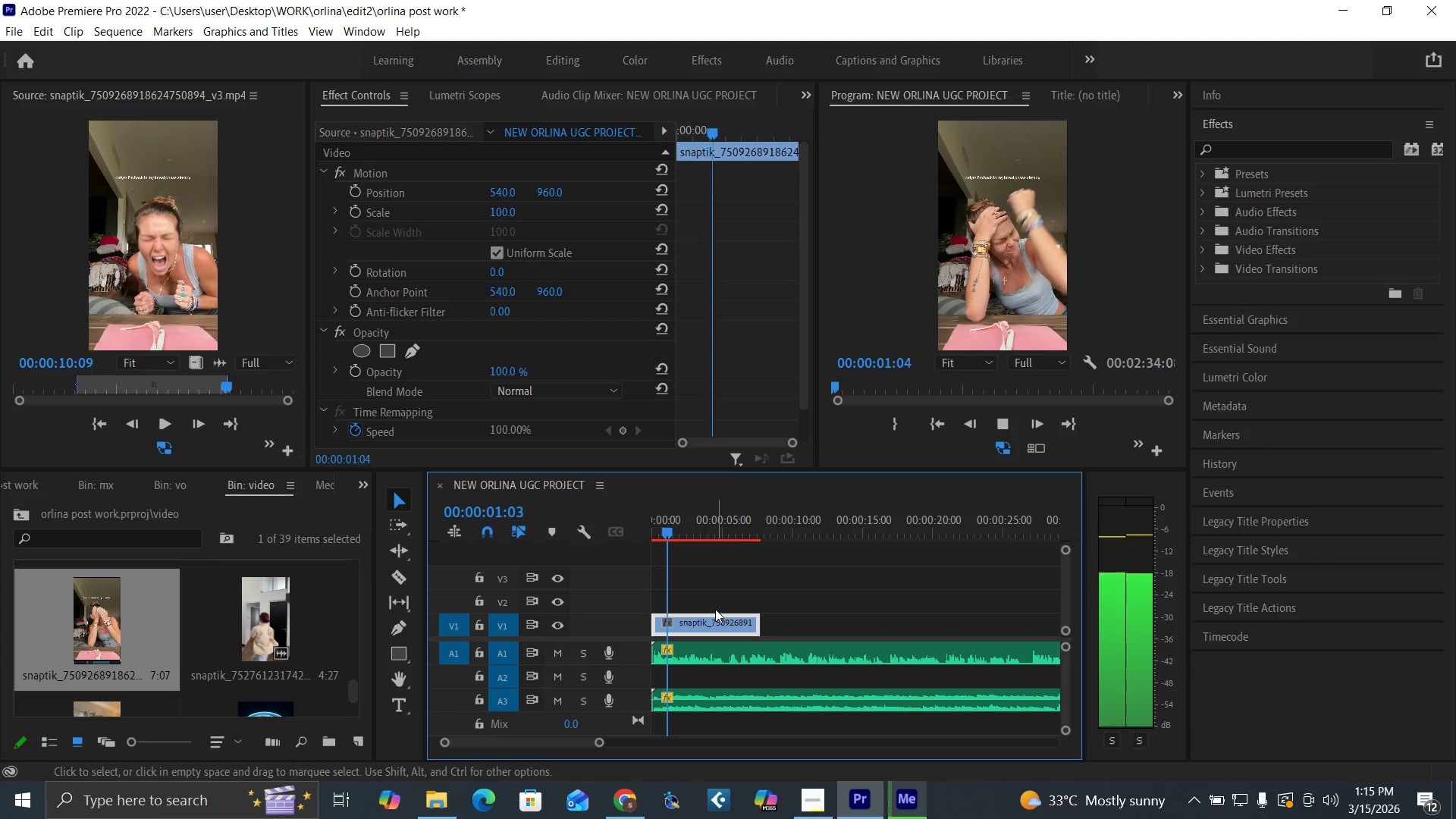 
key(Space)
 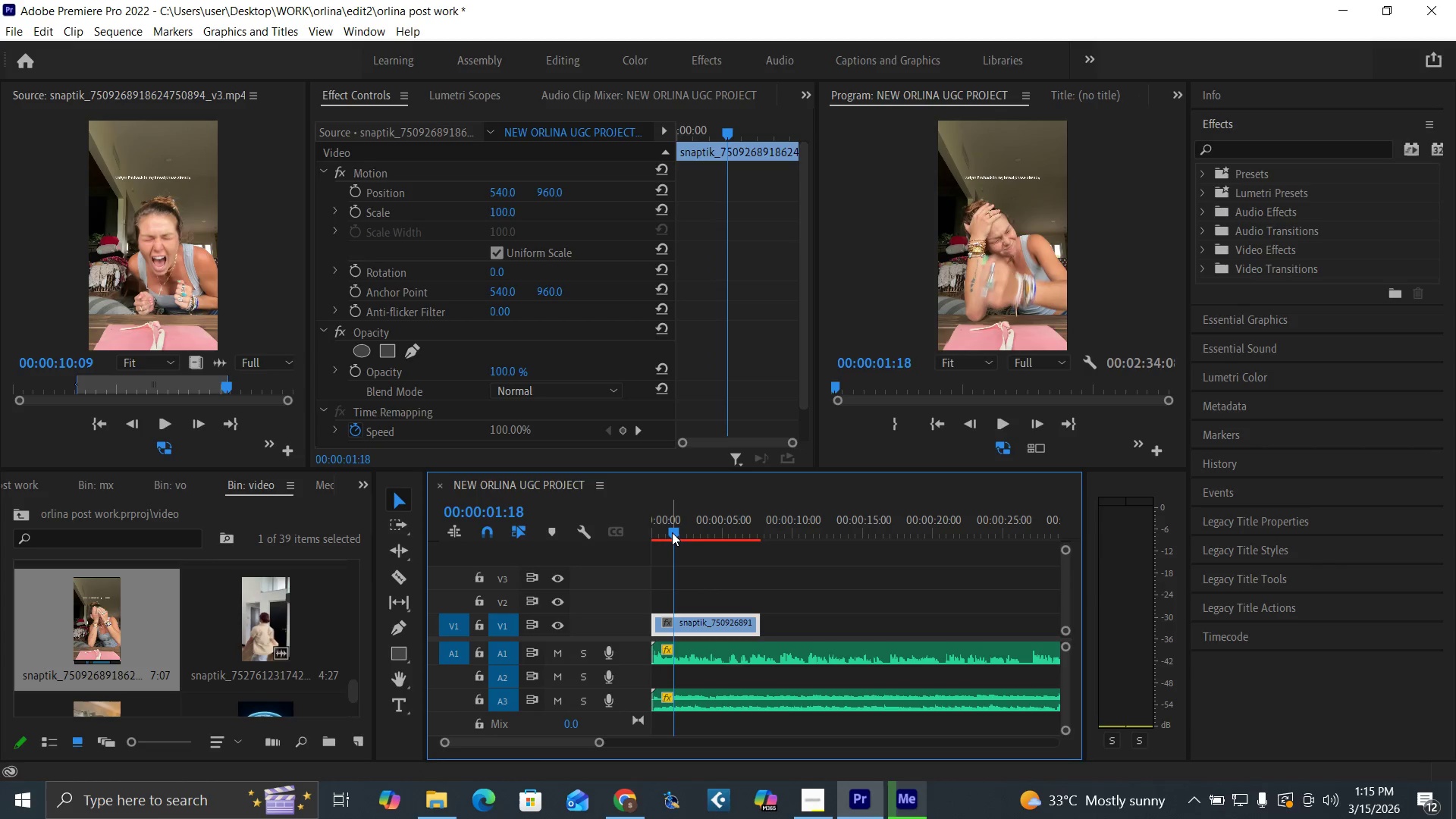 
key(Space)
 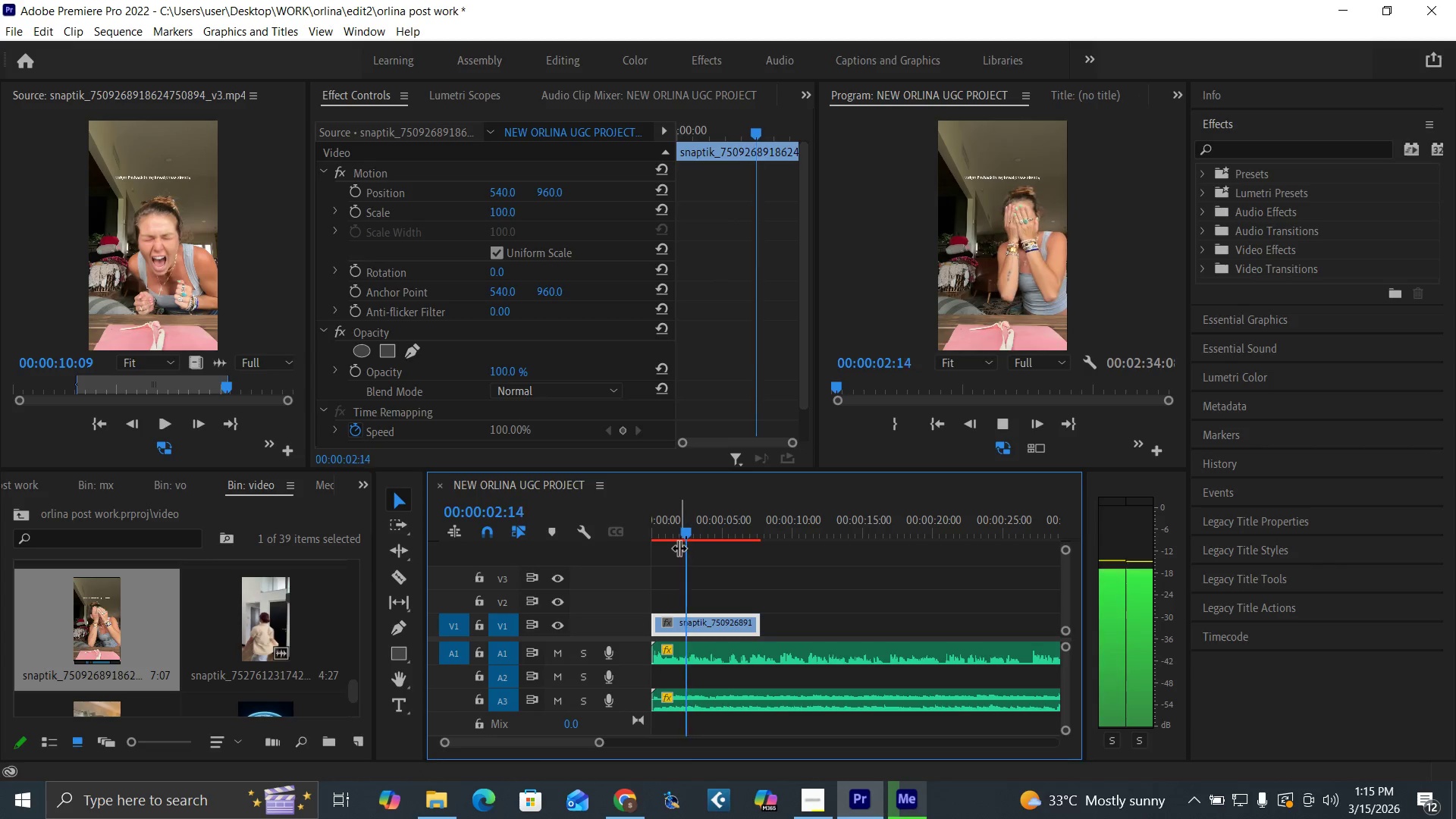 
key(Space)
 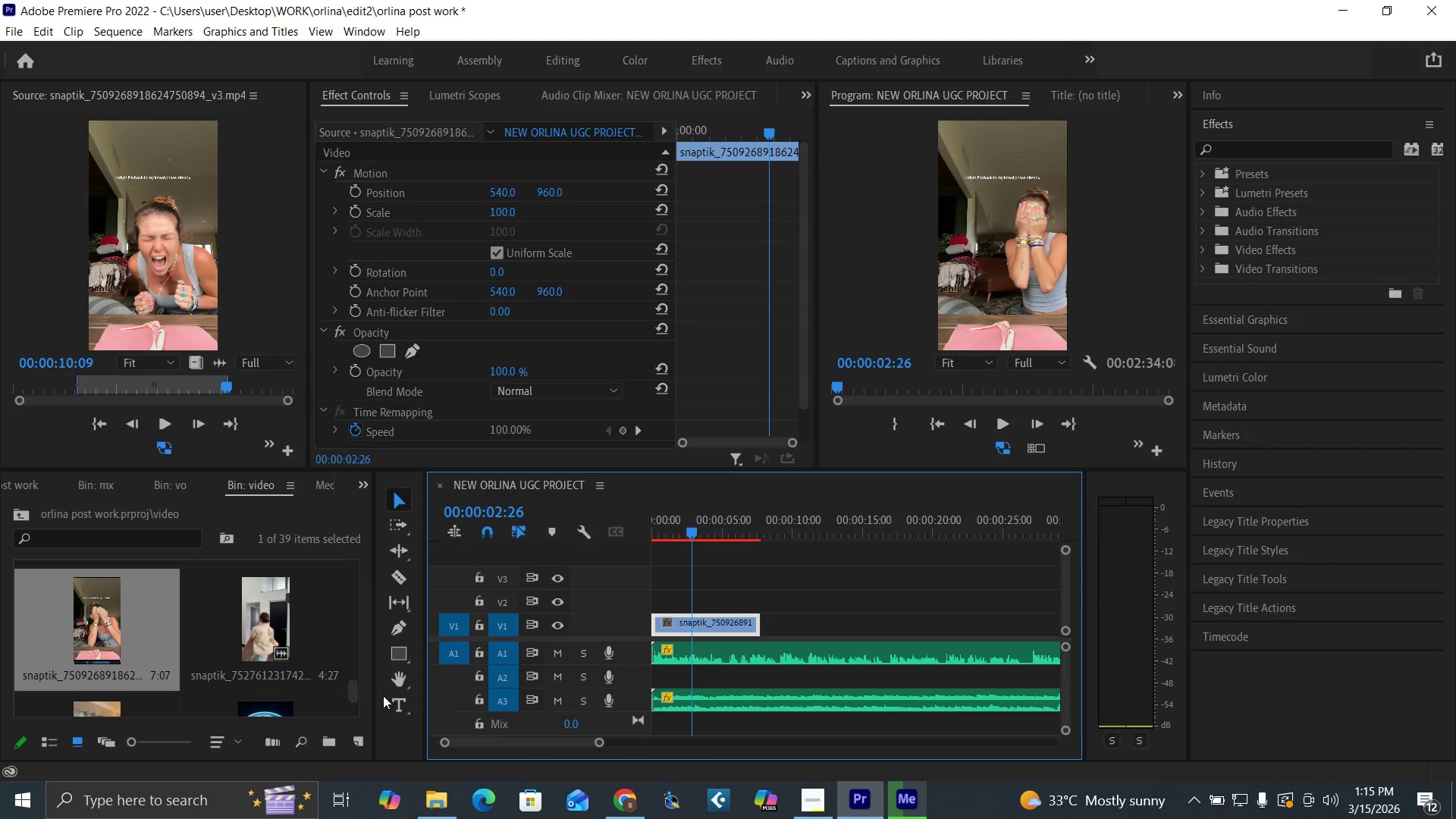 
left_click([348, 692])
 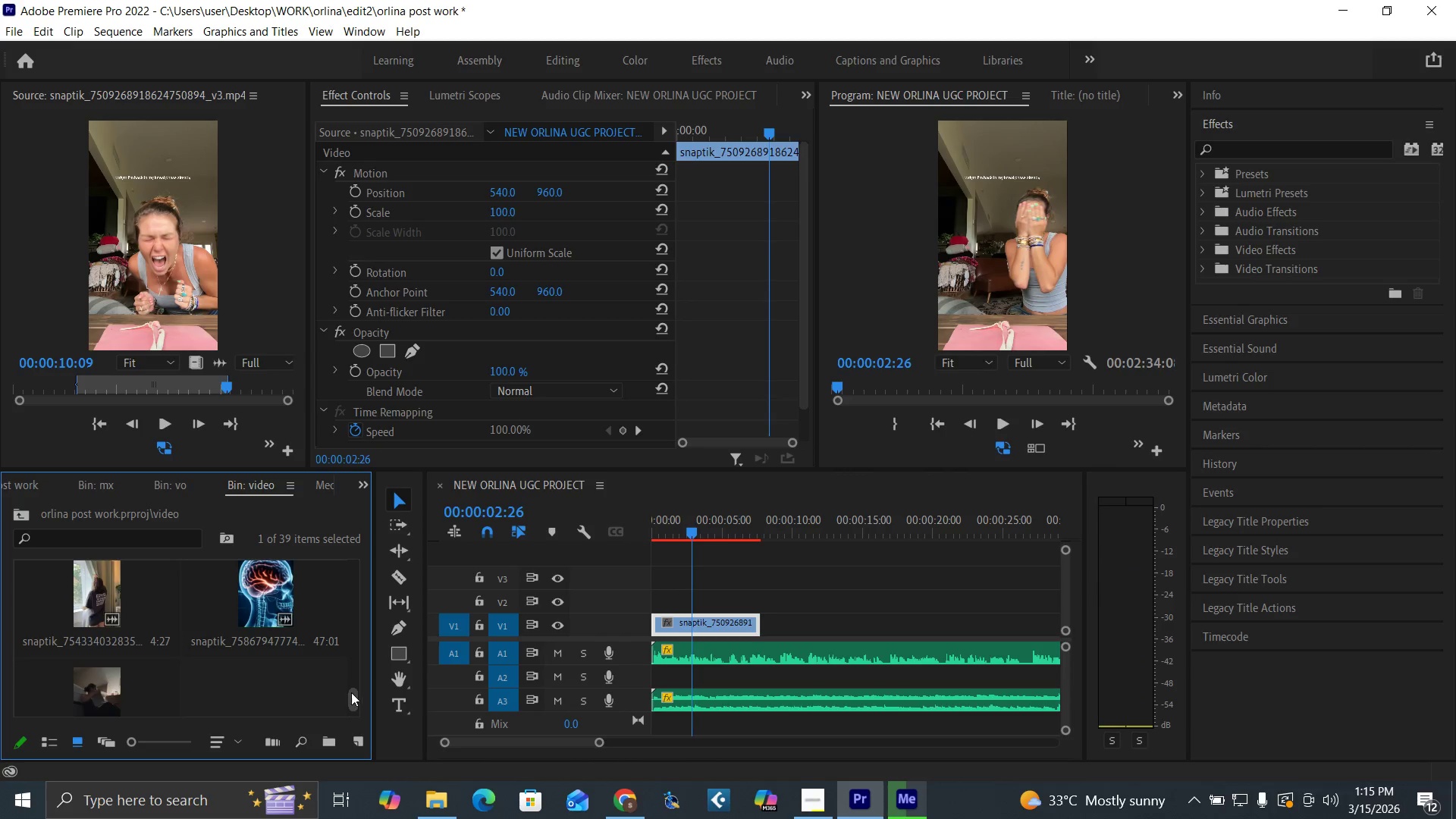 
left_click_drag(start_coordinate=[354, 698], to_coordinate=[348, 601])
 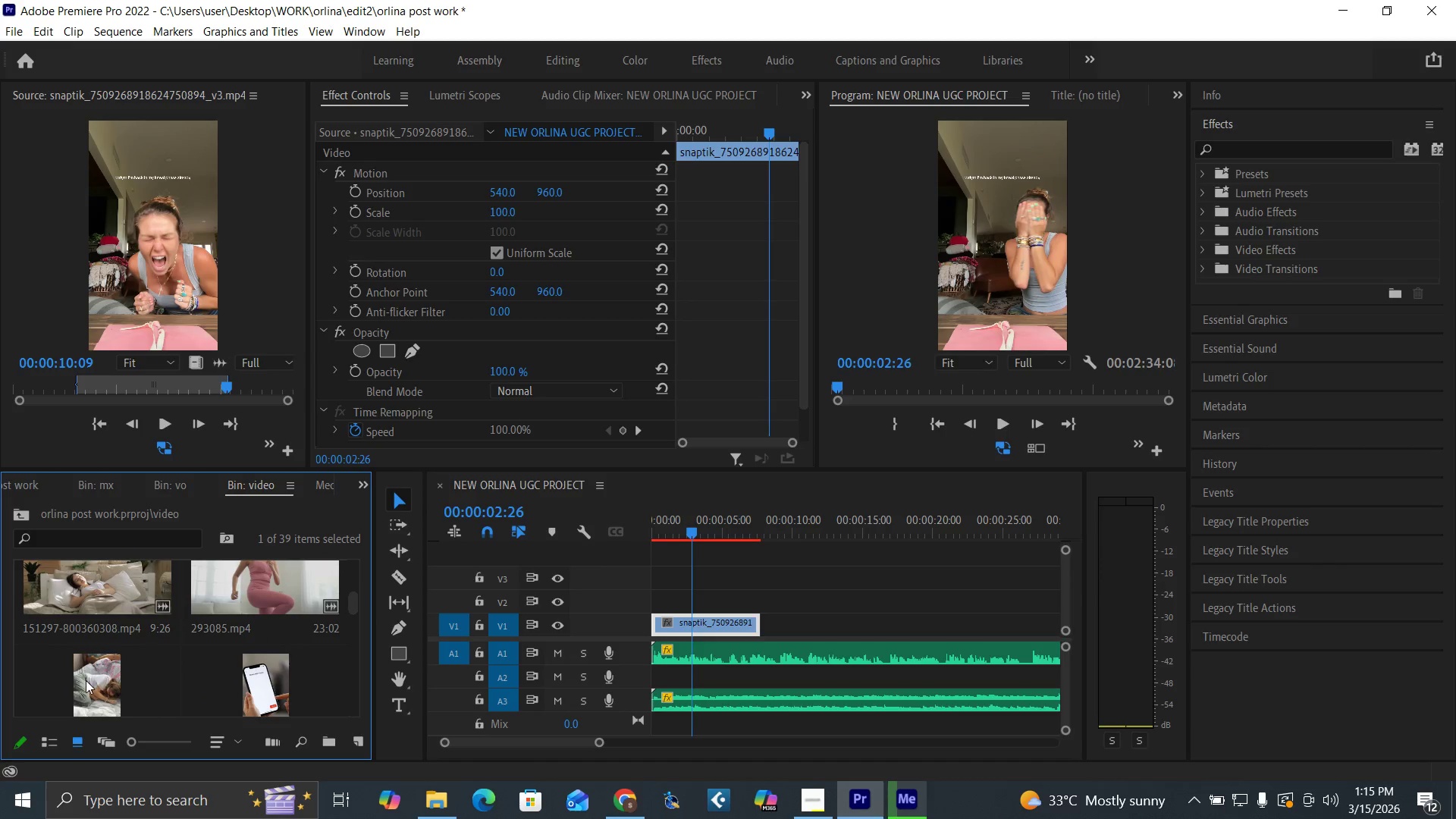 
double_click([86, 680])
 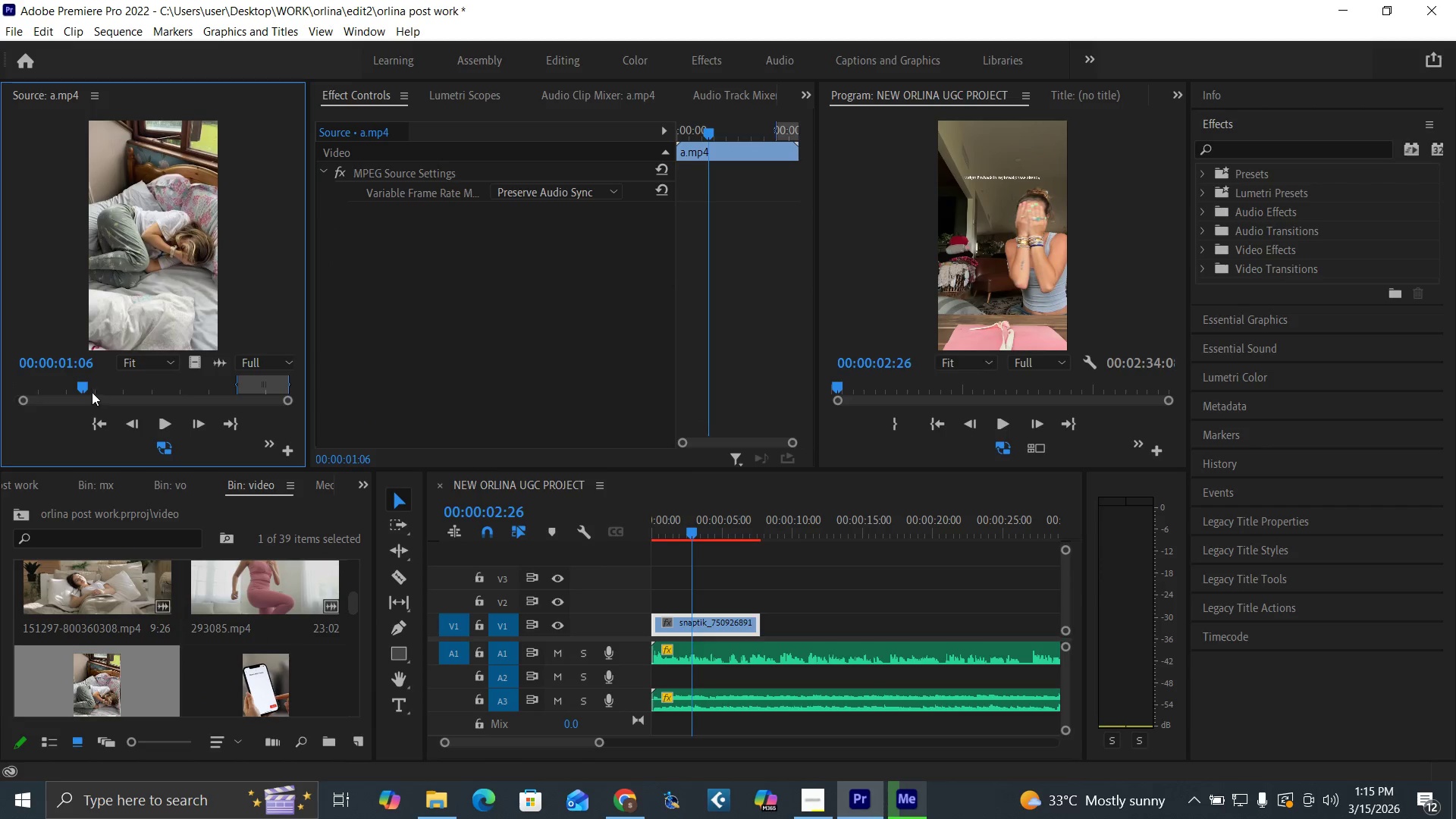 
left_click_drag(start_coordinate=[80, 382], to_coordinate=[11, 435])
 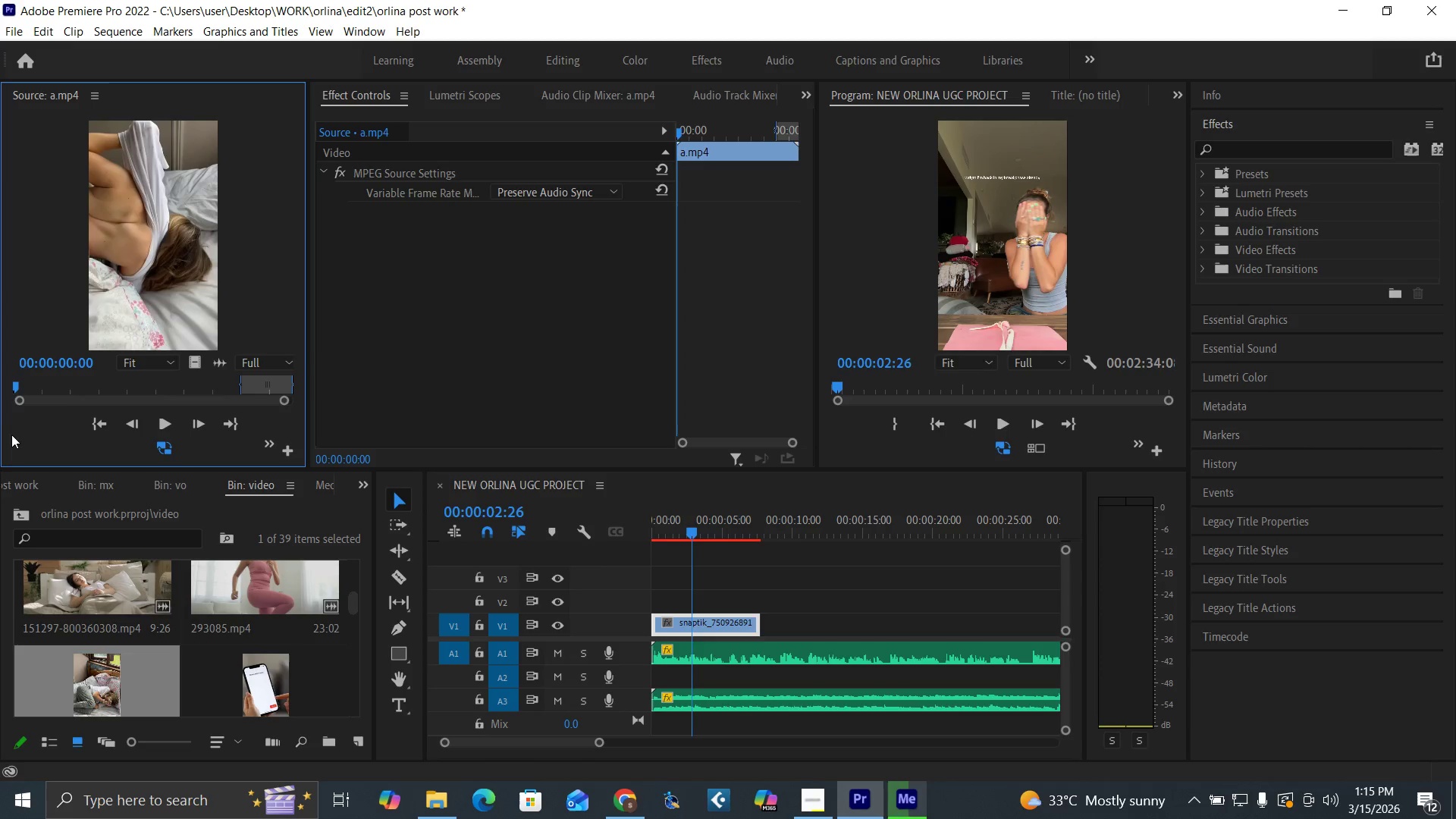 
key(I)
 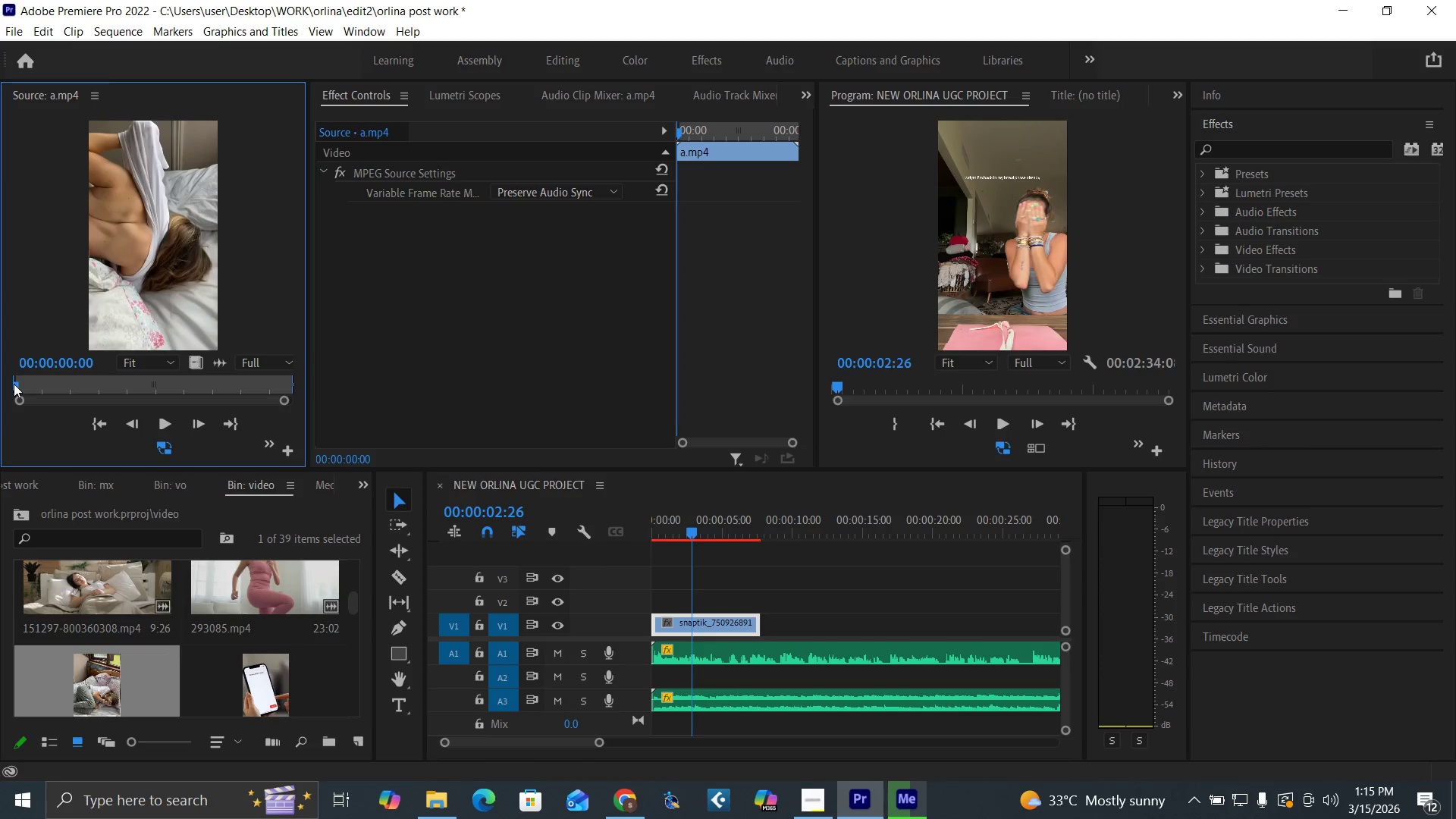 
left_click_drag(start_coordinate=[14, 384], to_coordinate=[82, 413])
 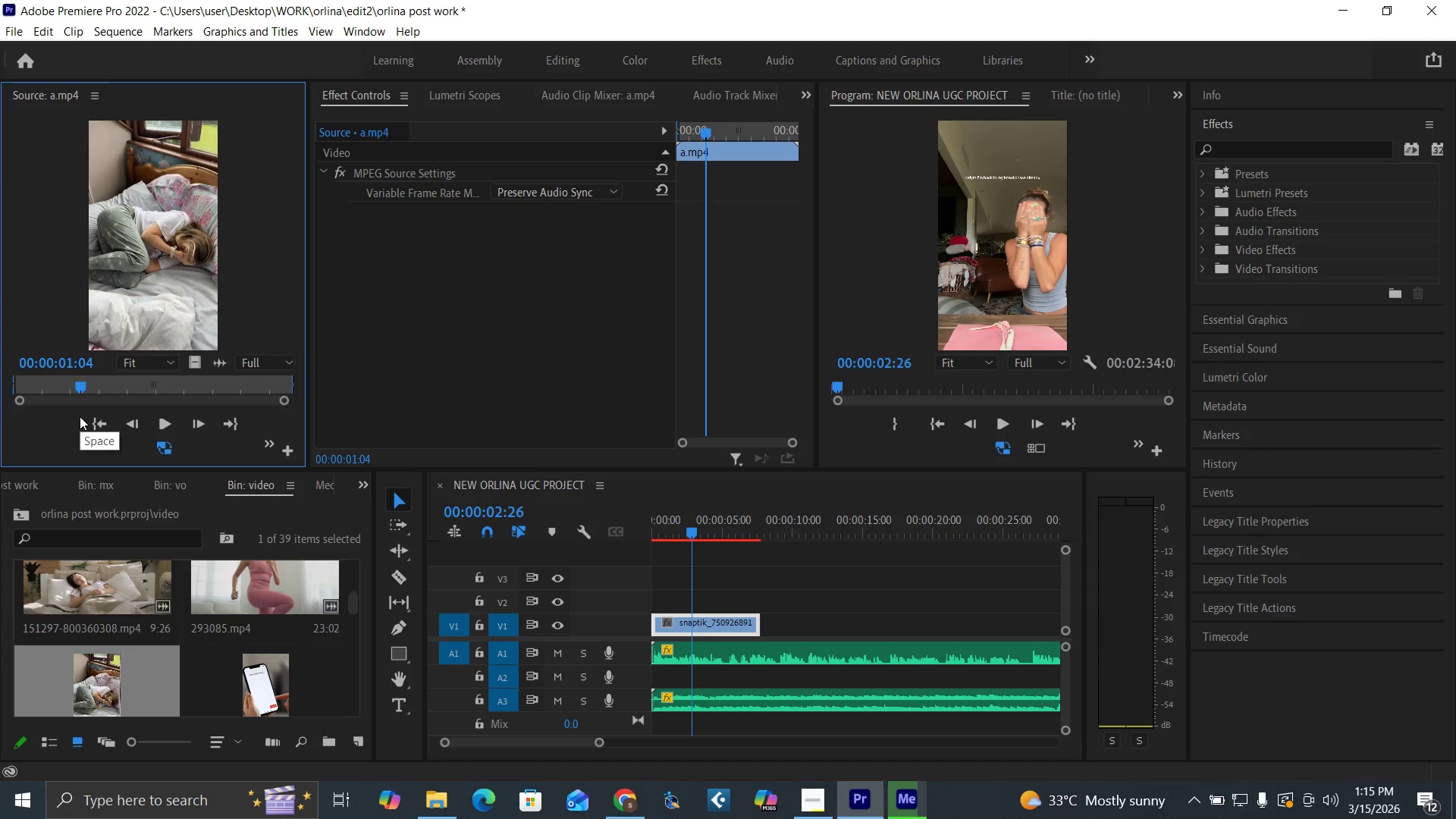 
key(ArrowLeft)
 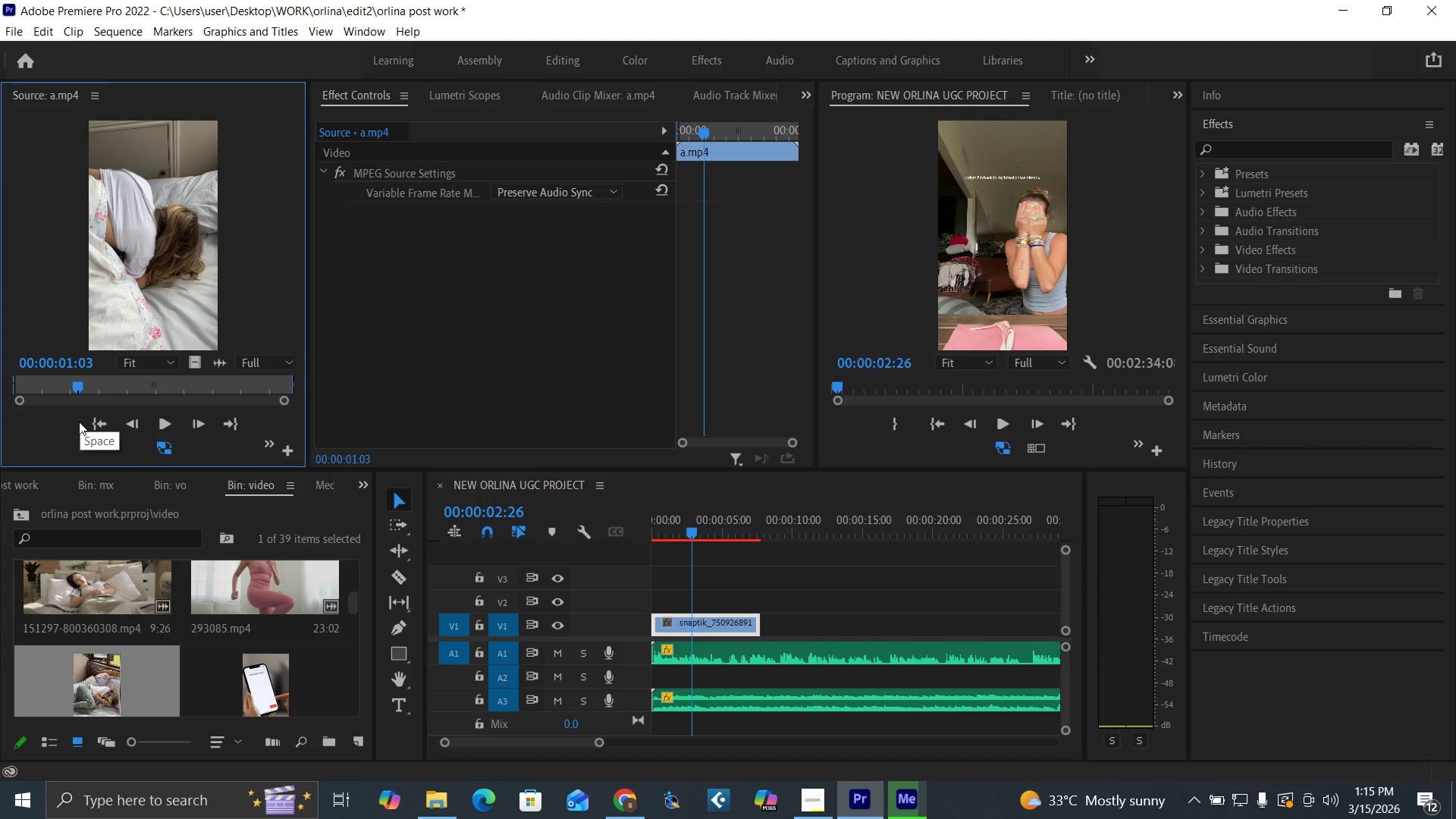 
key(O)
 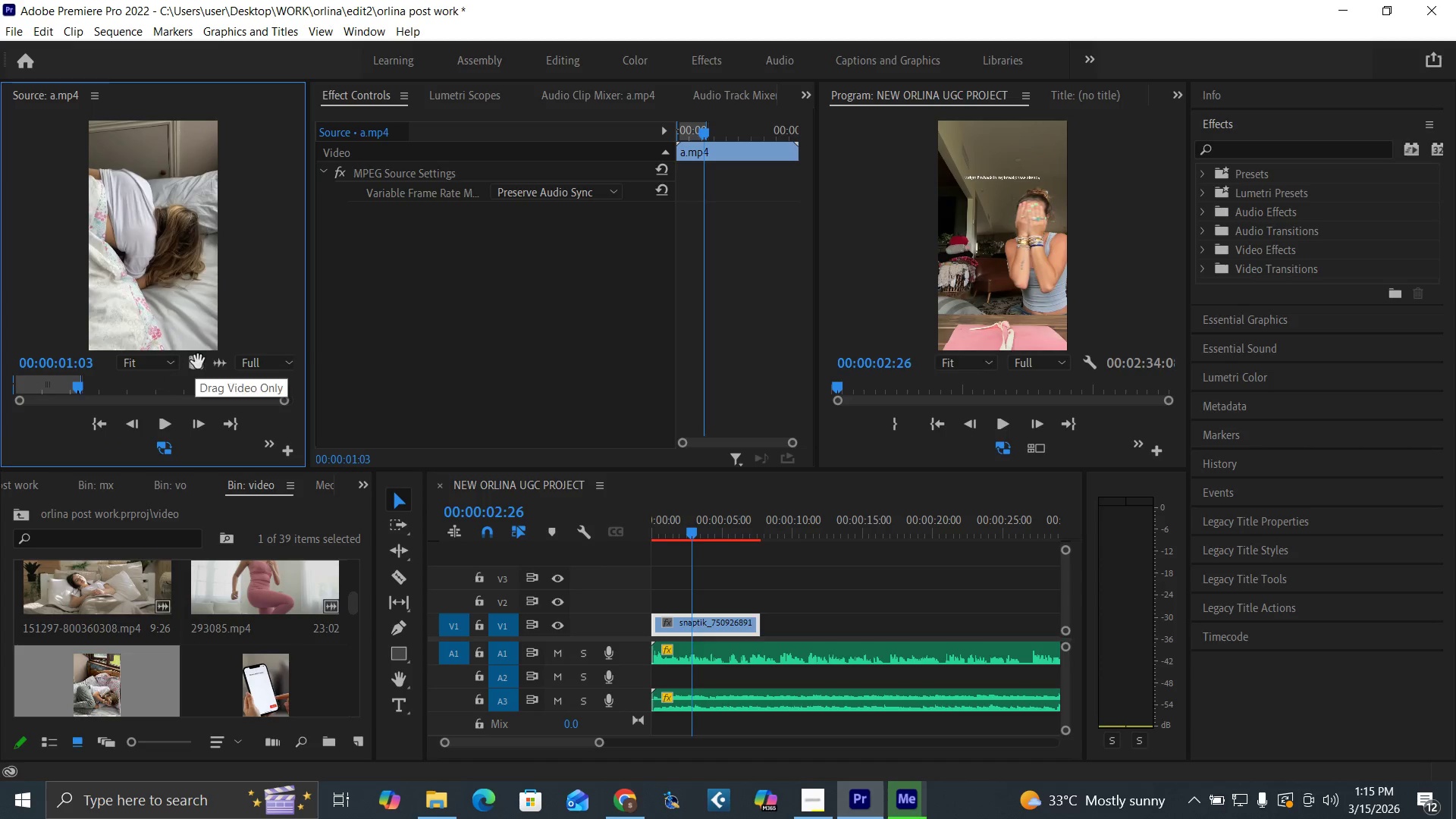 
left_click_drag(start_coordinate=[199, 361], to_coordinate=[689, 600])
 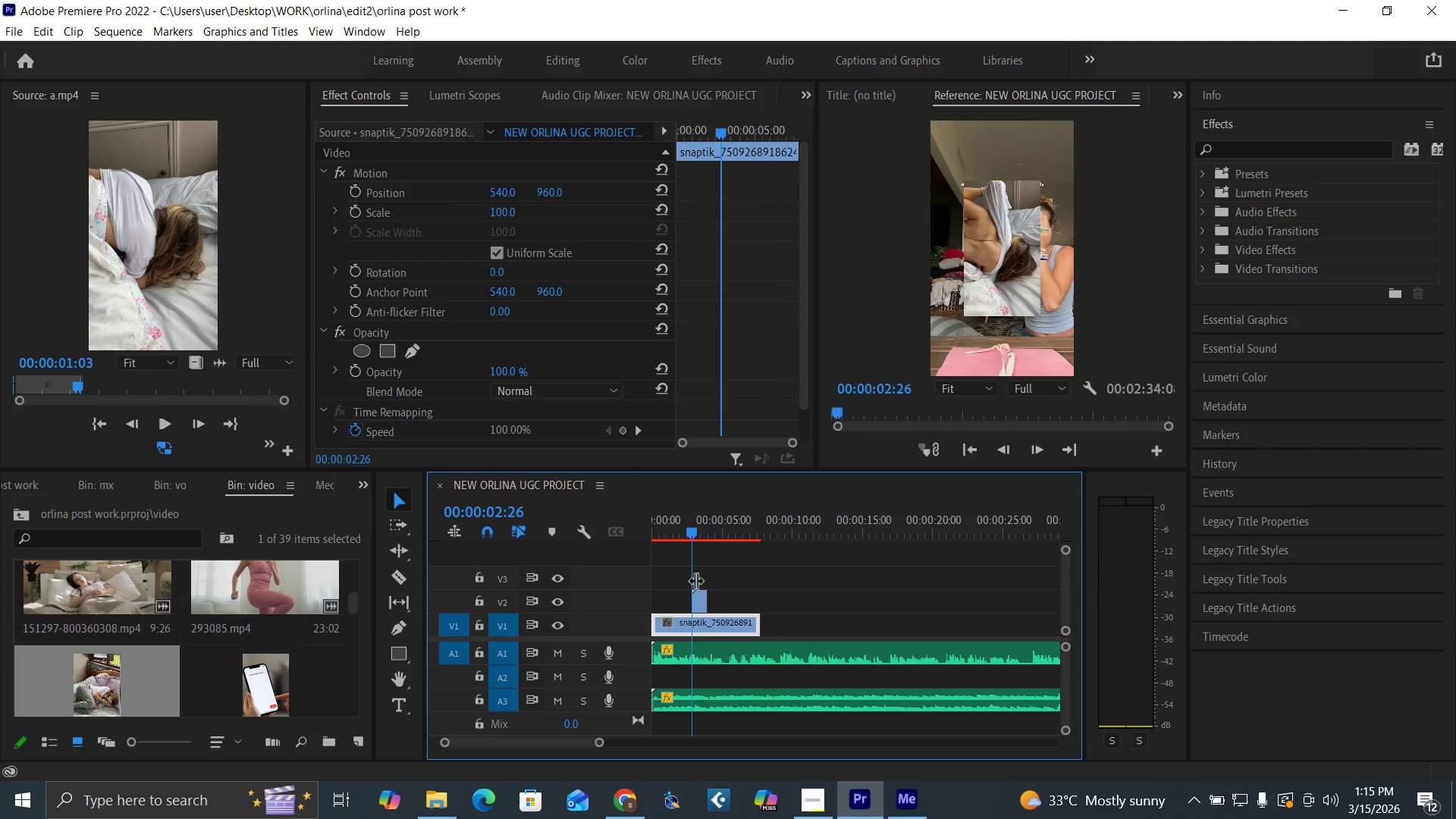 
left_click([701, 607])
 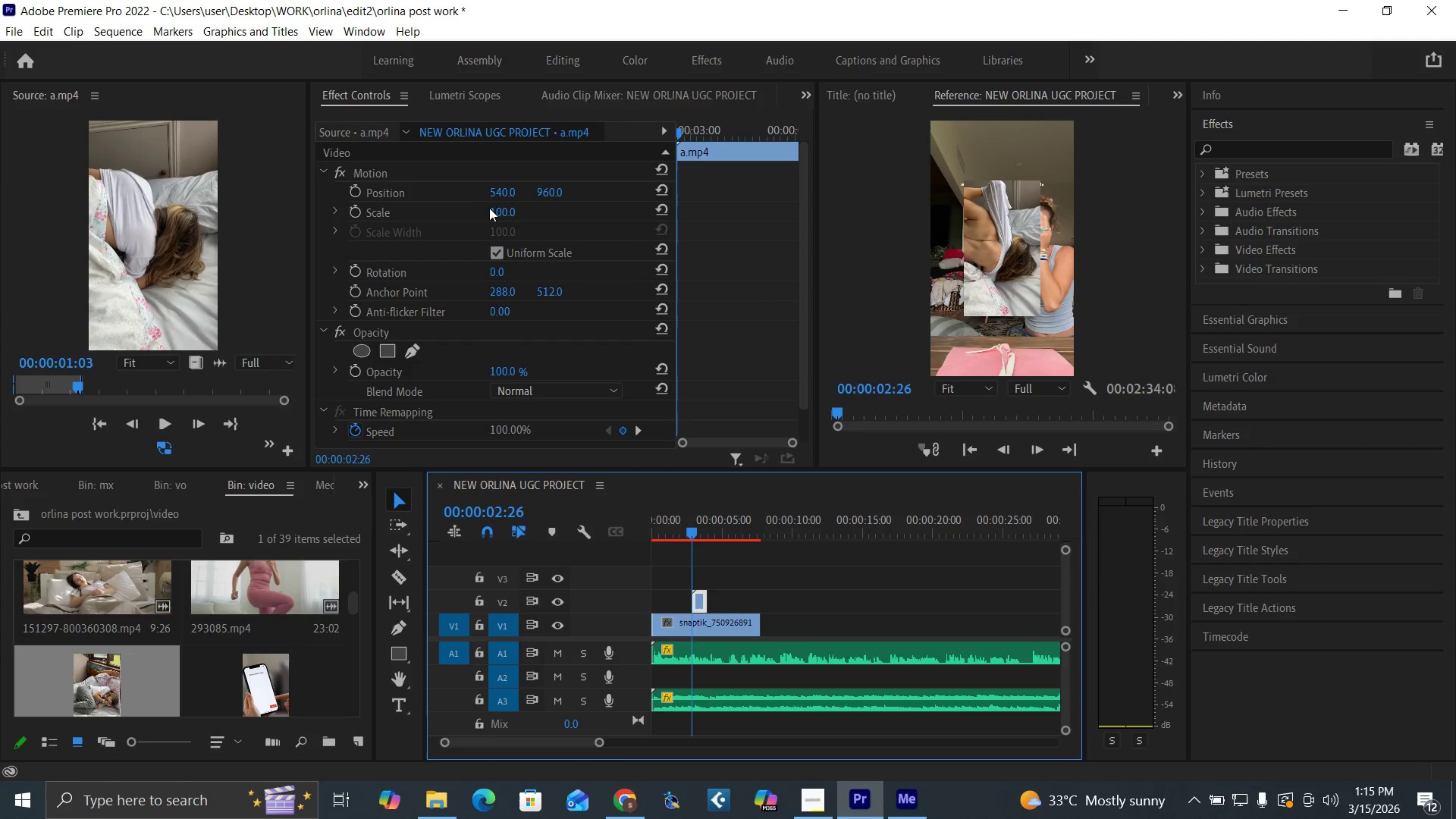 
left_click([504, 208])
 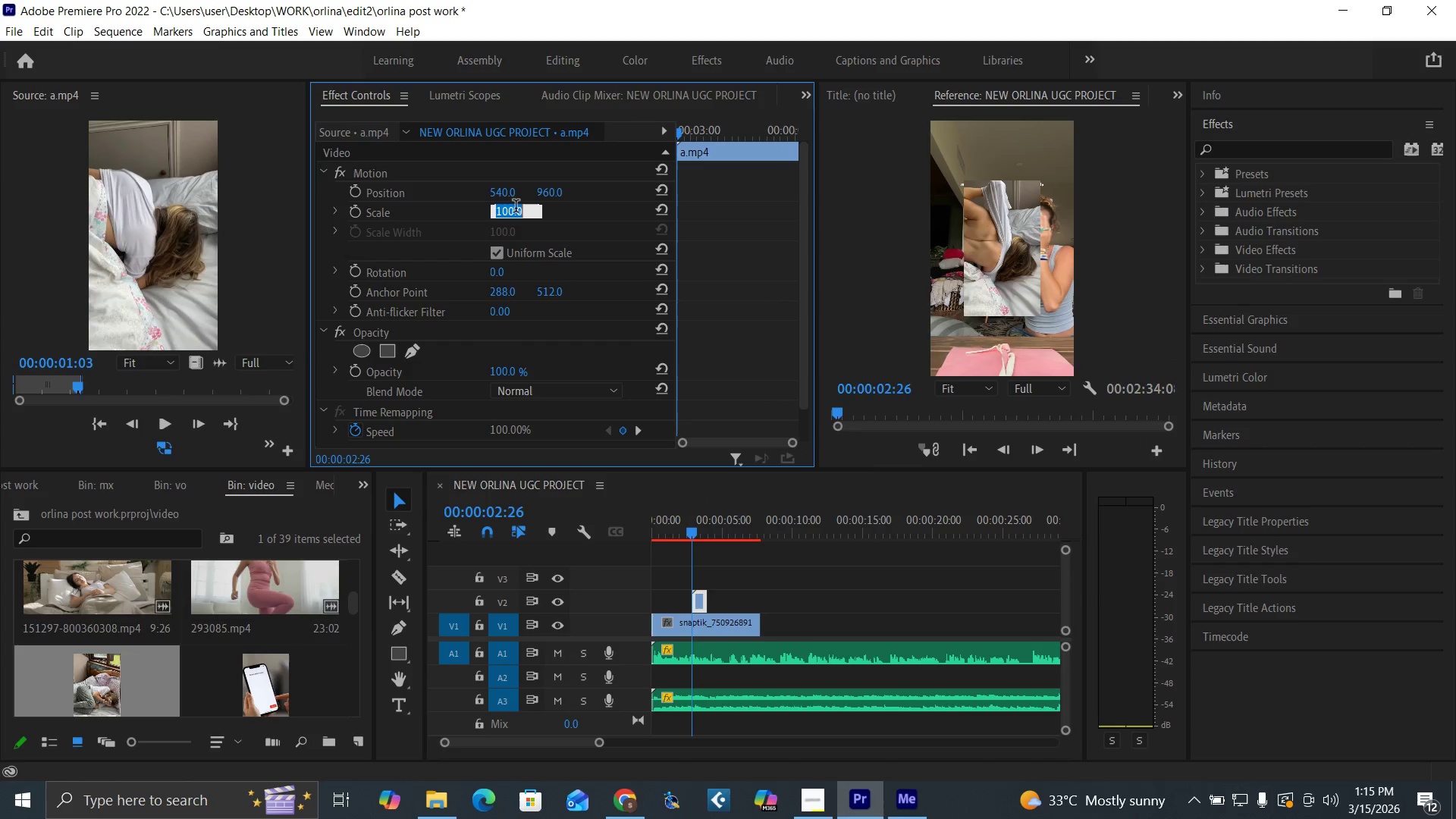 
type(200)
 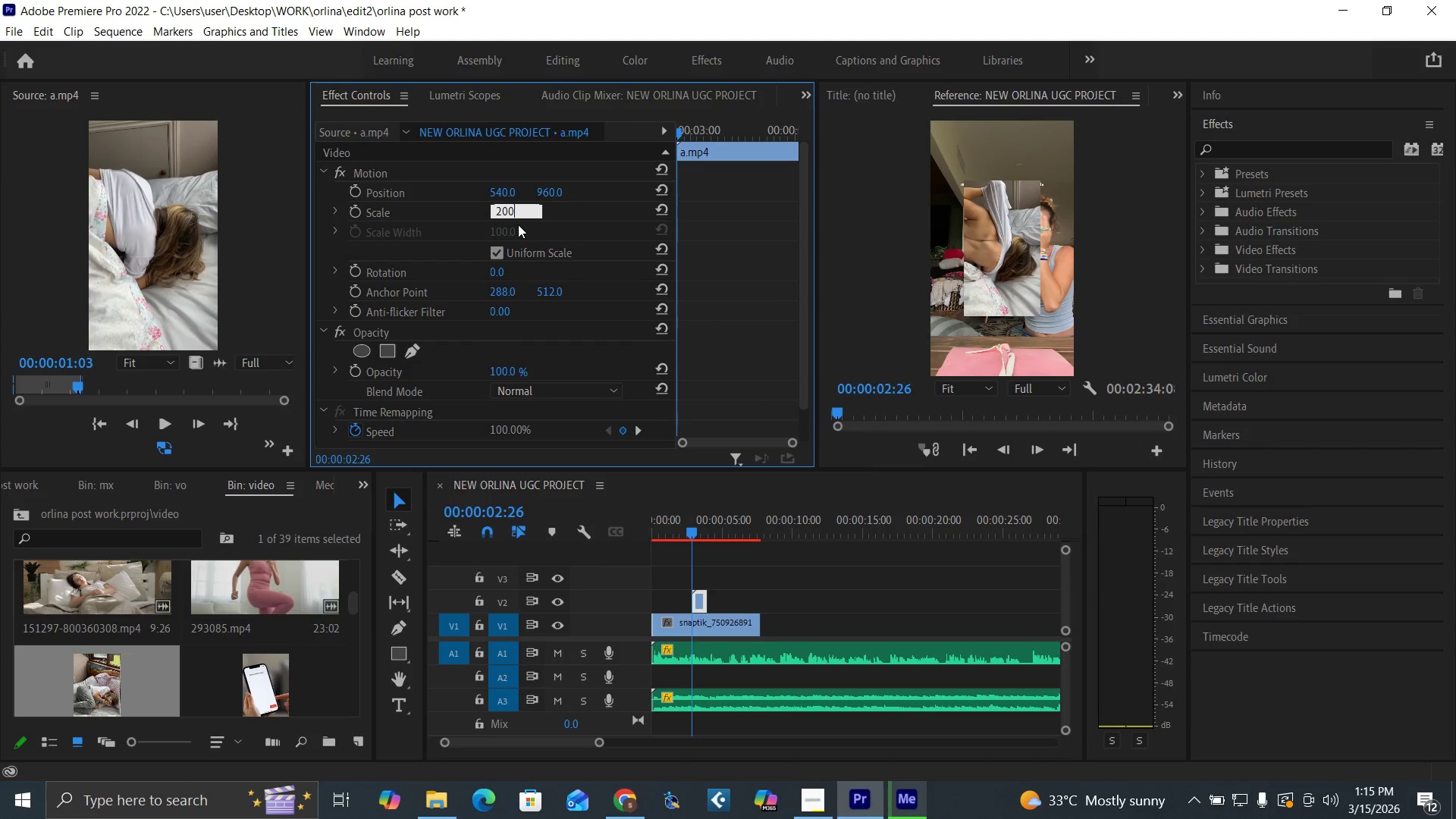 
key(Enter)
 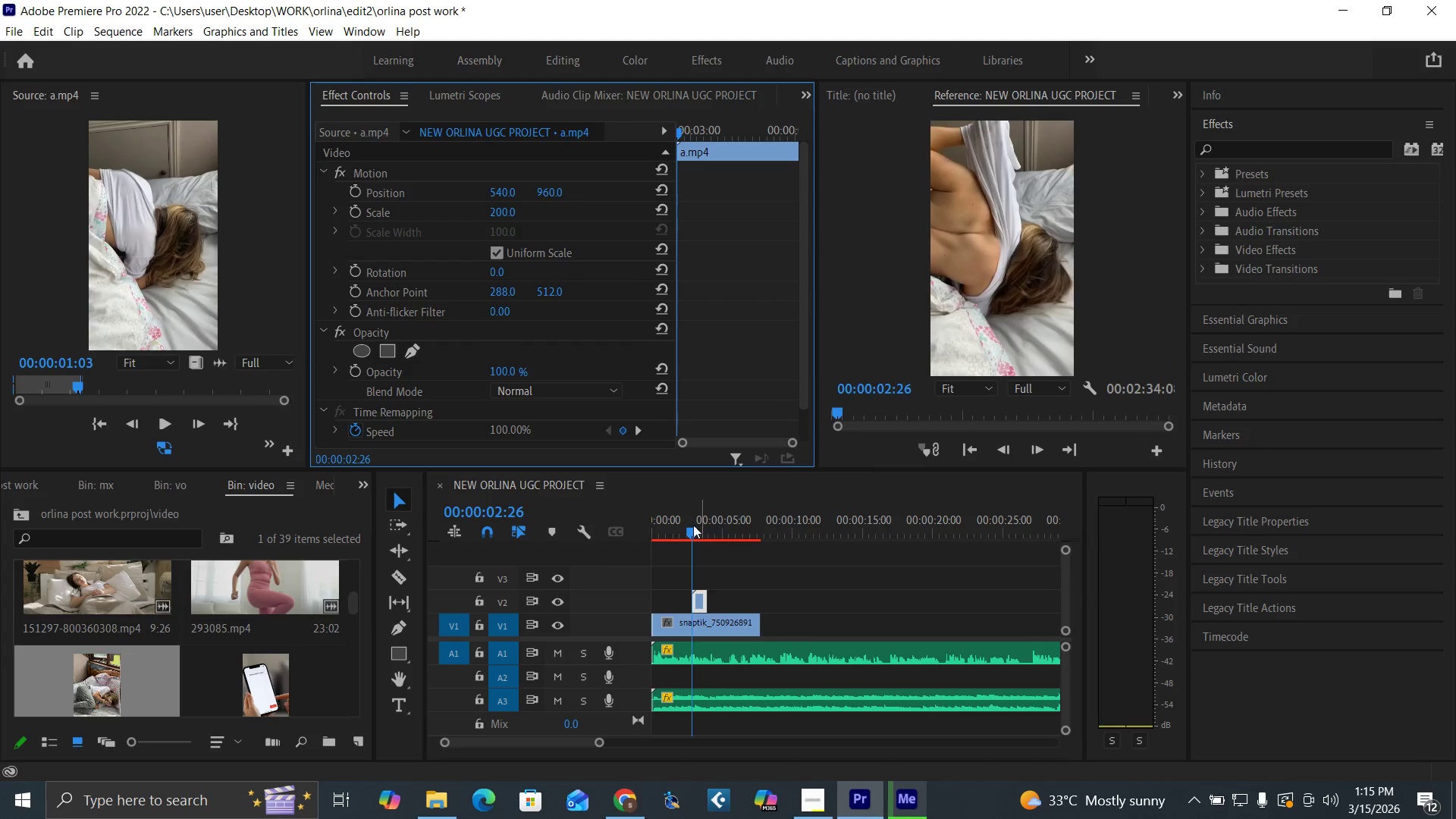 
left_click([673, 522])
 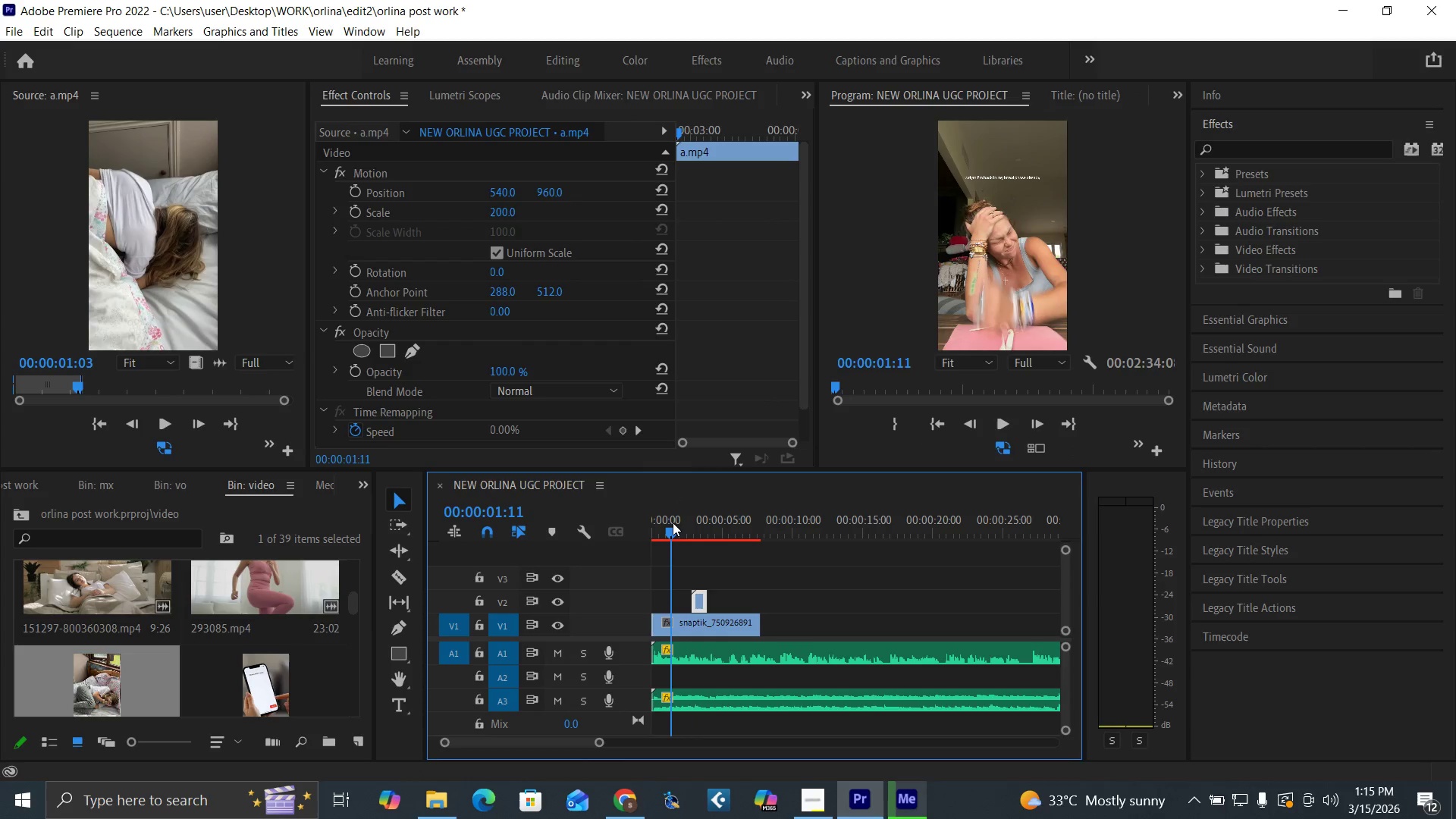 
key(Space)
 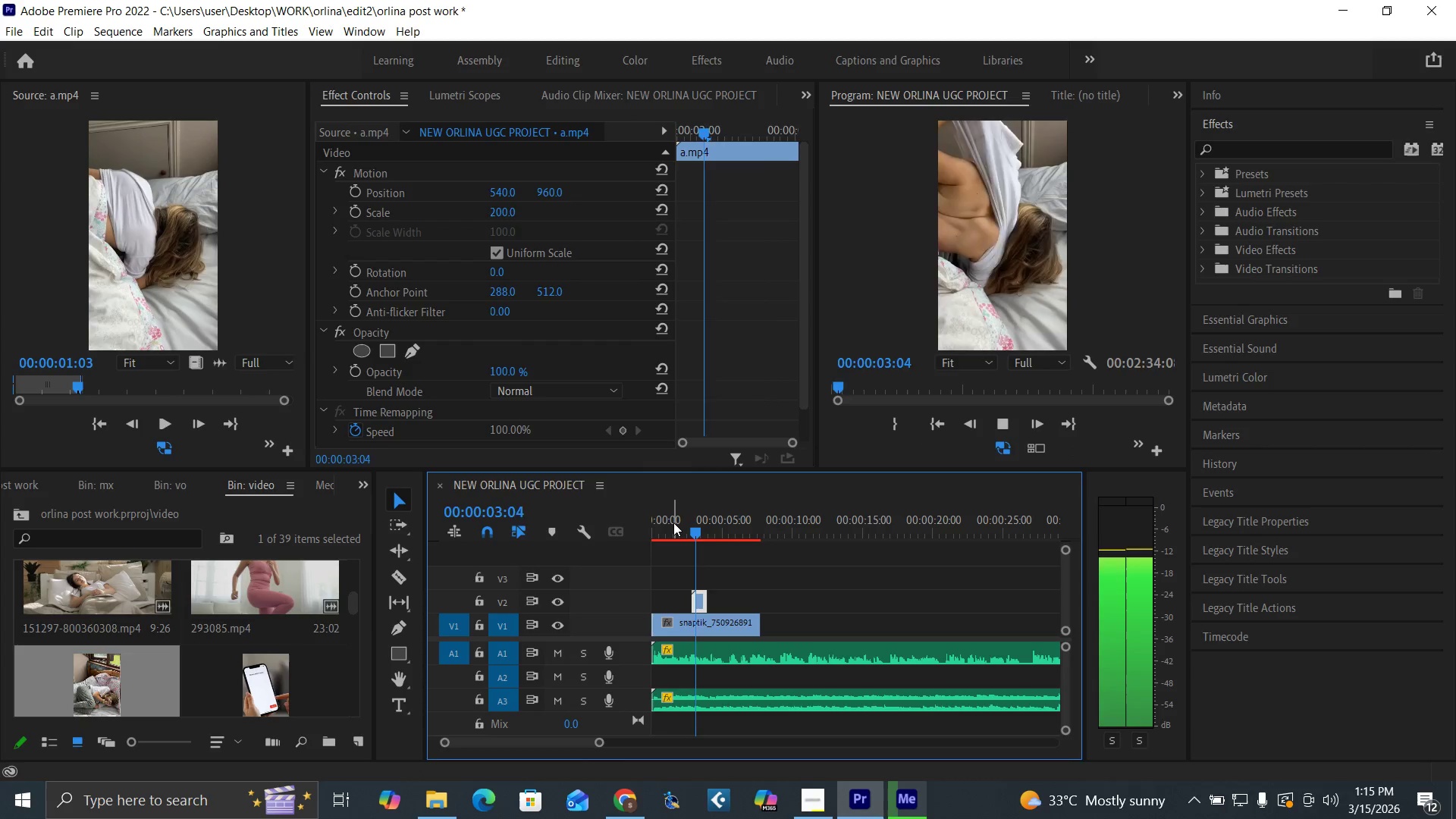 
key(Space)
 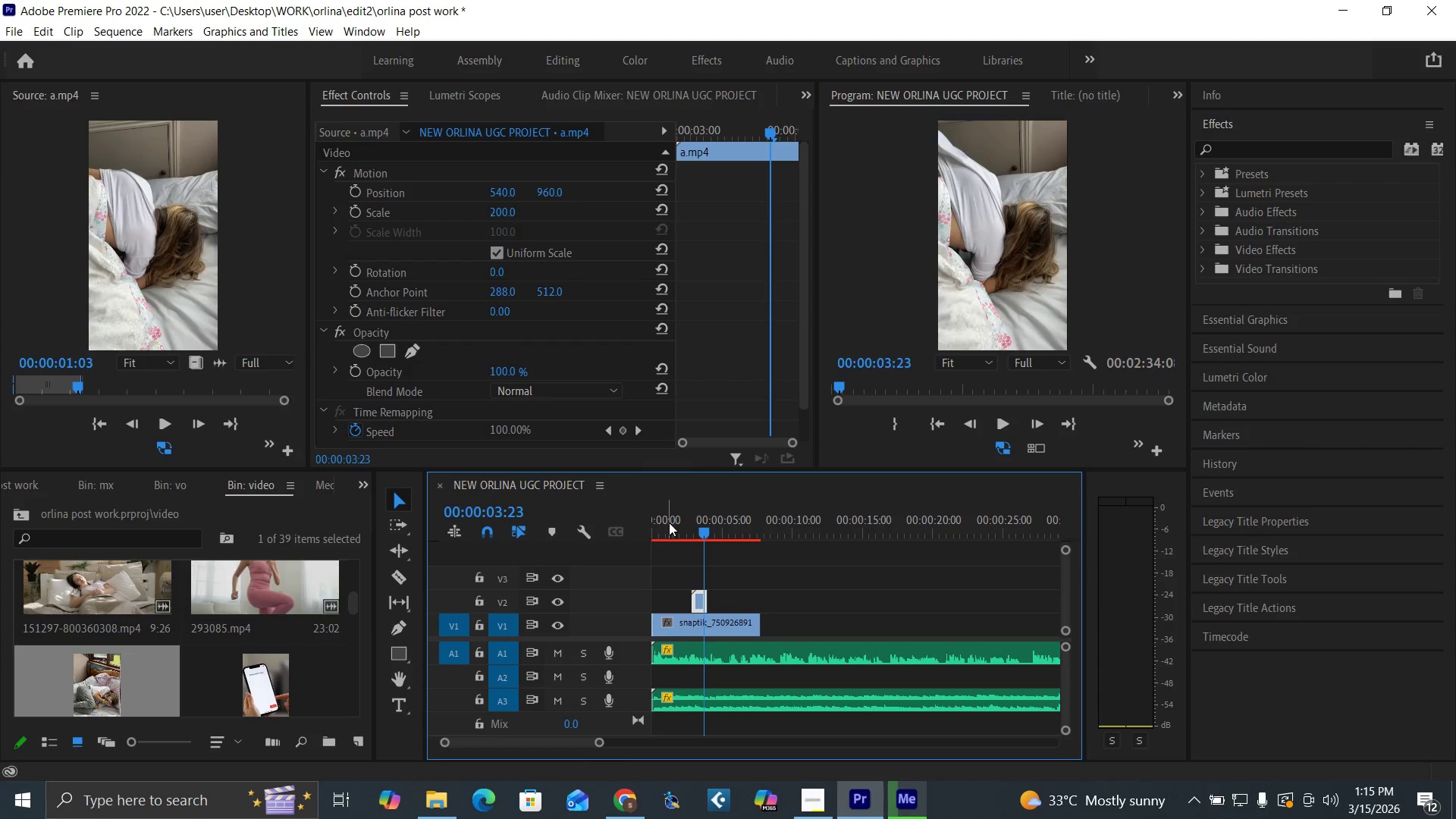 
left_click([669, 523])
 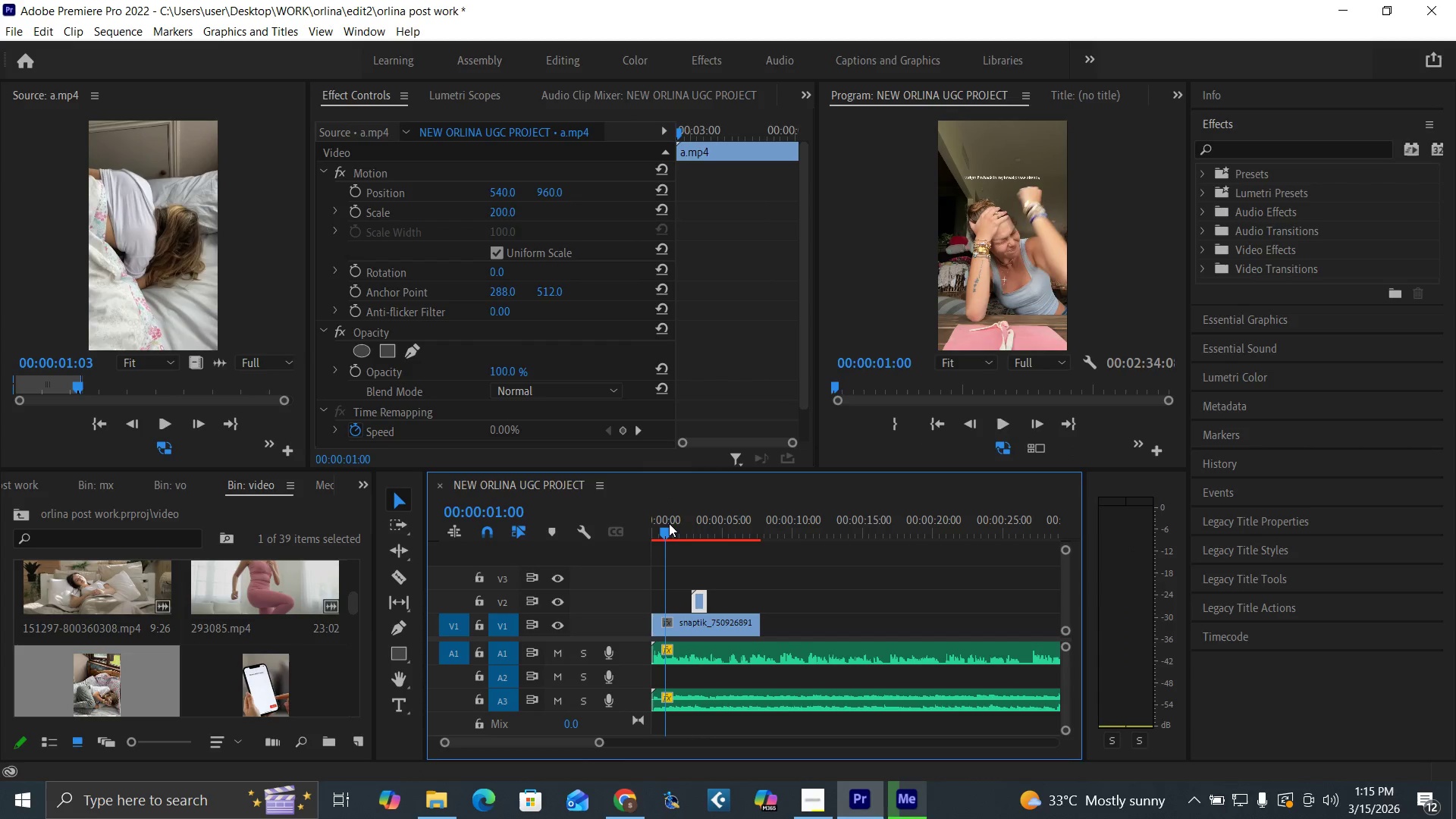 
key(Space)
 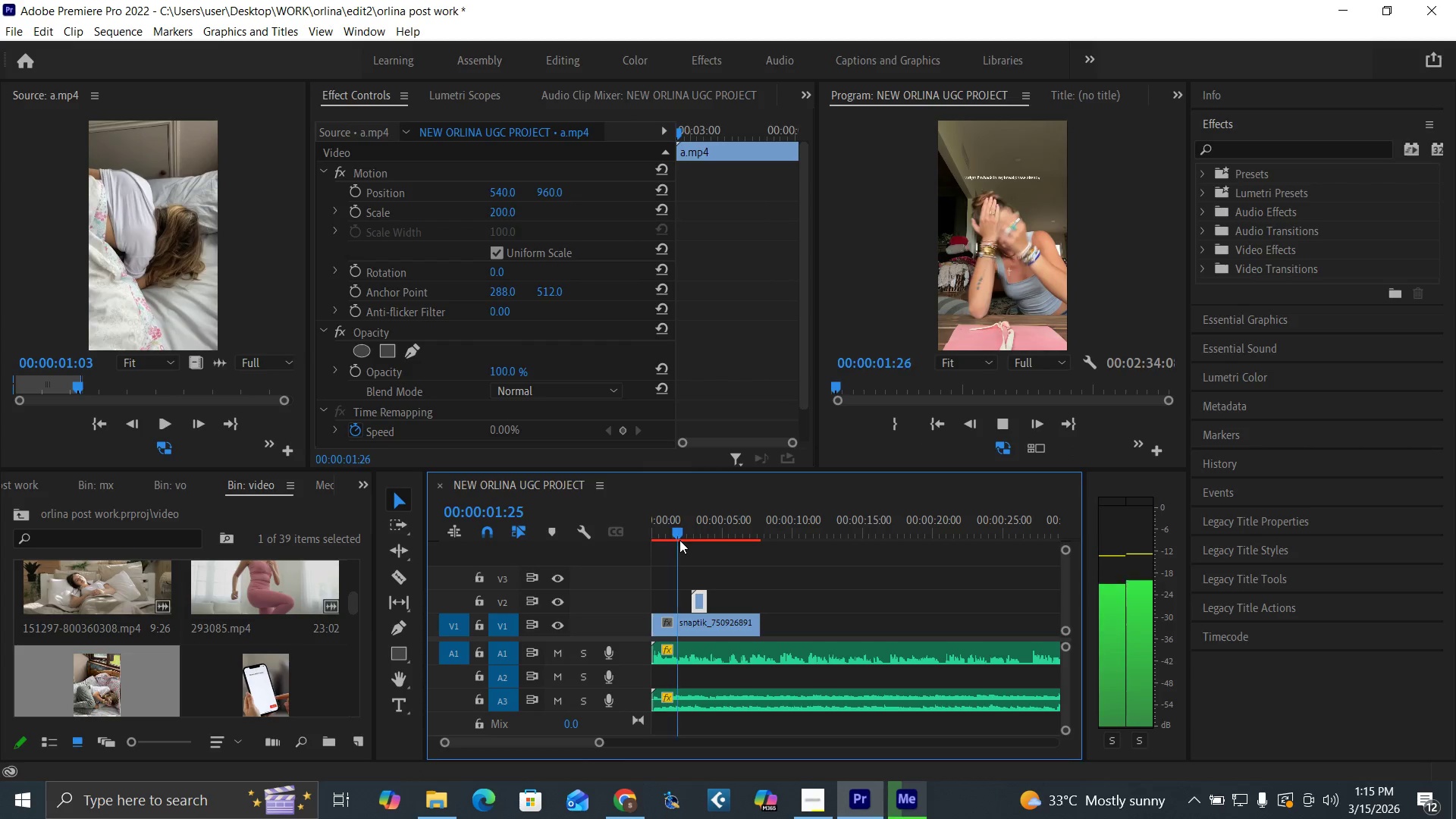 
key(Space)
 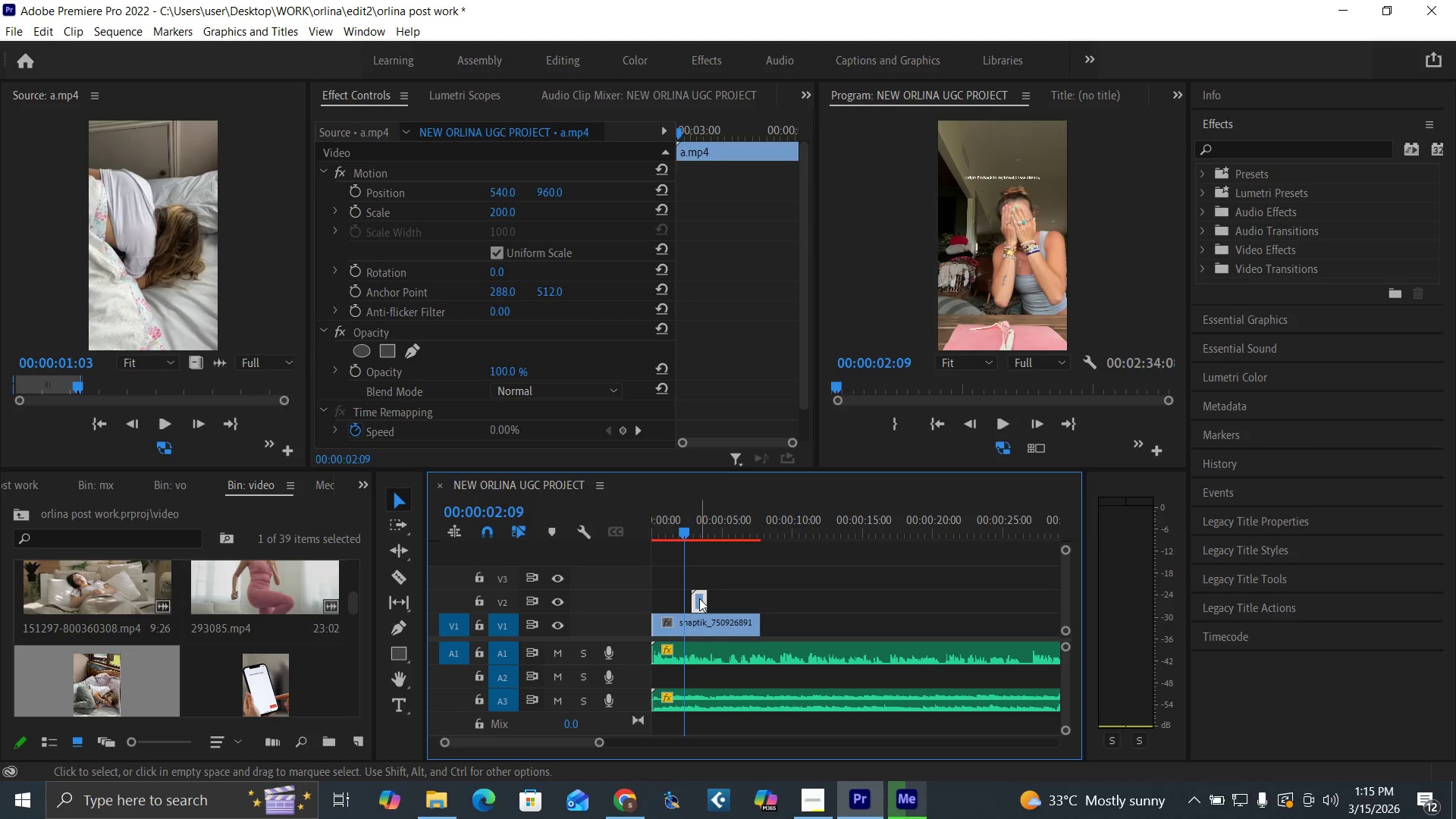 
left_click_drag(start_coordinate=[699, 598], to_coordinate=[693, 601])
 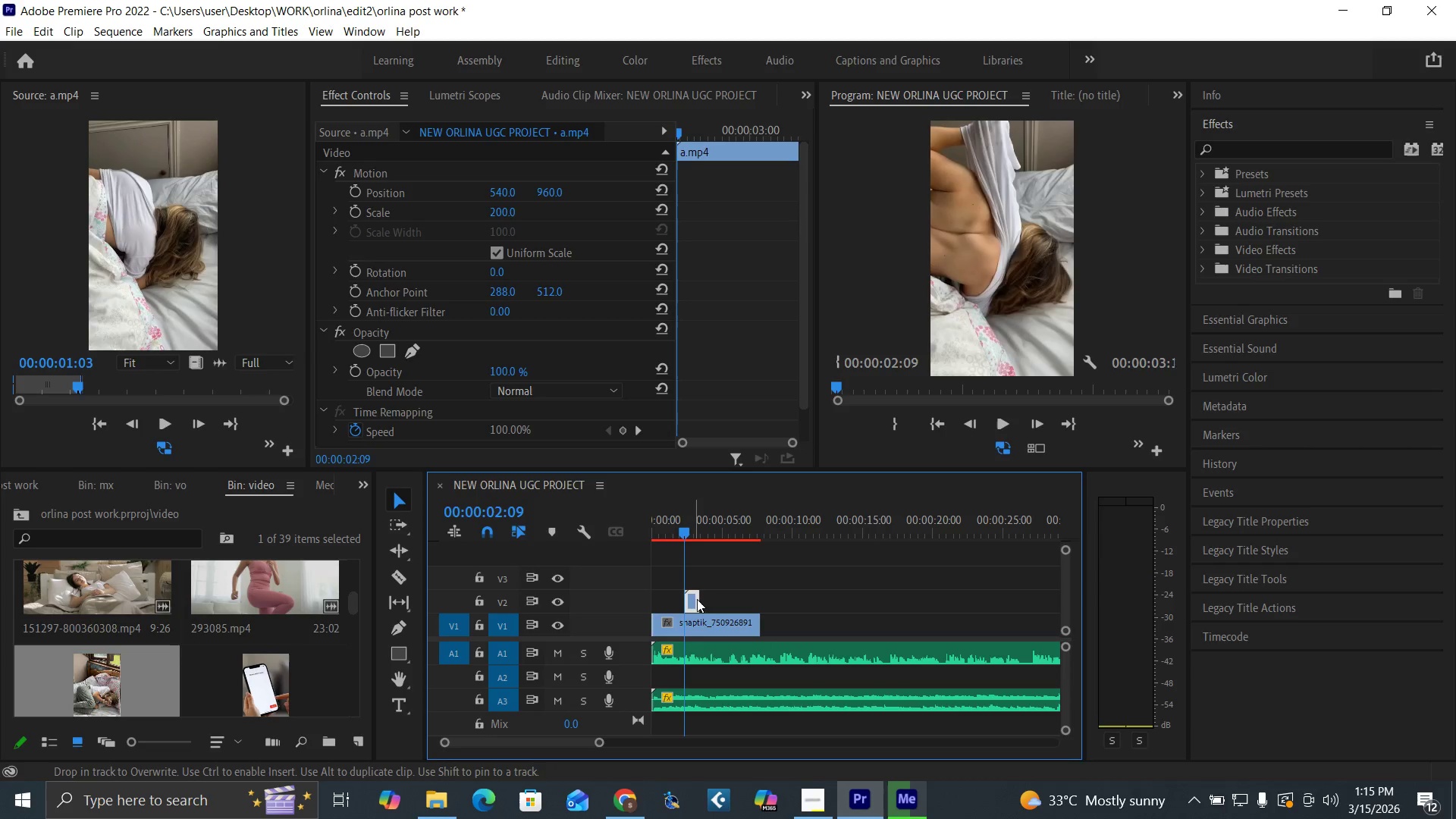 
key(Space)
 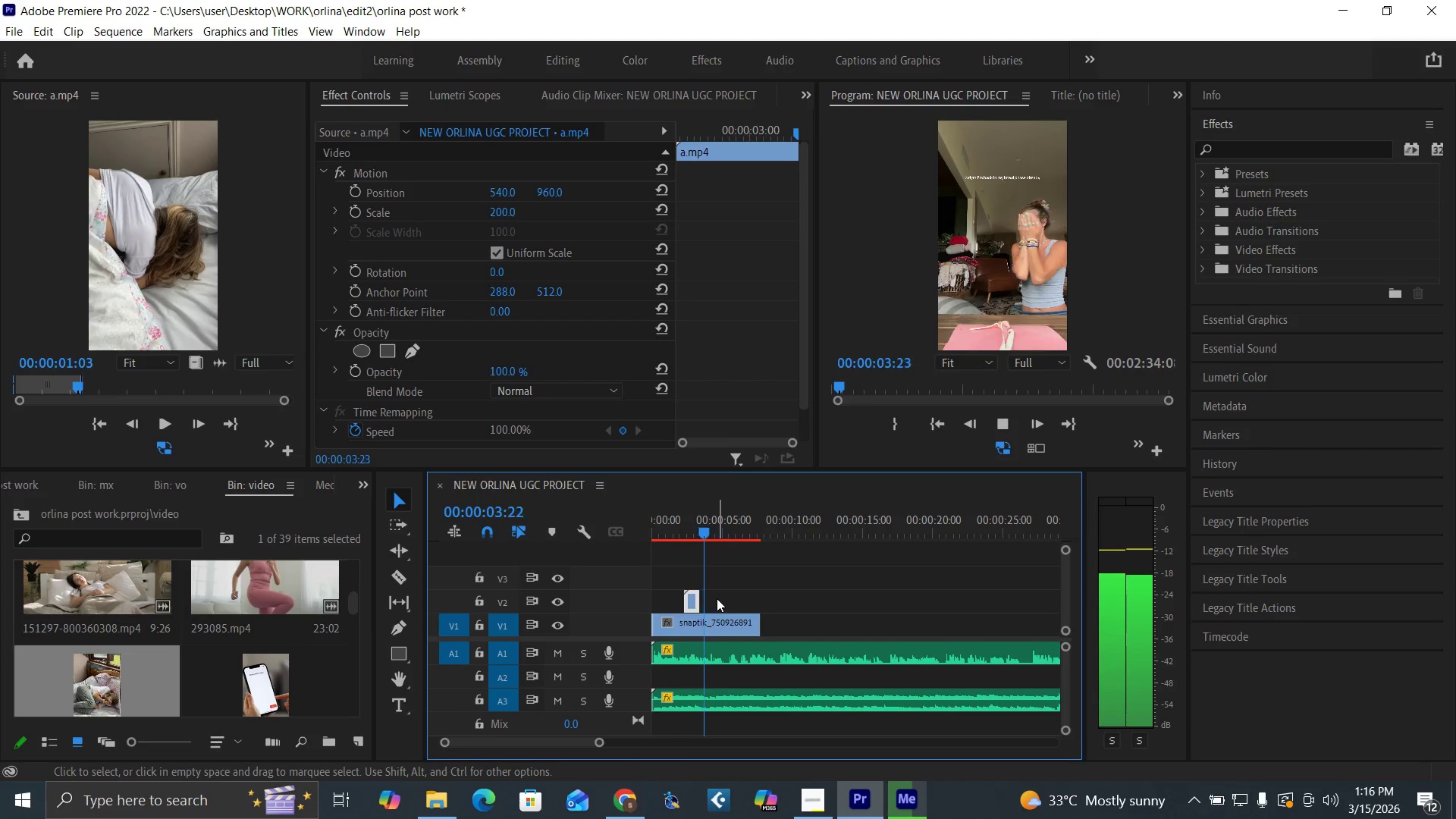 
key(Space)
 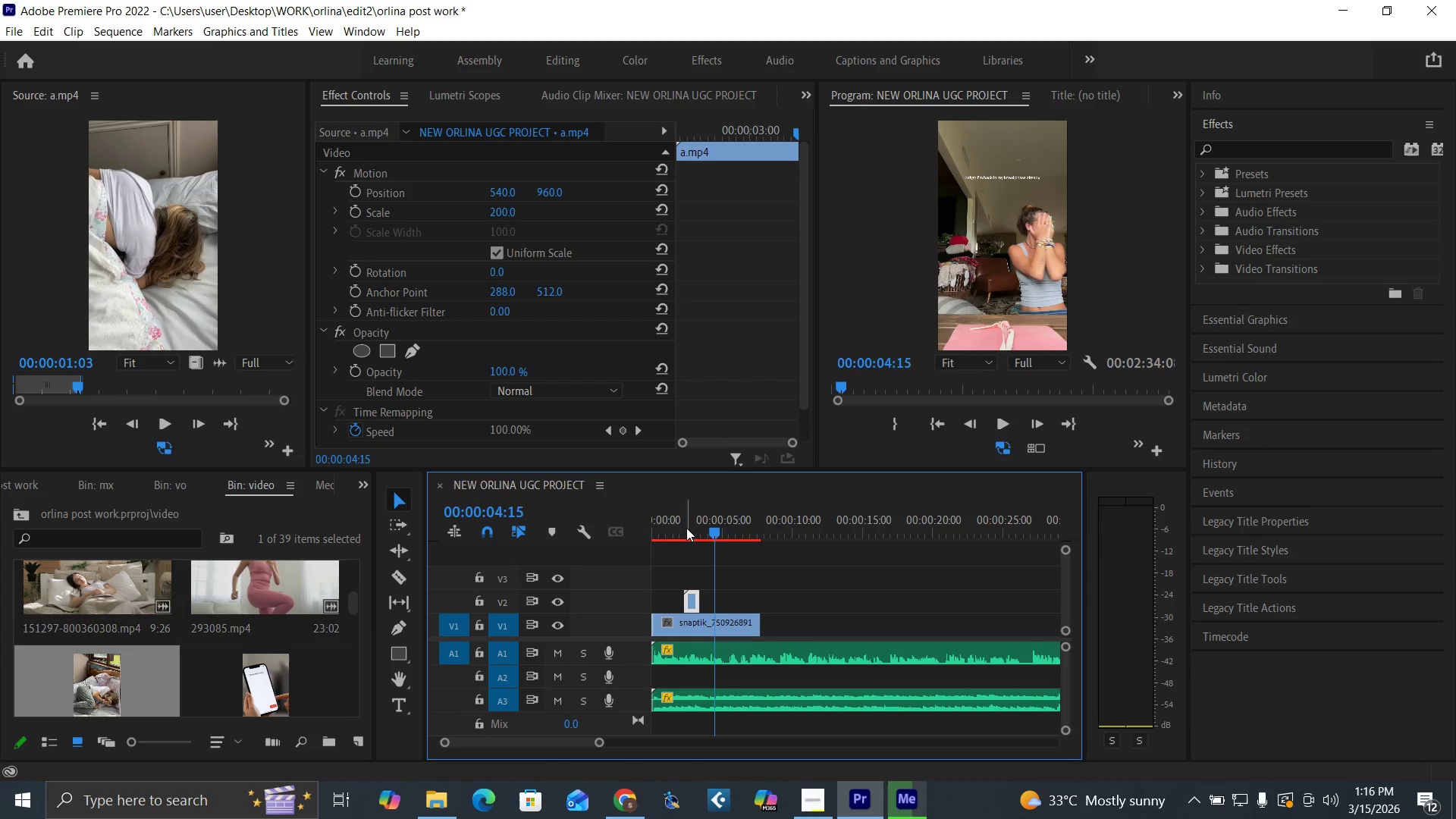 
key(Control+Z)
 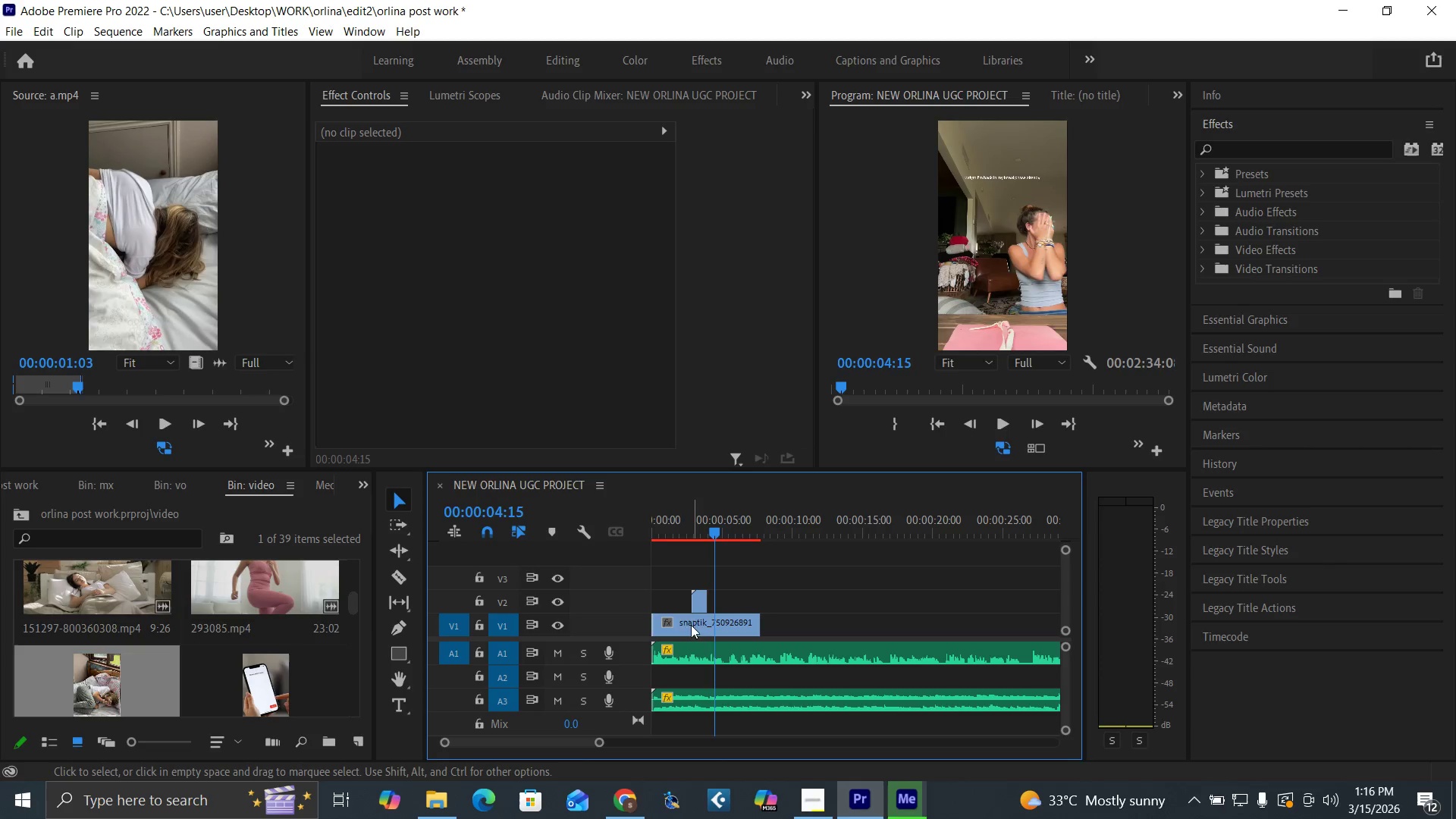 
left_click_drag(start_coordinate=[693, 620], to_coordinate=[708, 620])
 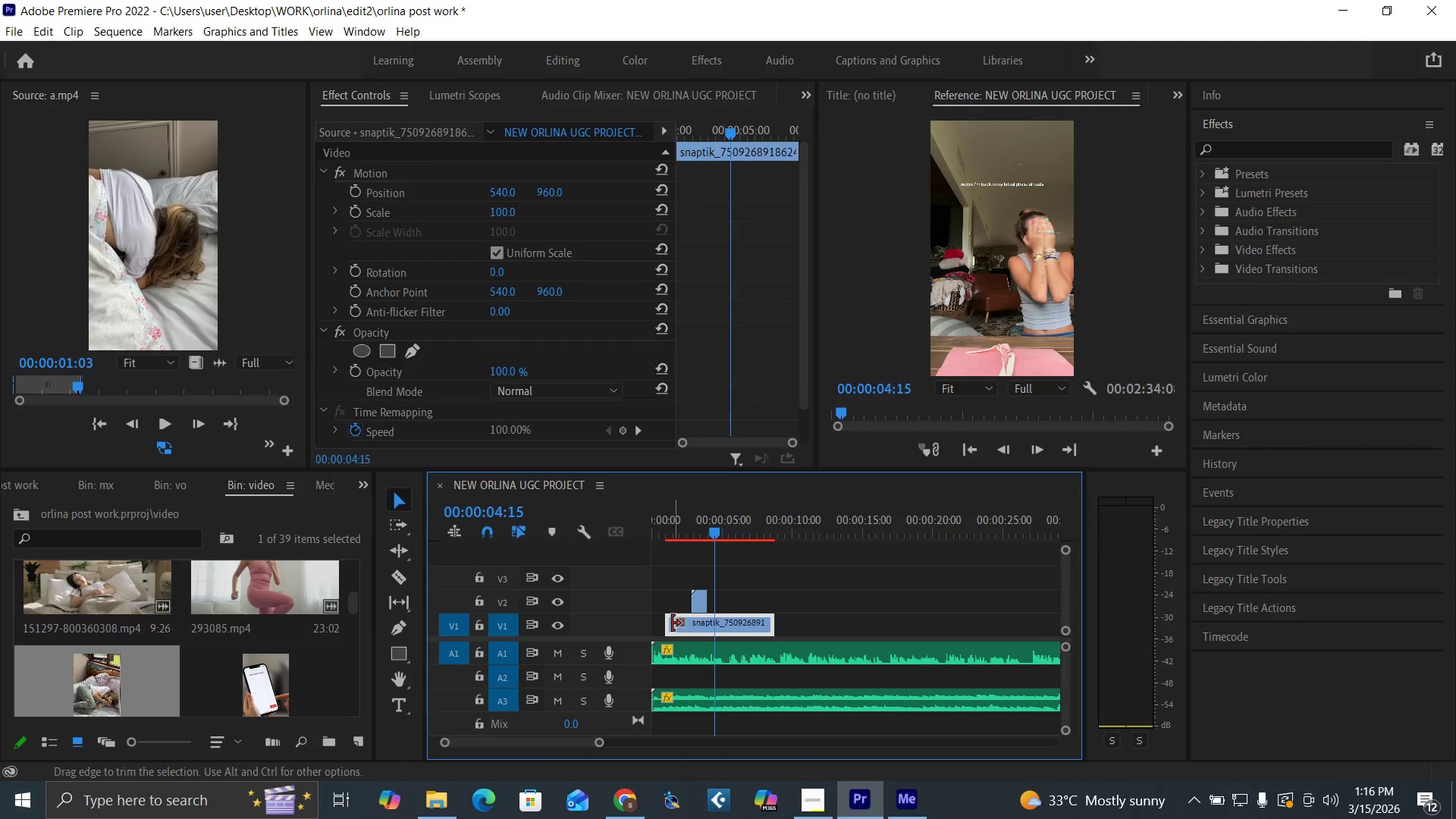 
left_click_drag(start_coordinate=[672, 623], to_coordinate=[649, 621])
 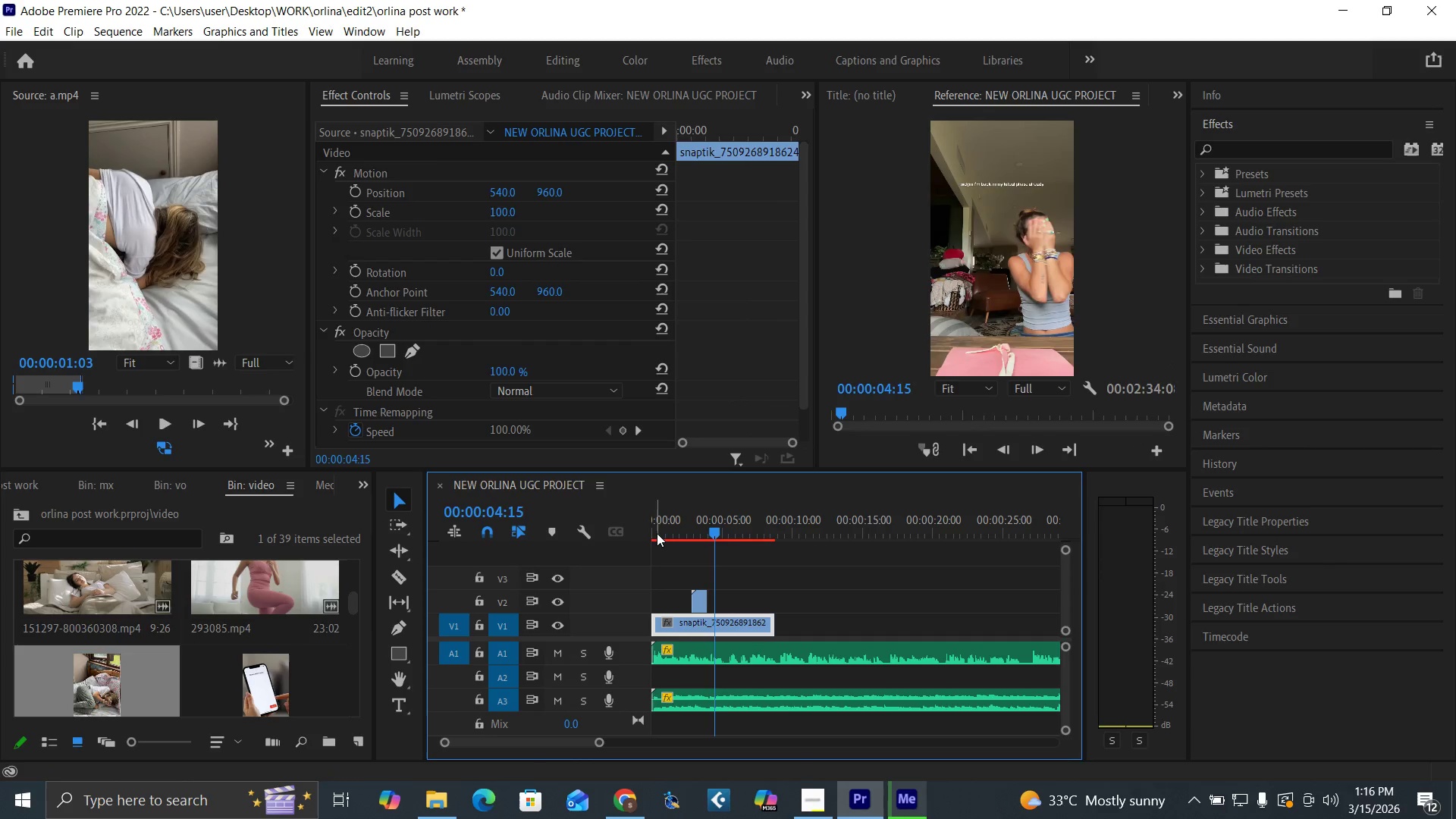 
left_click_drag(start_coordinate=[657, 533], to_coordinate=[628, 559])
 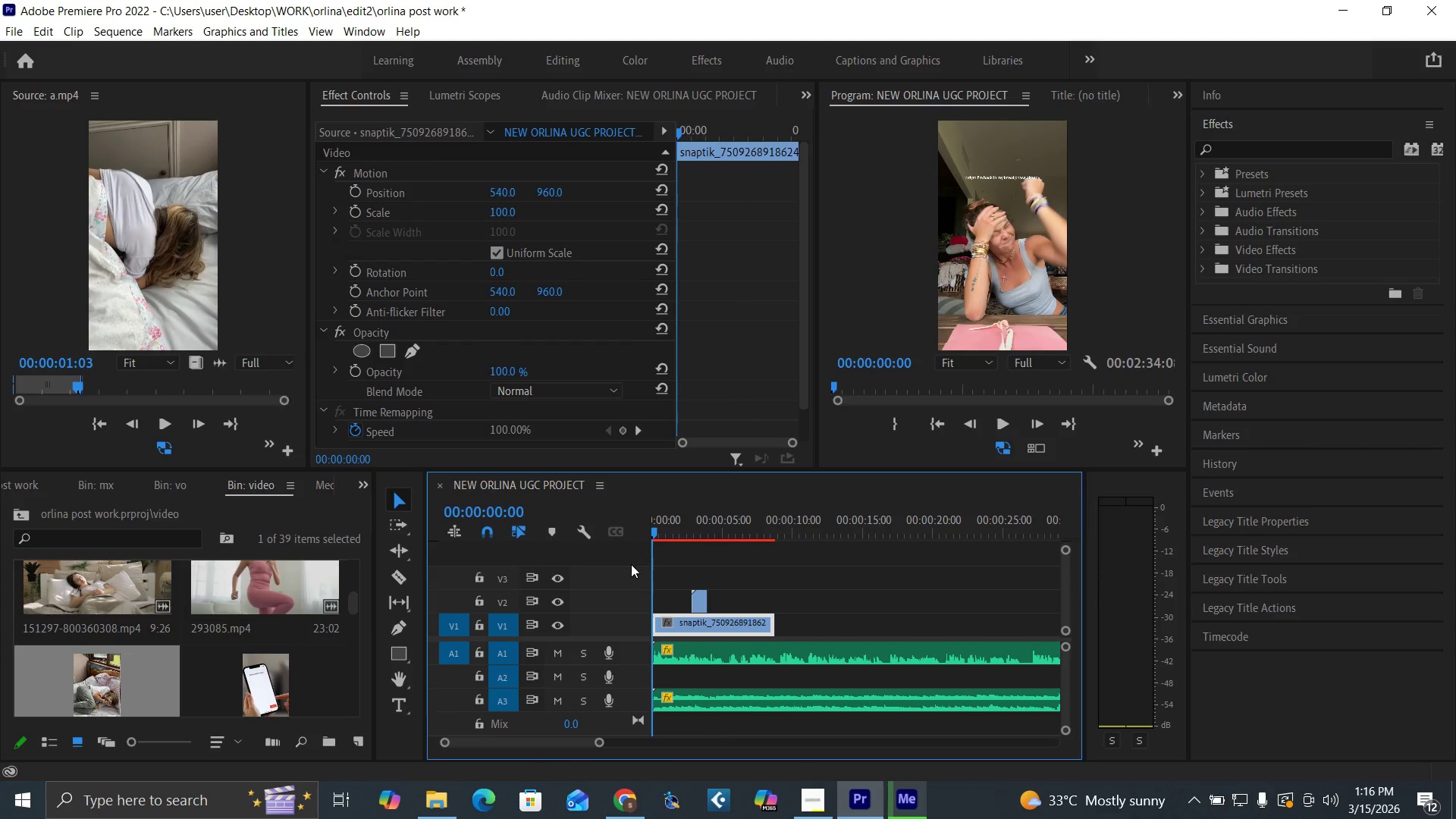 
key(Space)
 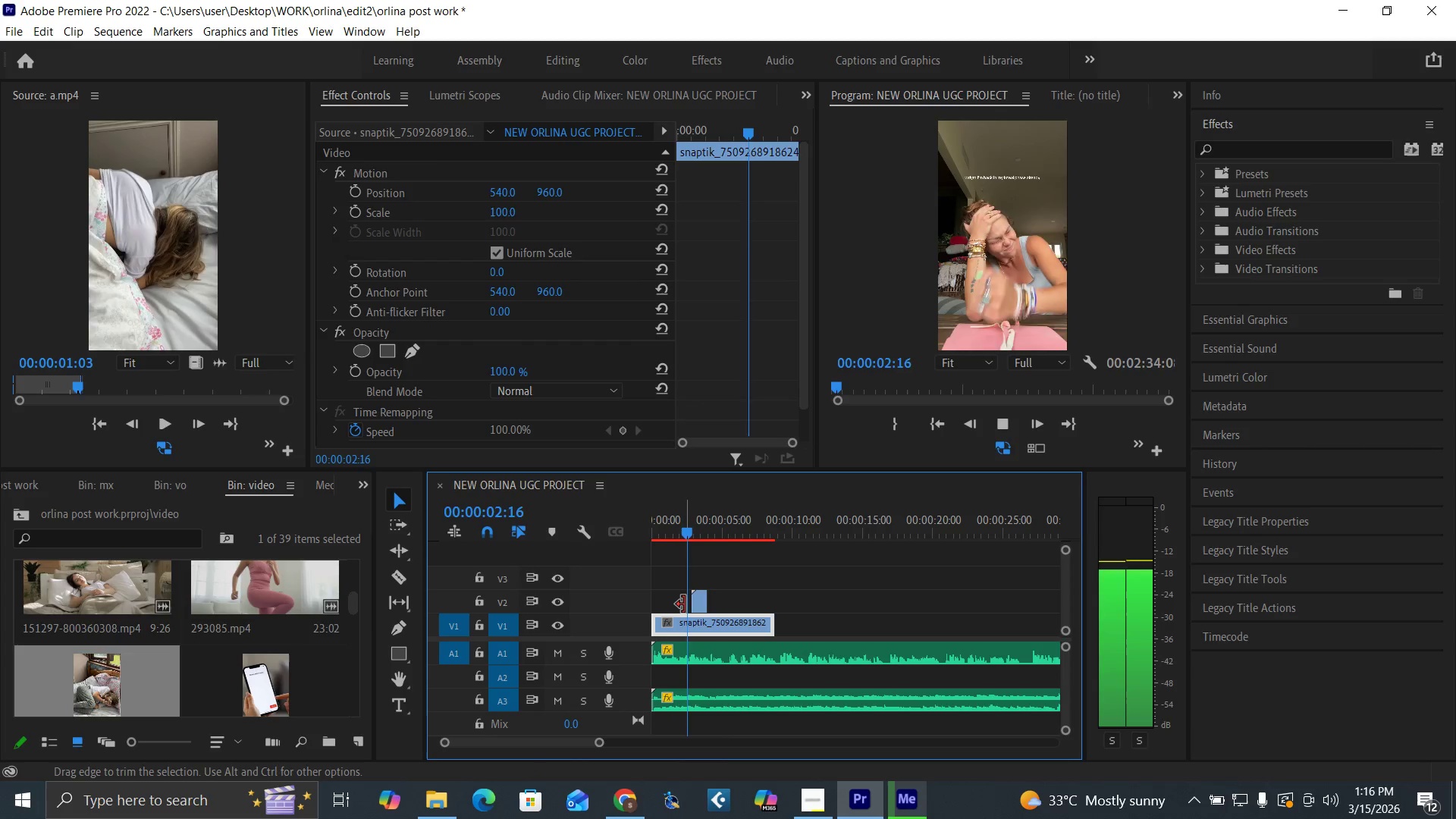 
key(Space)
 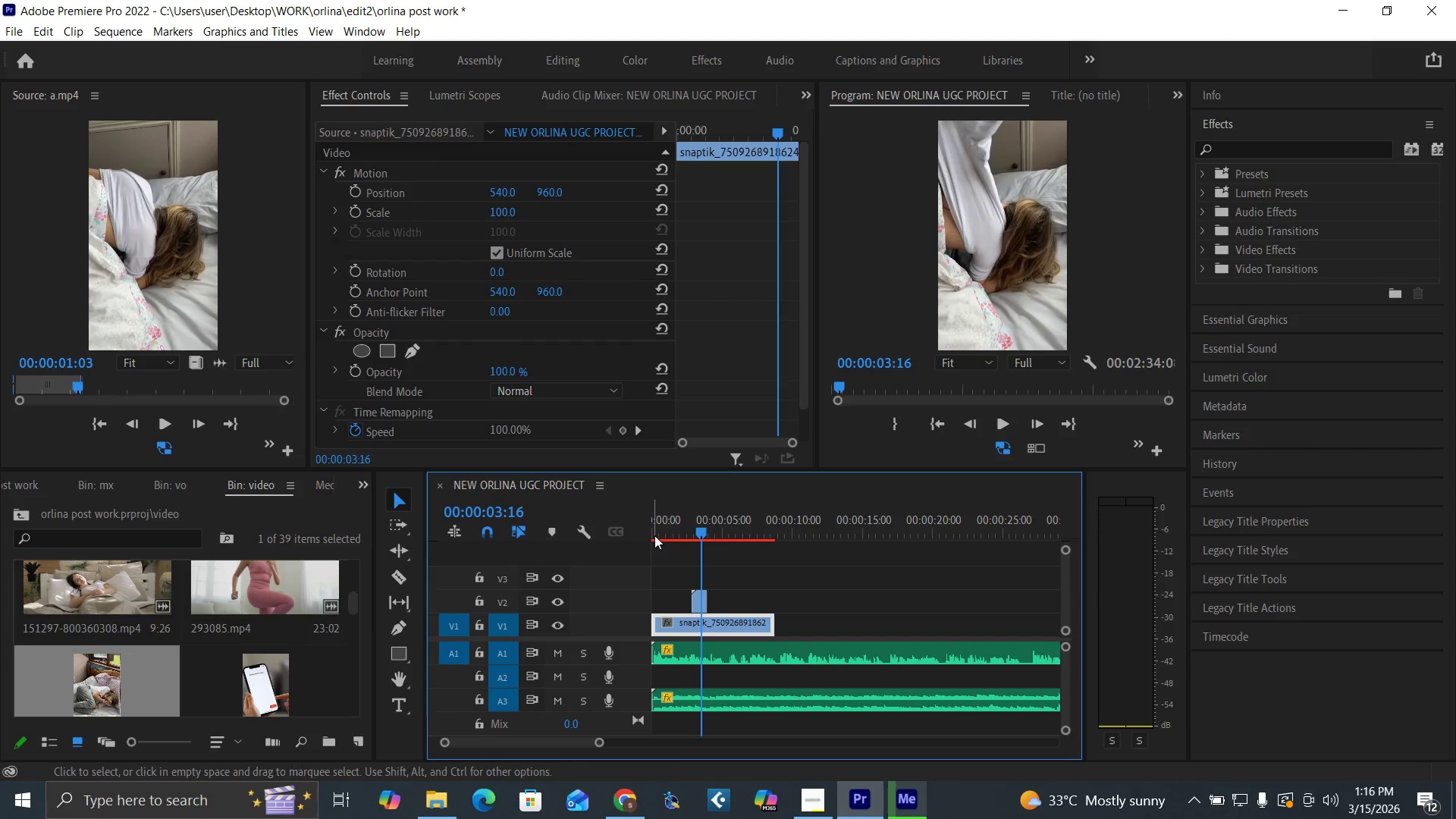 
left_click([656, 533])
 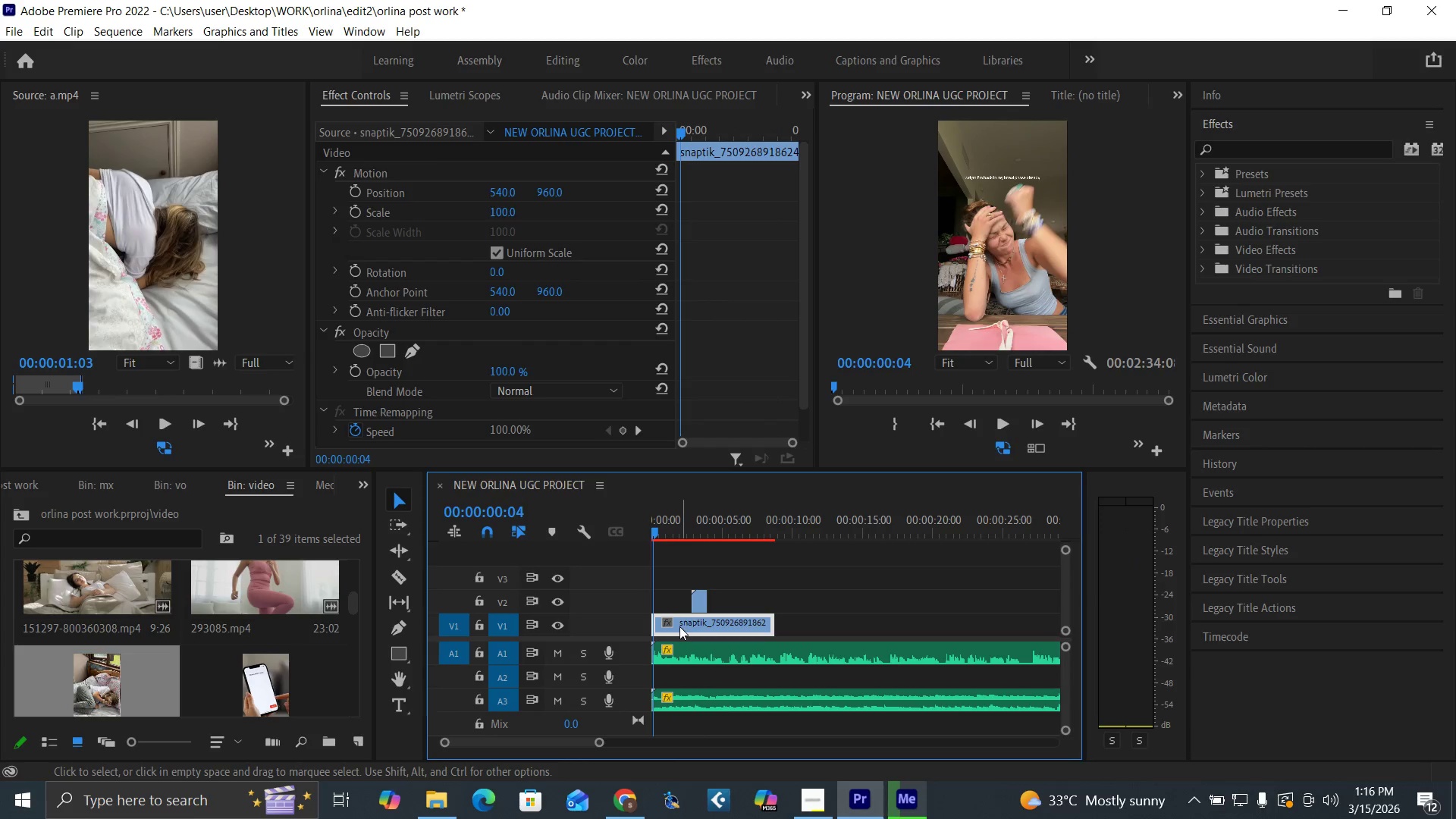 
left_click_drag(start_coordinate=[679, 628], to_coordinate=[686, 626])
 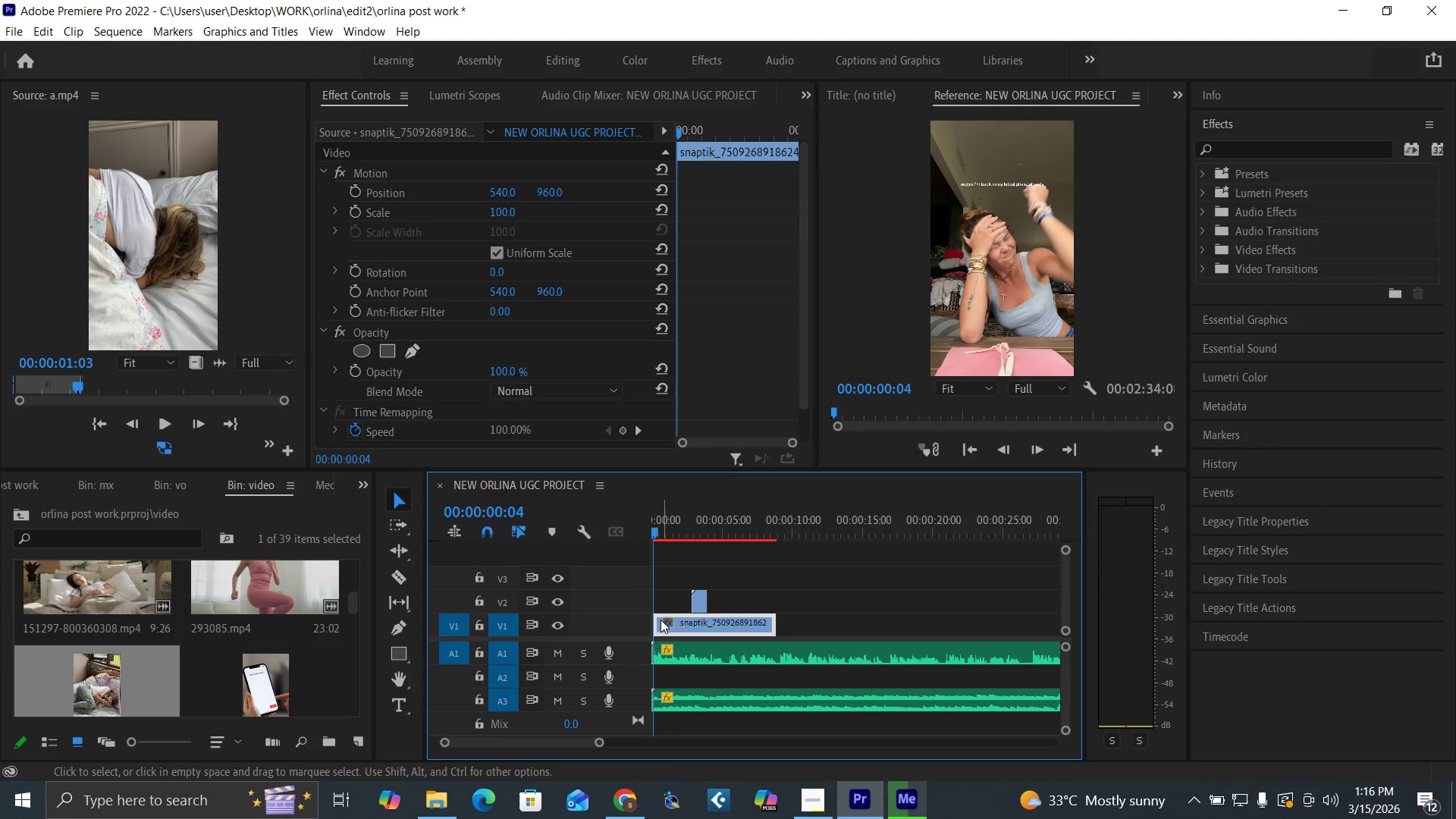 
left_click_drag(start_coordinate=[658, 620], to_coordinate=[648, 620])
 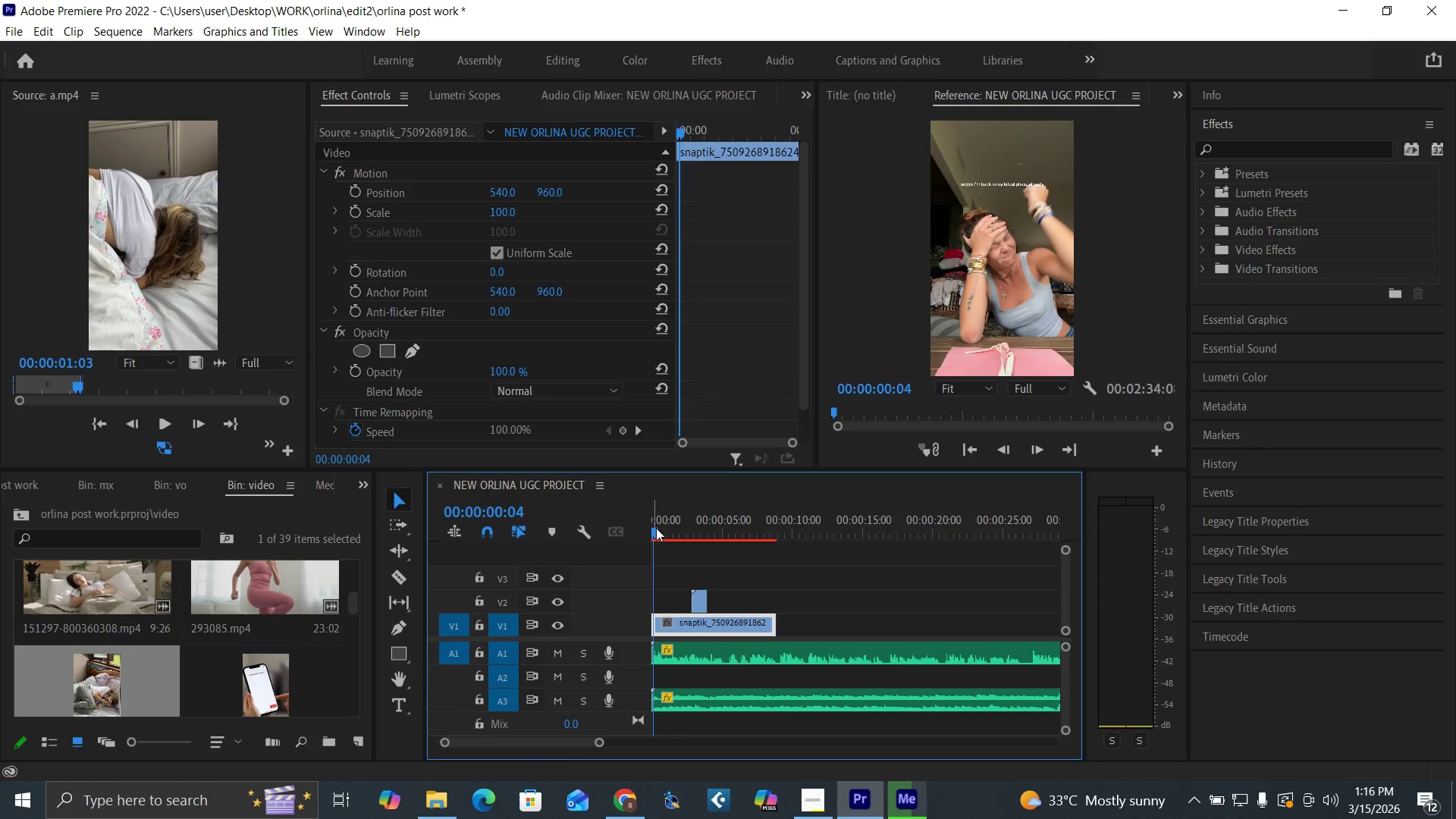 
left_click_drag(start_coordinate=[656, 528], to_coordinate=[632, 544])
 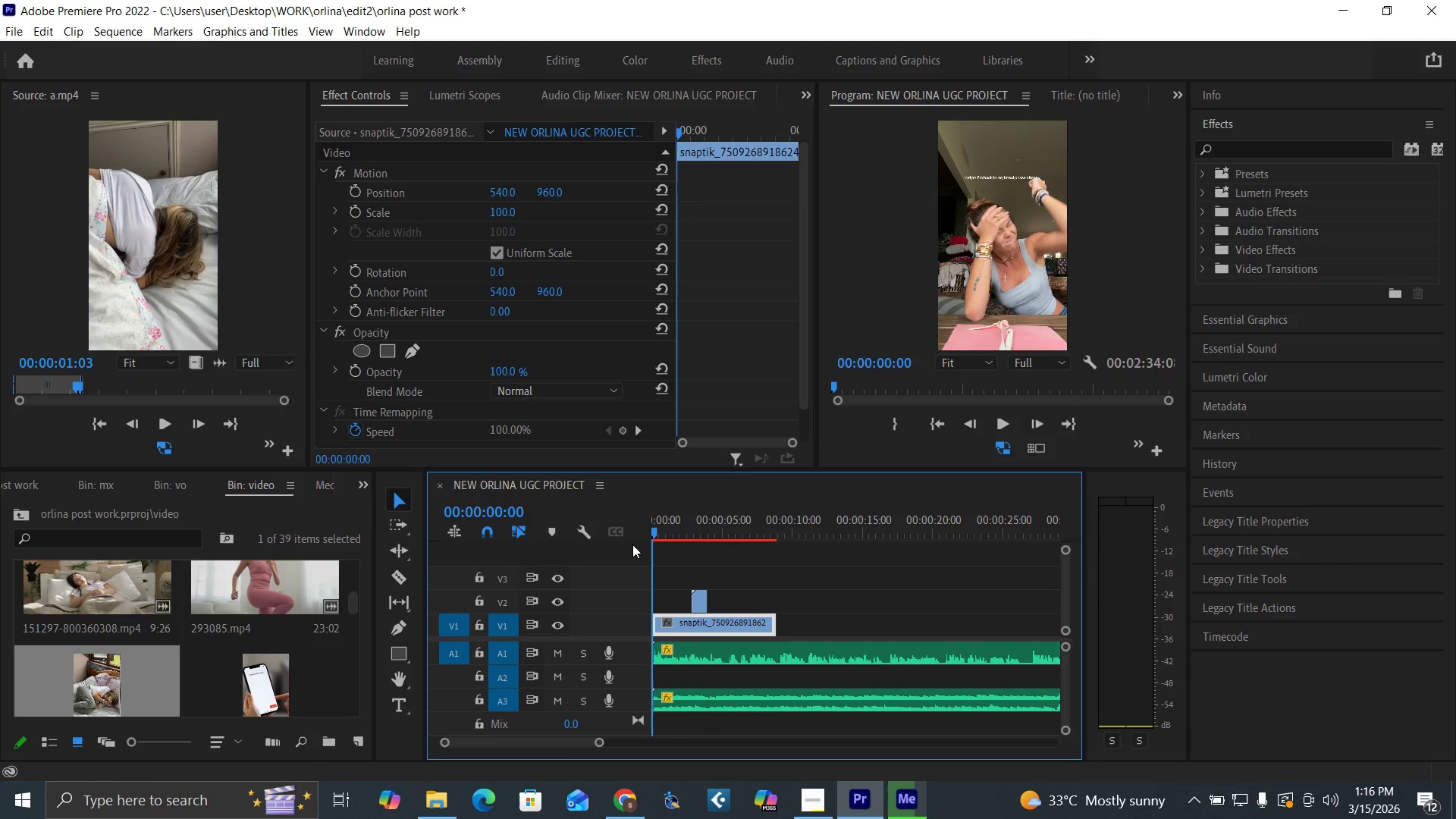 
key(Space)
 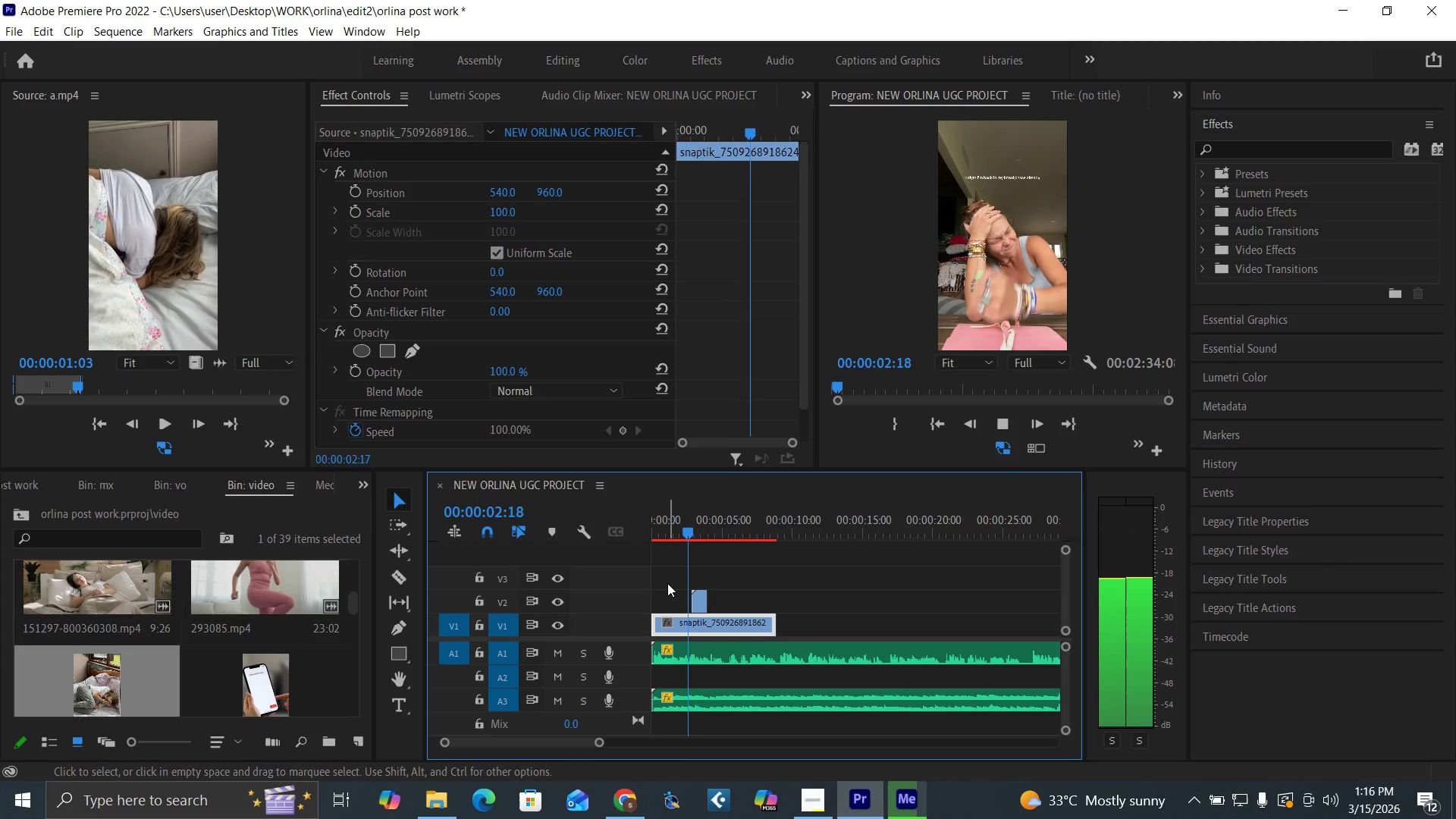 
key(Space)
 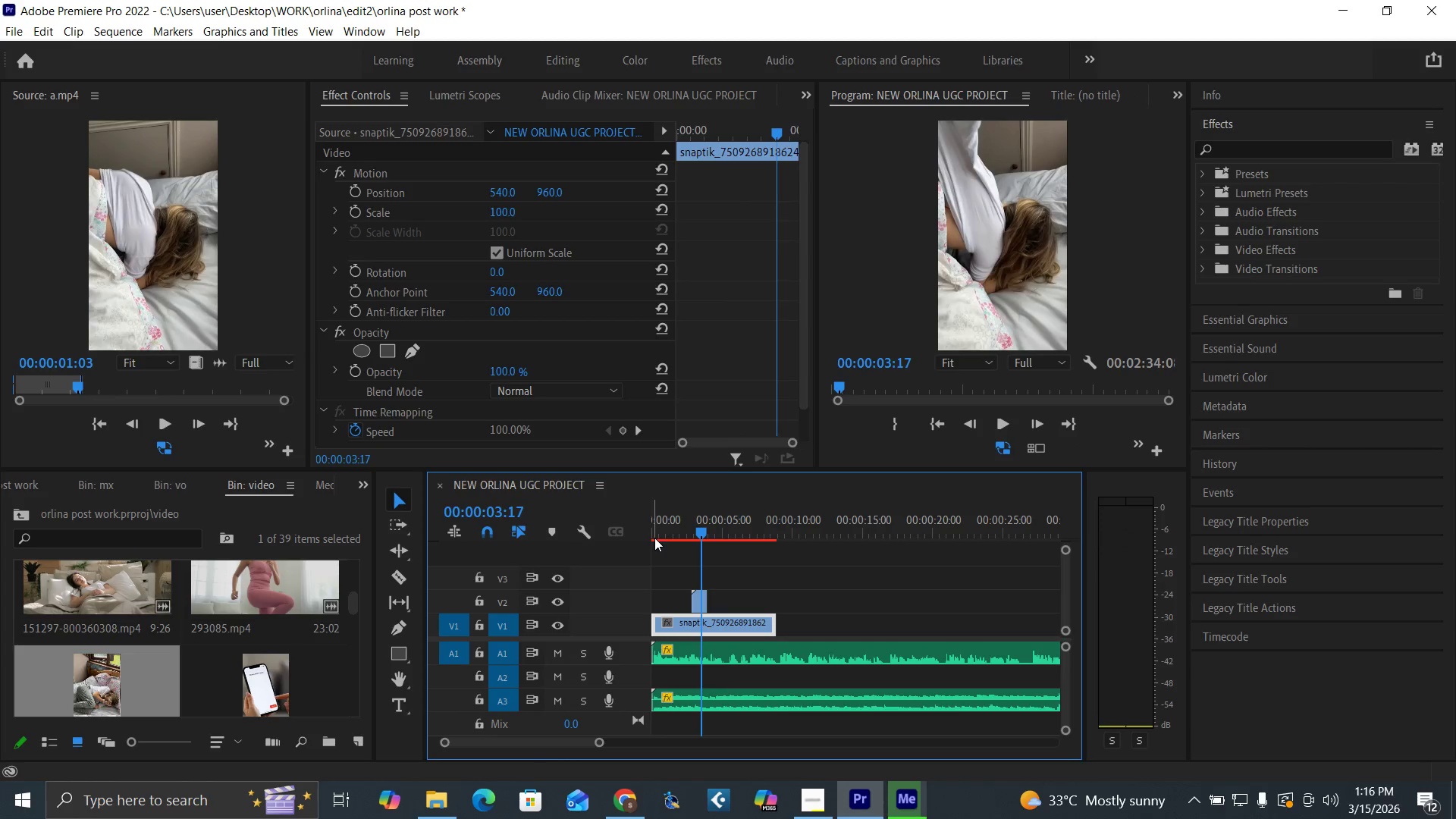 
left_click([654, 538])
 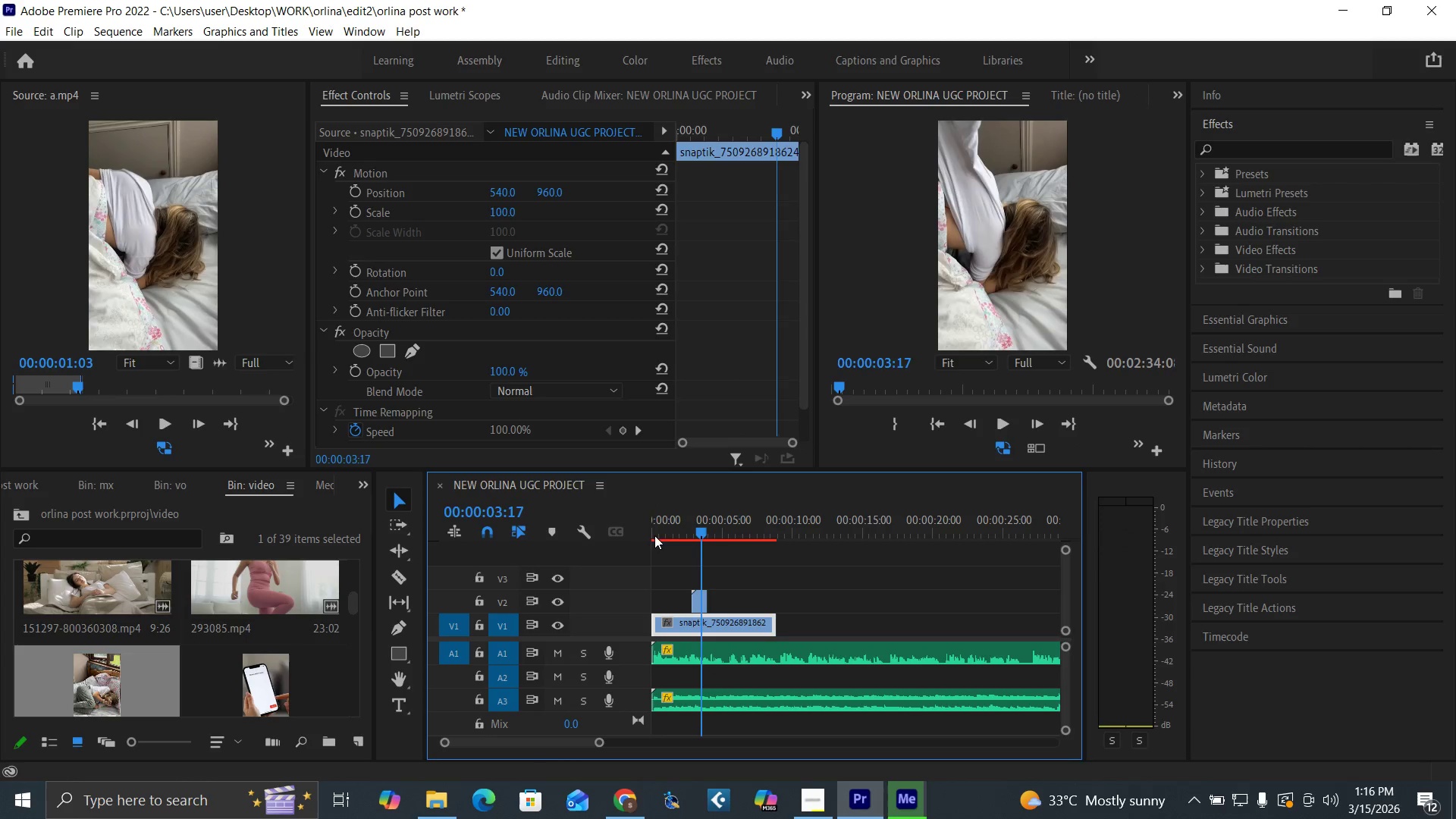 
left_click([654, 533])
 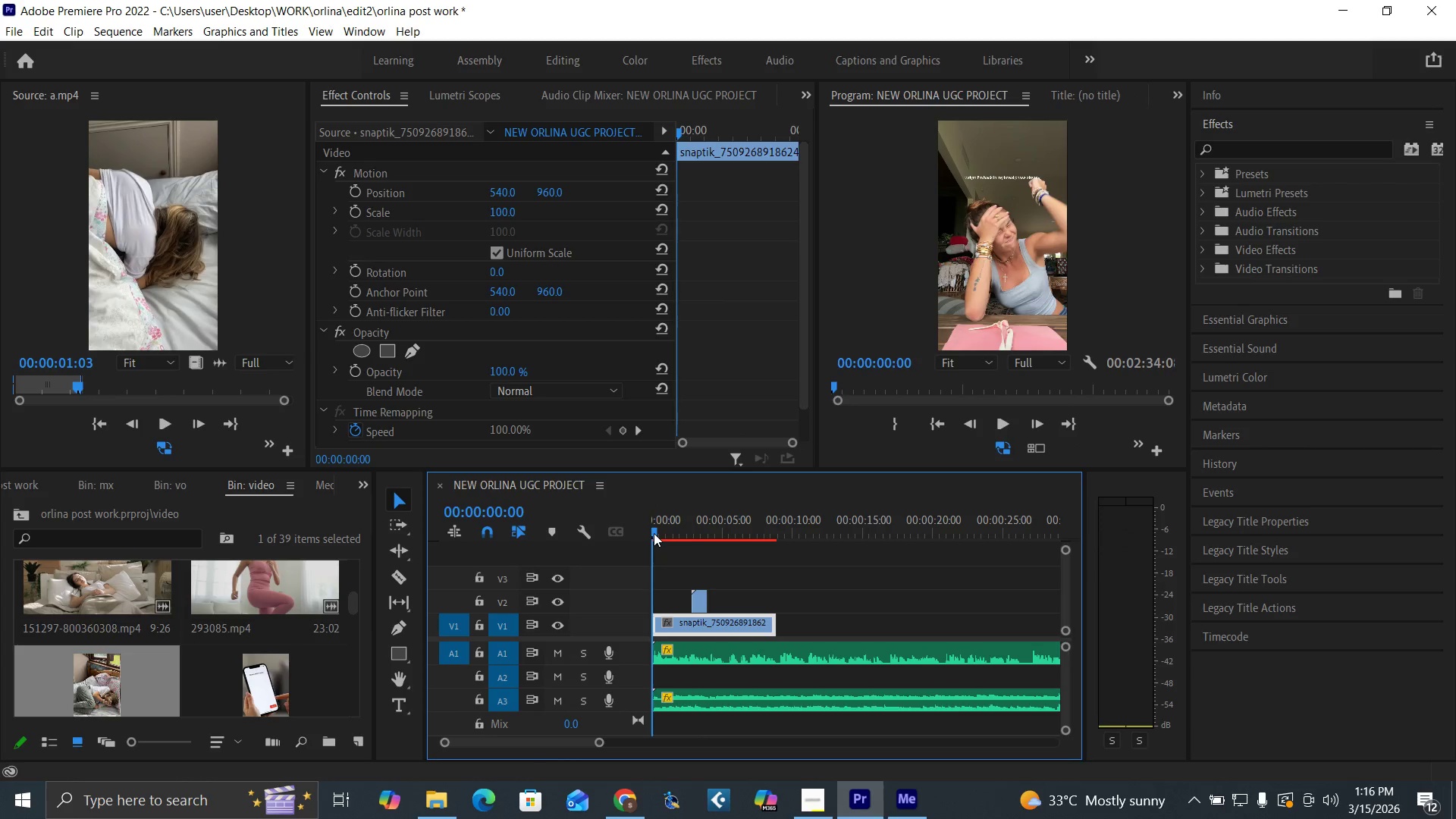 
key(Equal)
 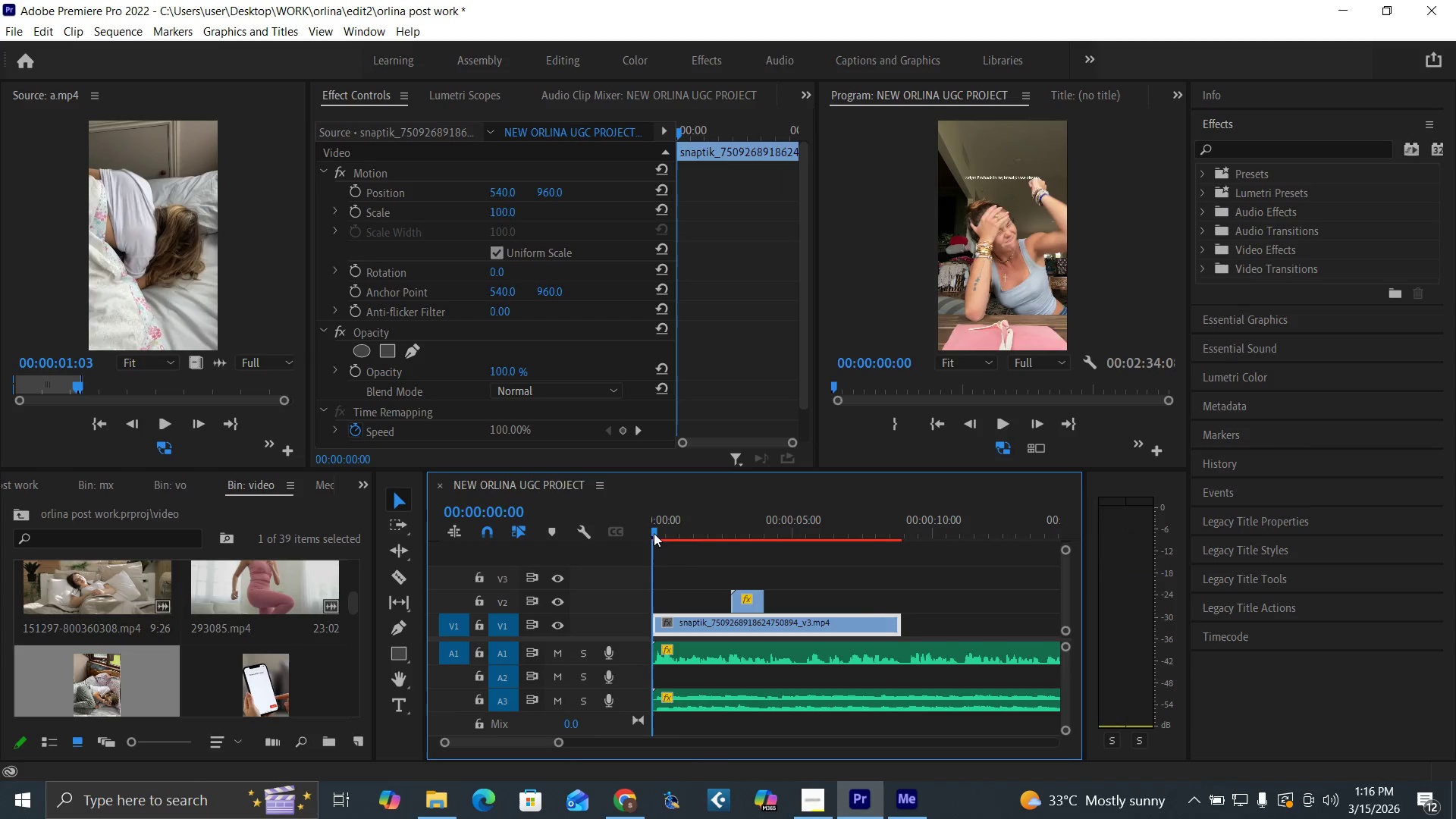 
key(Equal)
 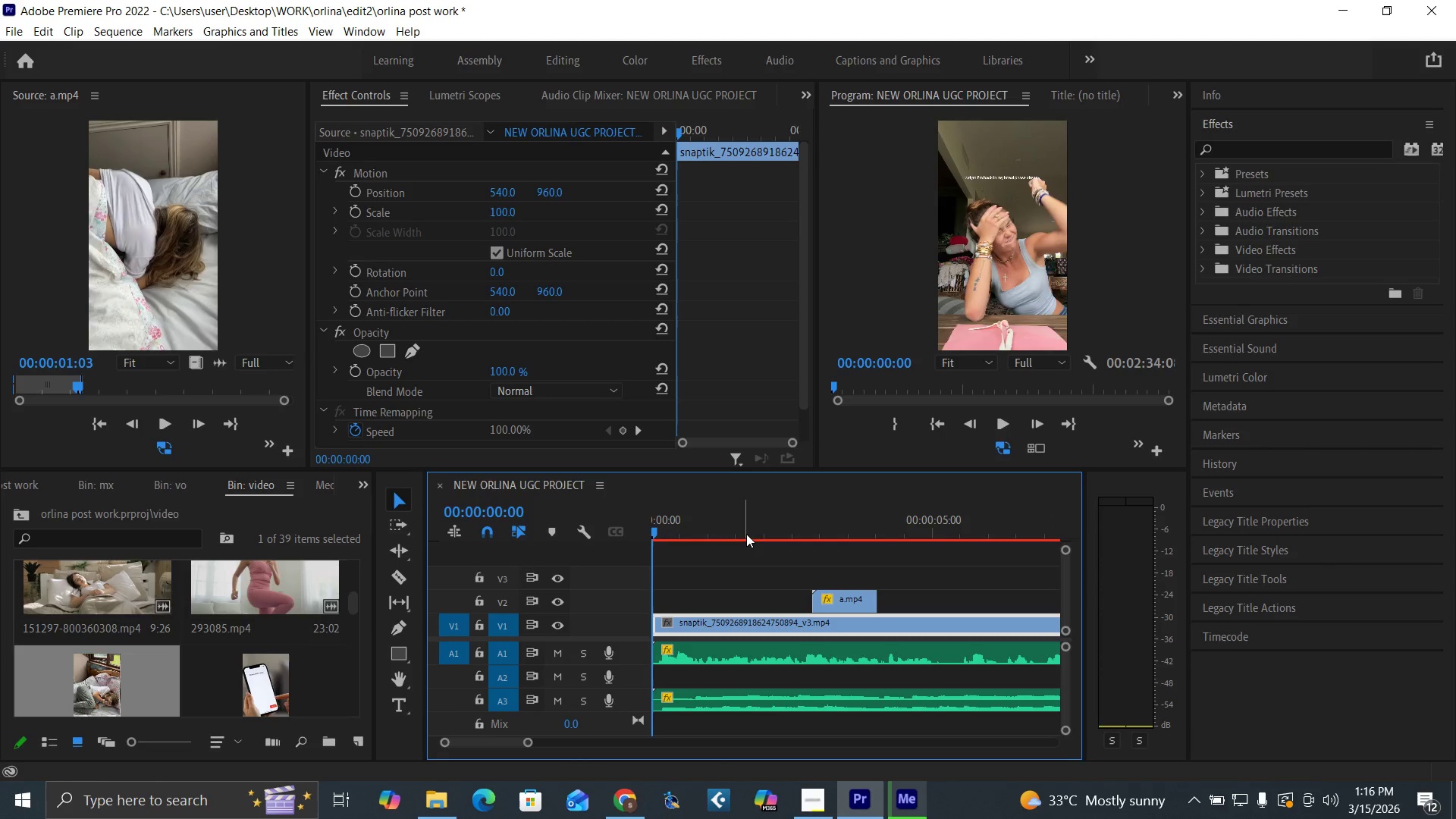 
left_click([767, 524])
 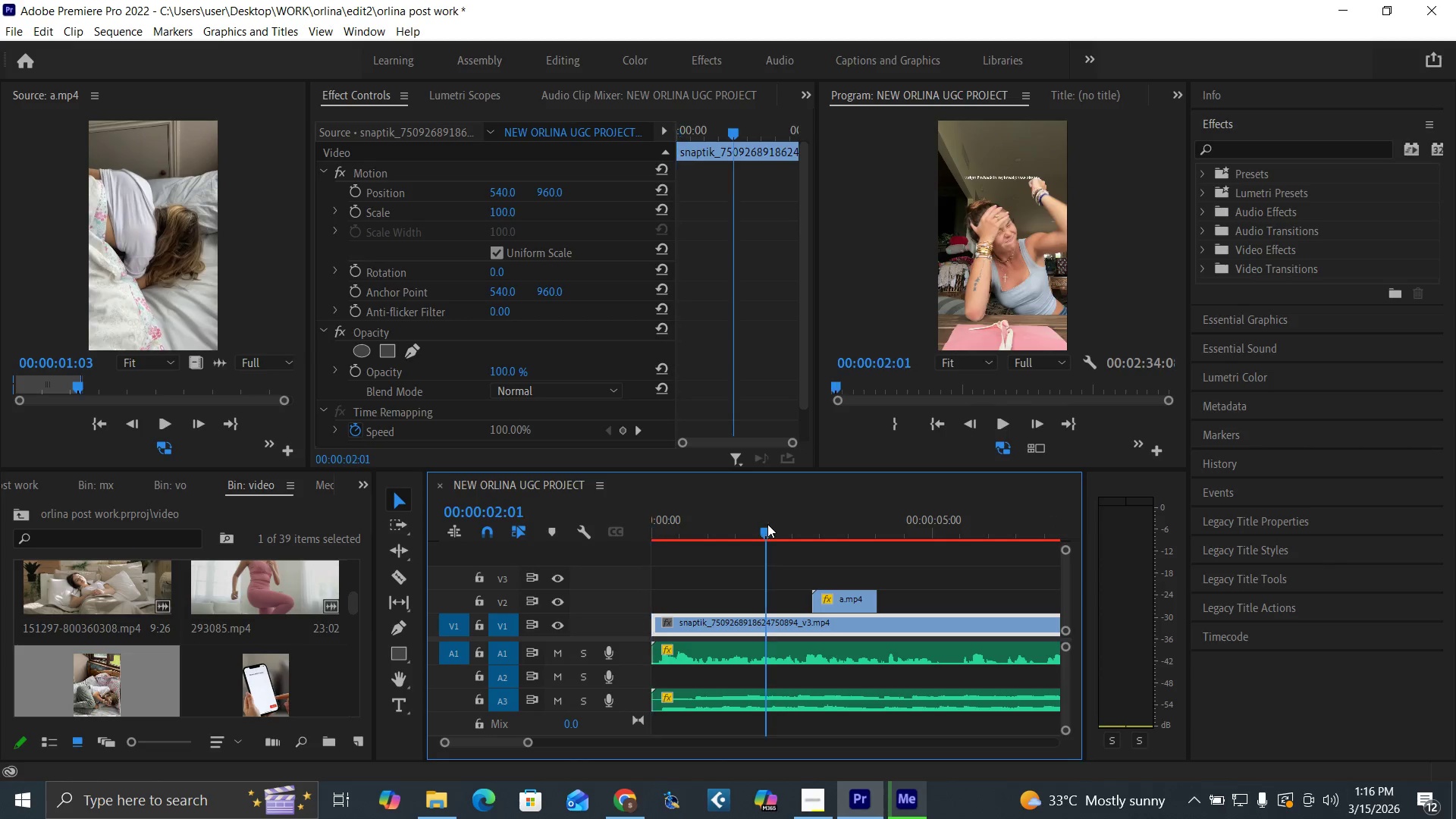 
key(Space)
 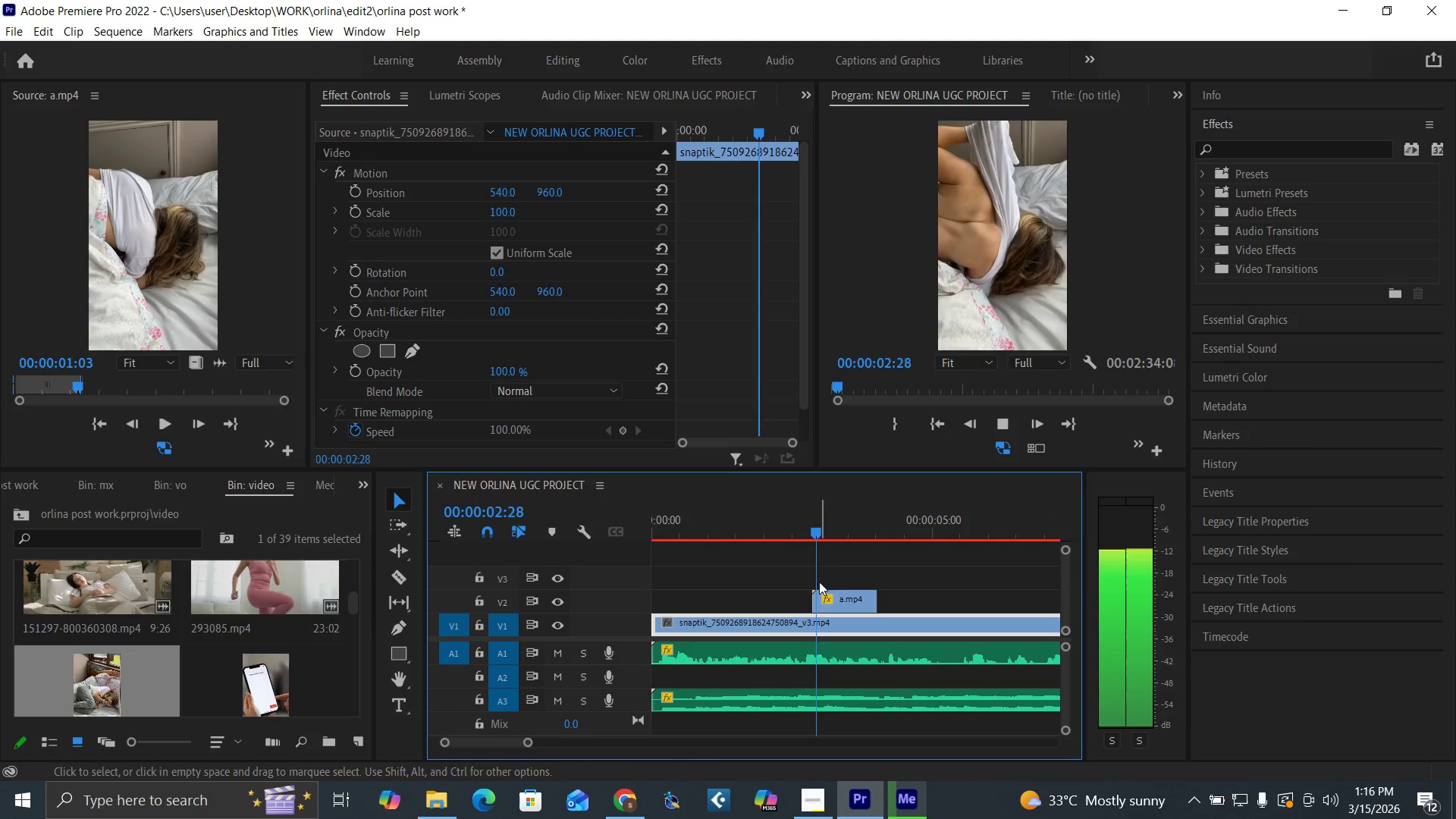 
key(Space)
 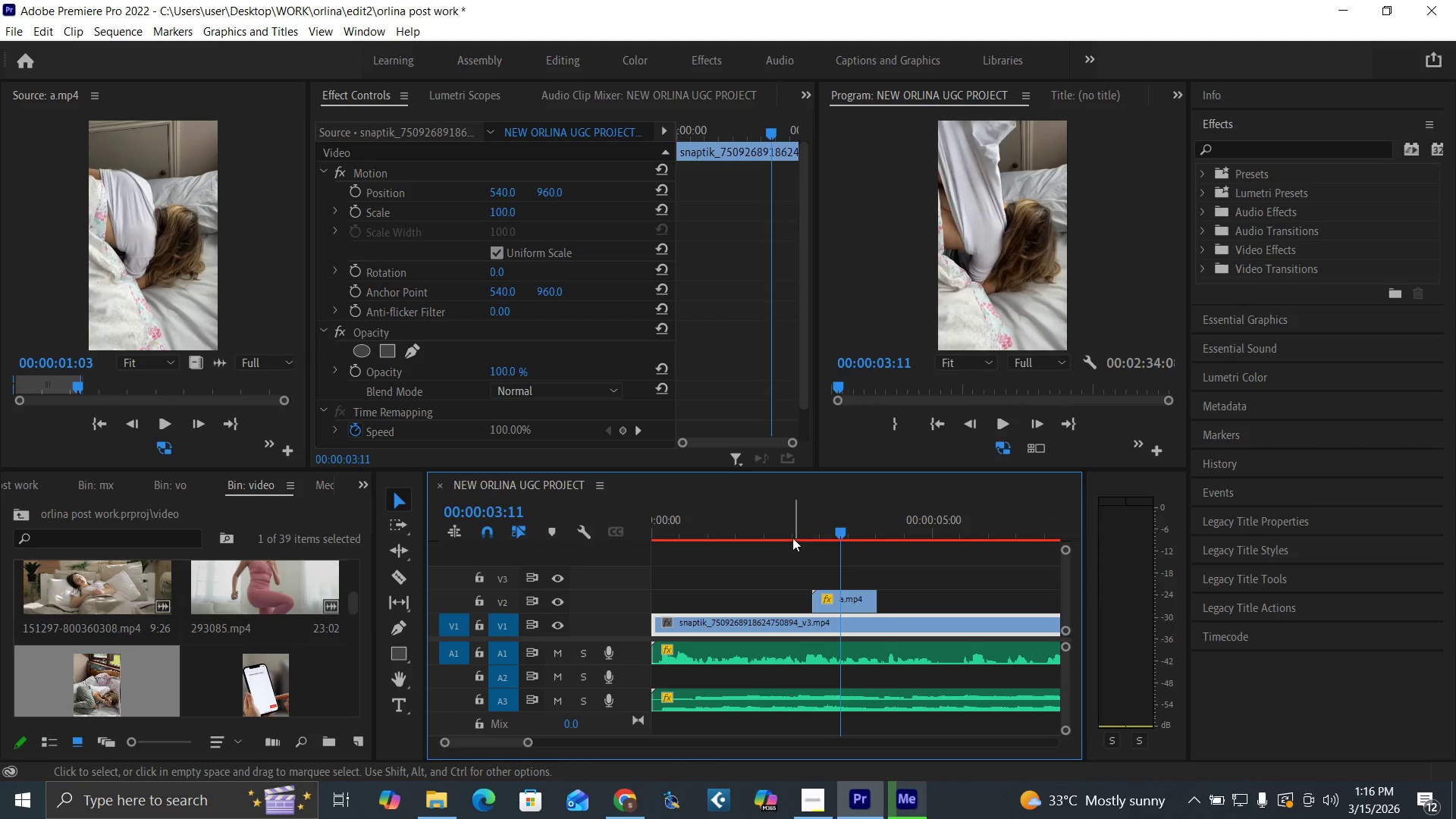 
left_click([792, 532])
 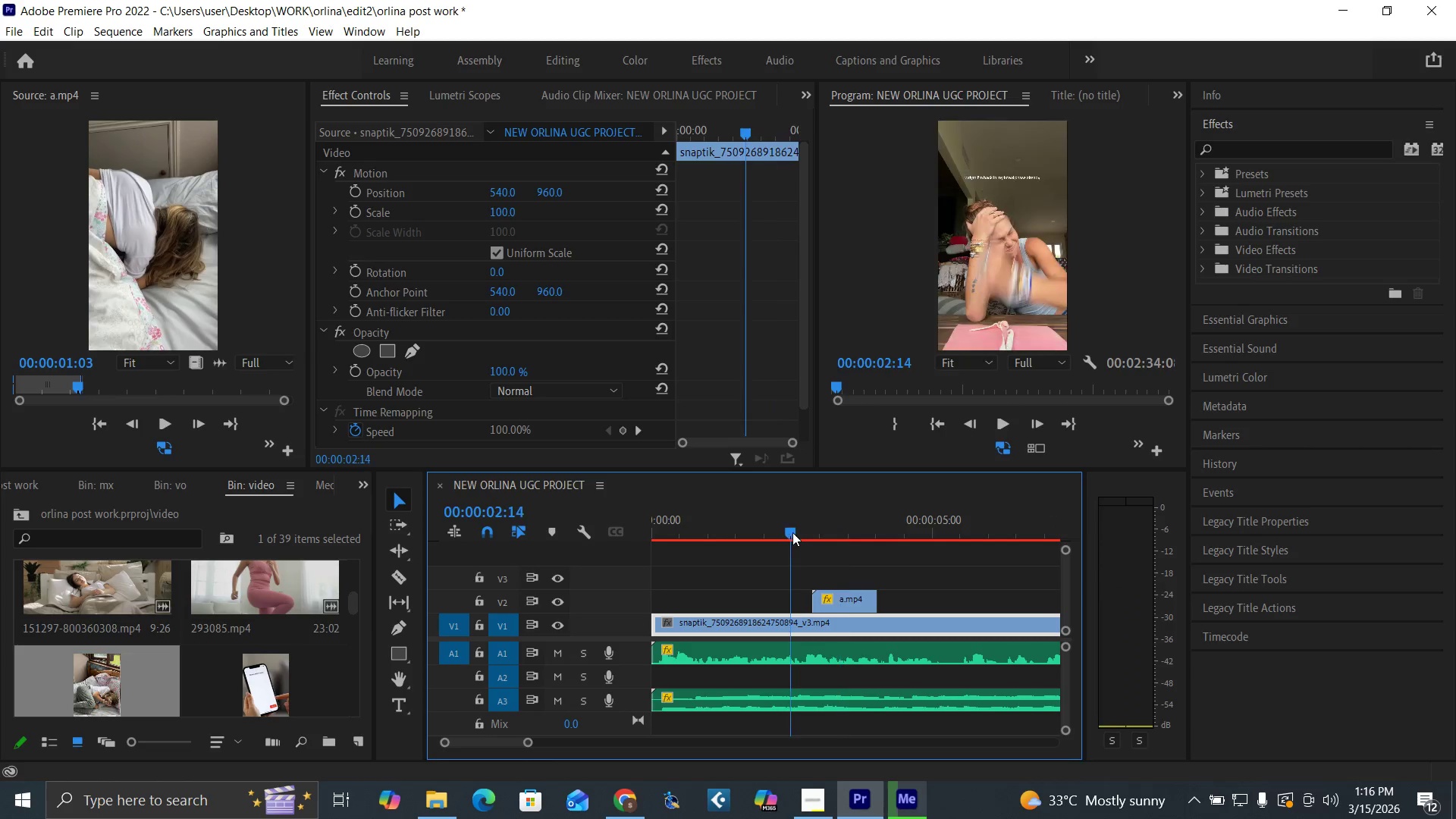 
key(Space)
 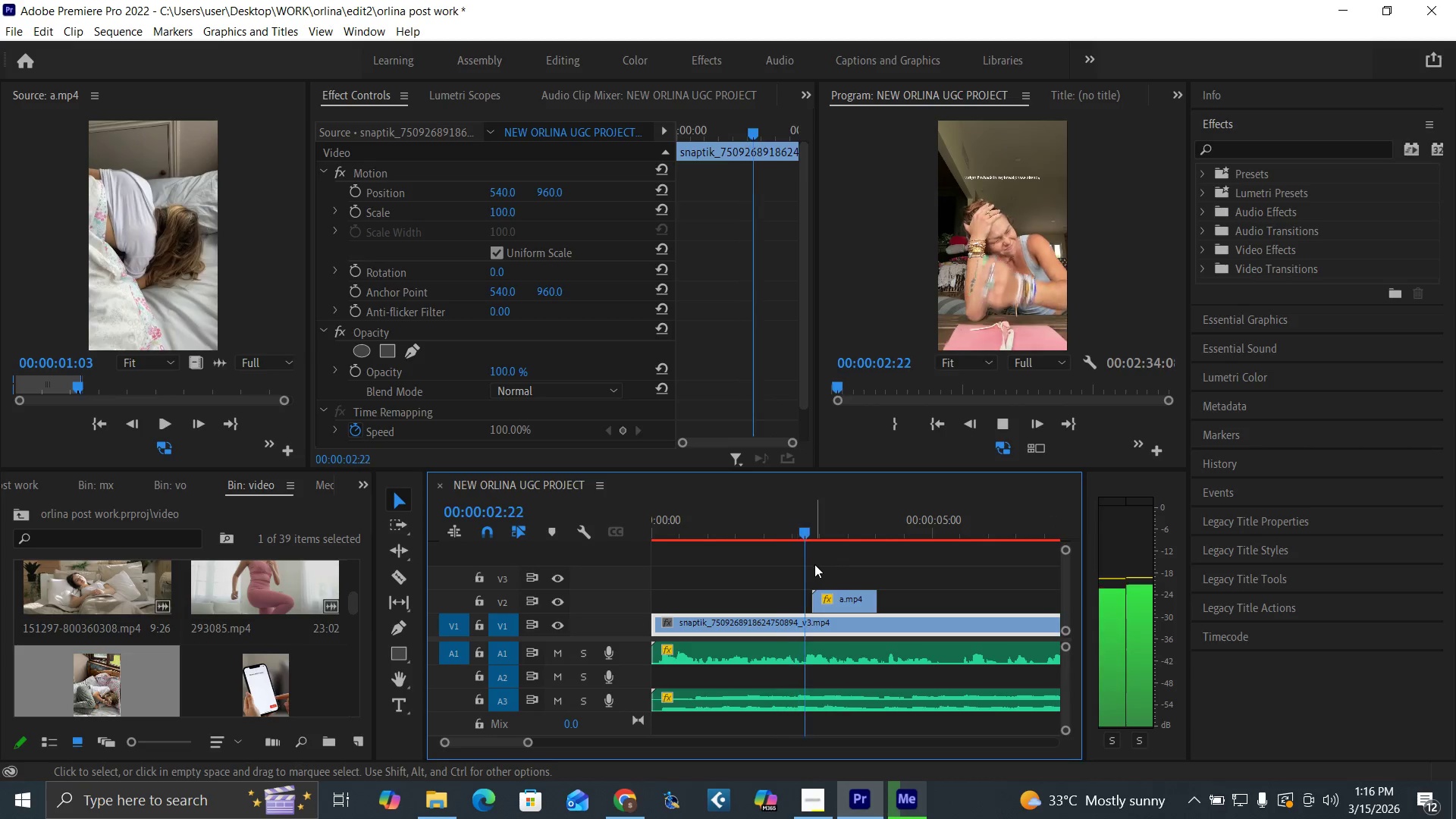 
key(Space)
 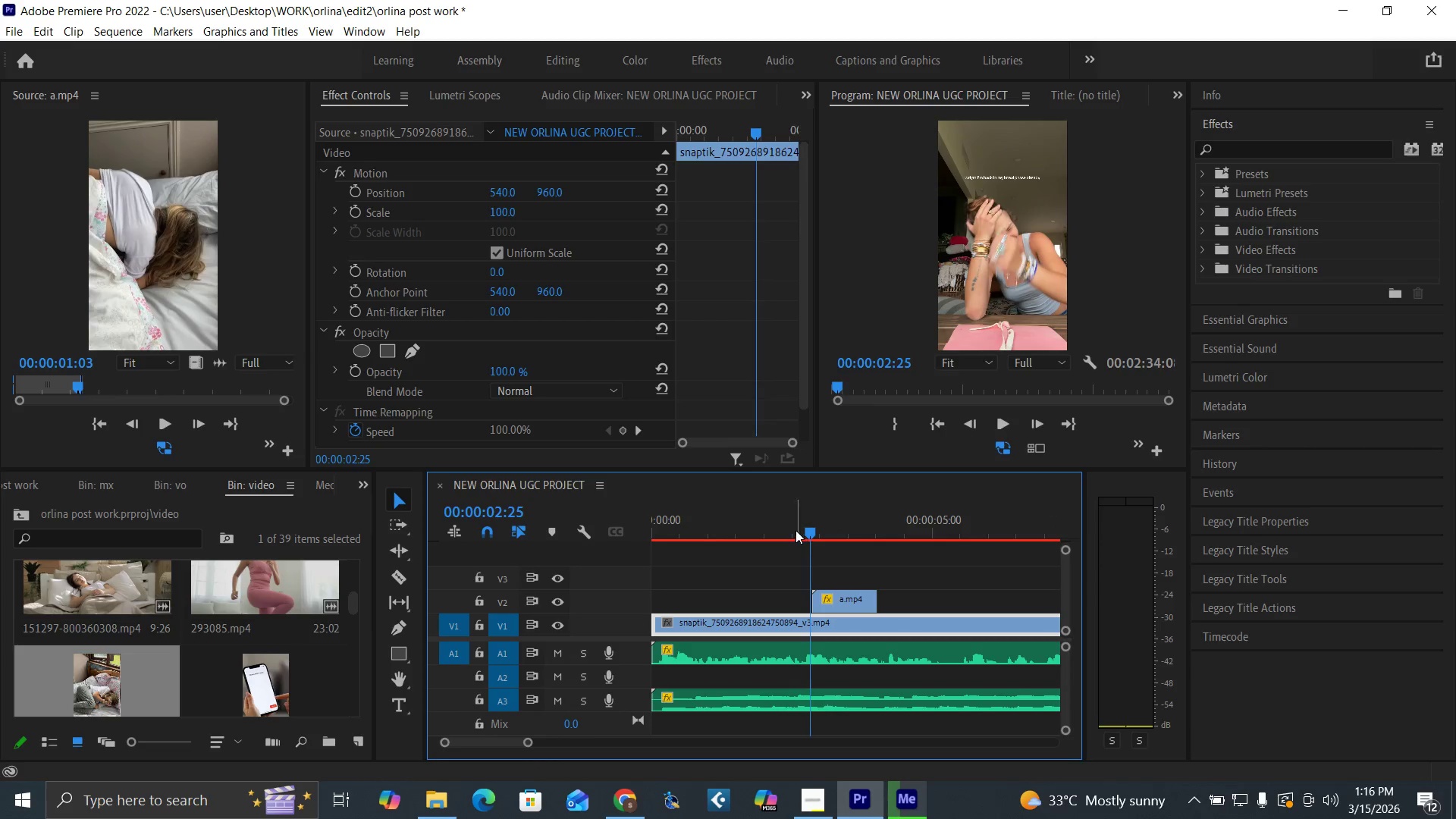 
left_click_drag(start_coordinate=[795, 529], to_coordinate=[807, 535])
 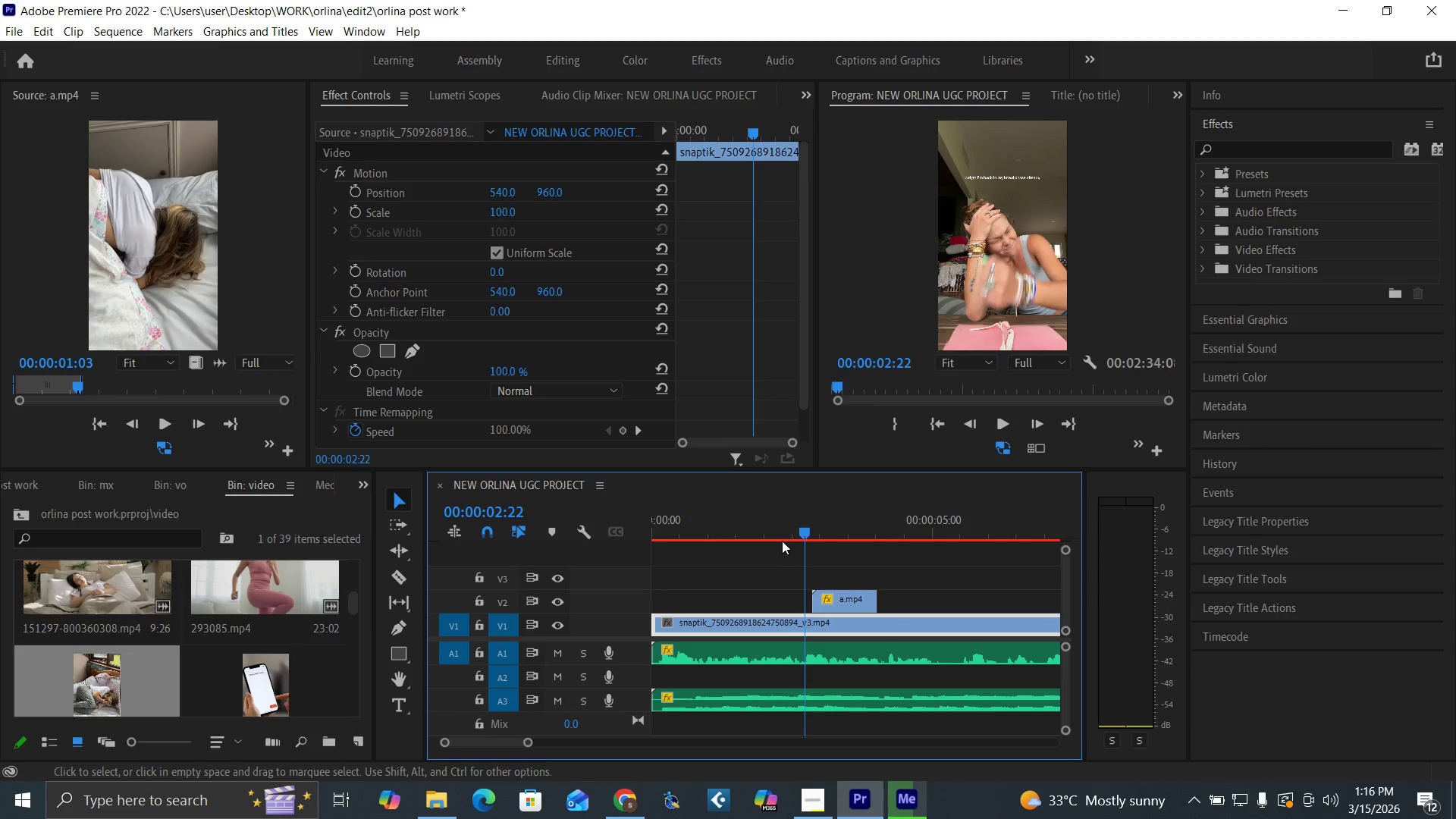 
left_click_drag(start_coordinate=[780, 529], to_coordinate=[798, 544])
 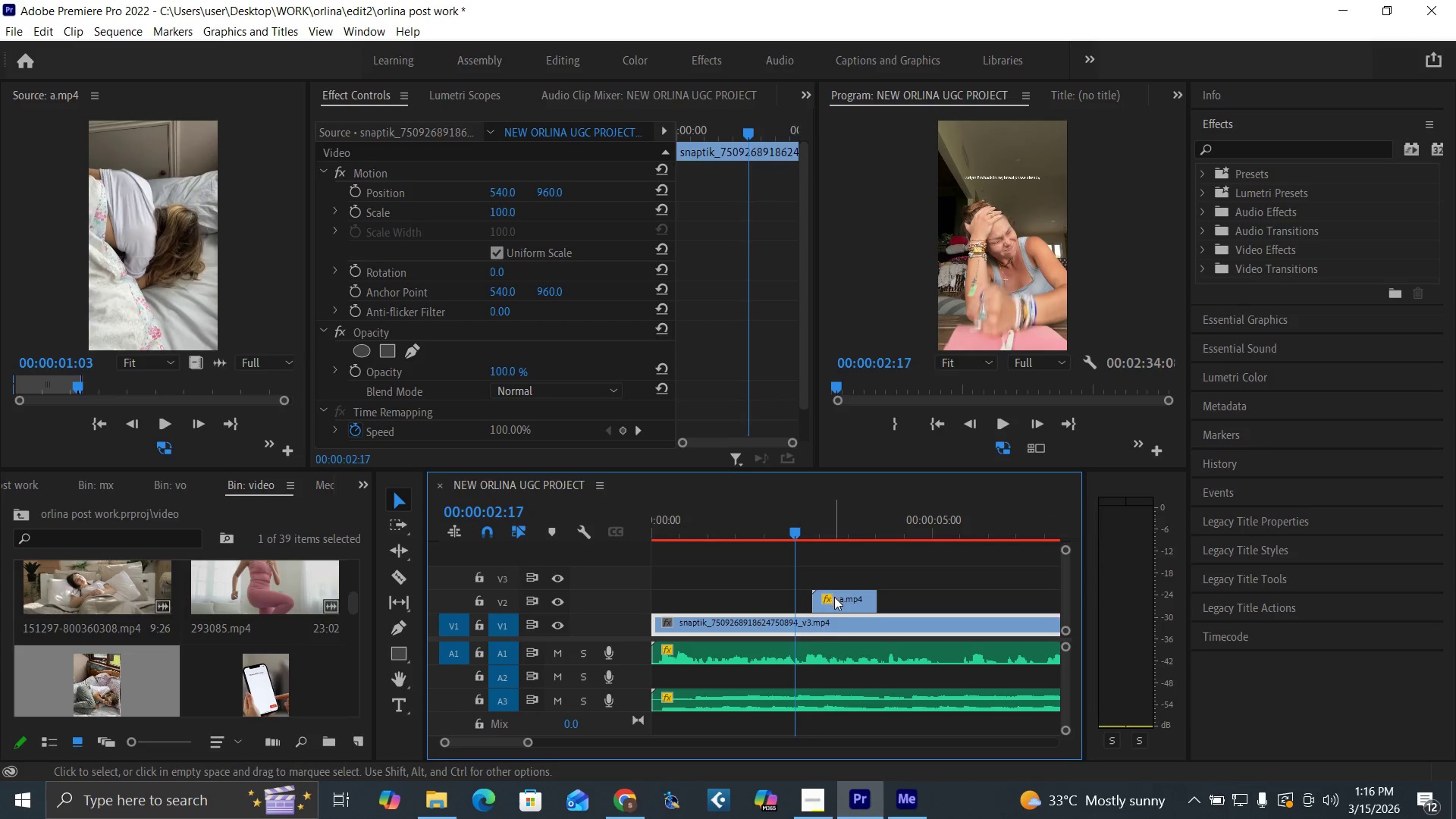 
left_click_drag(start_coordinate=[839, 601], to_coordinate=[828, 605])
 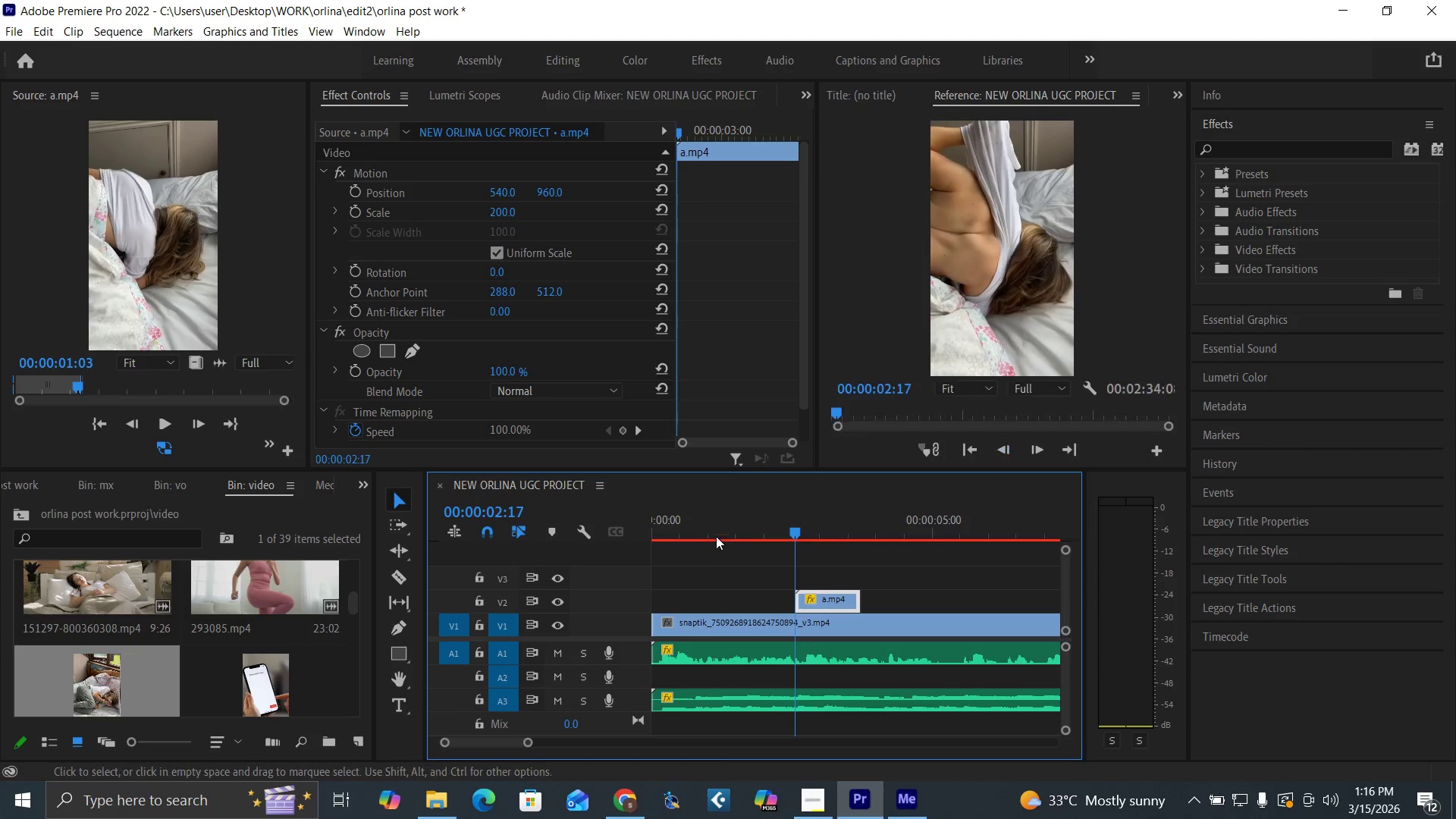 
left_click([714, 532])
 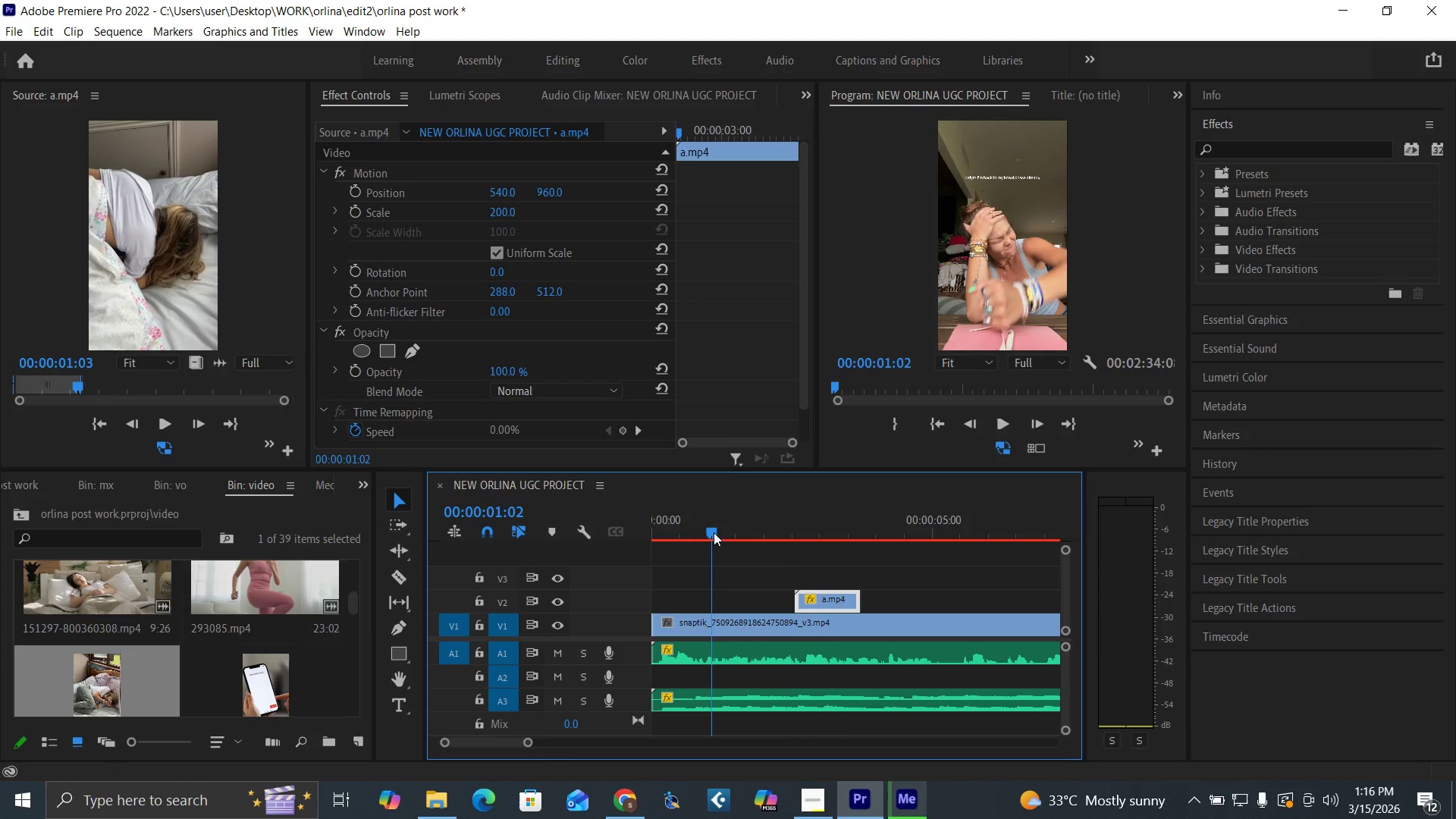 
key(Space)
 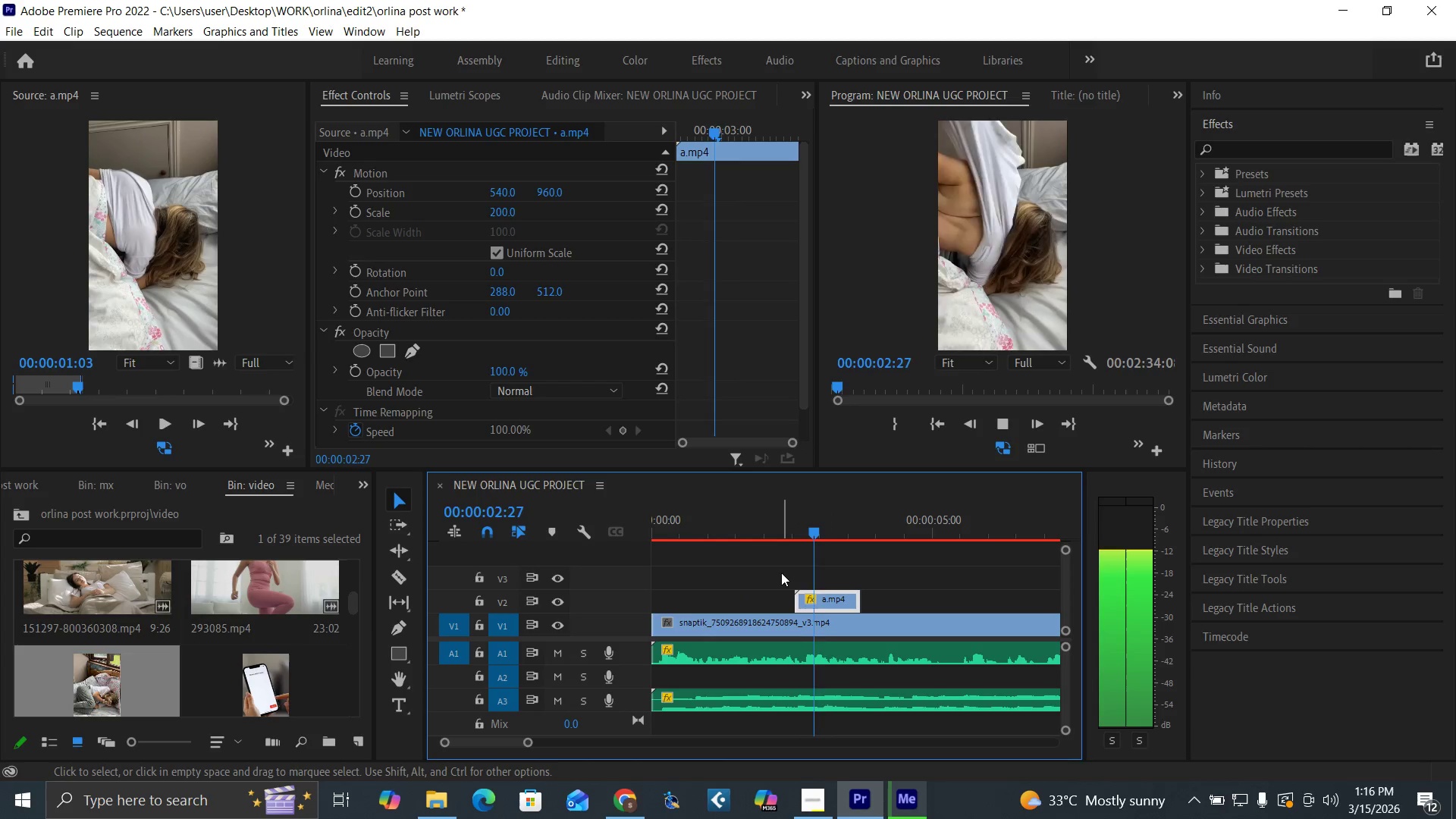 
key(Space)
 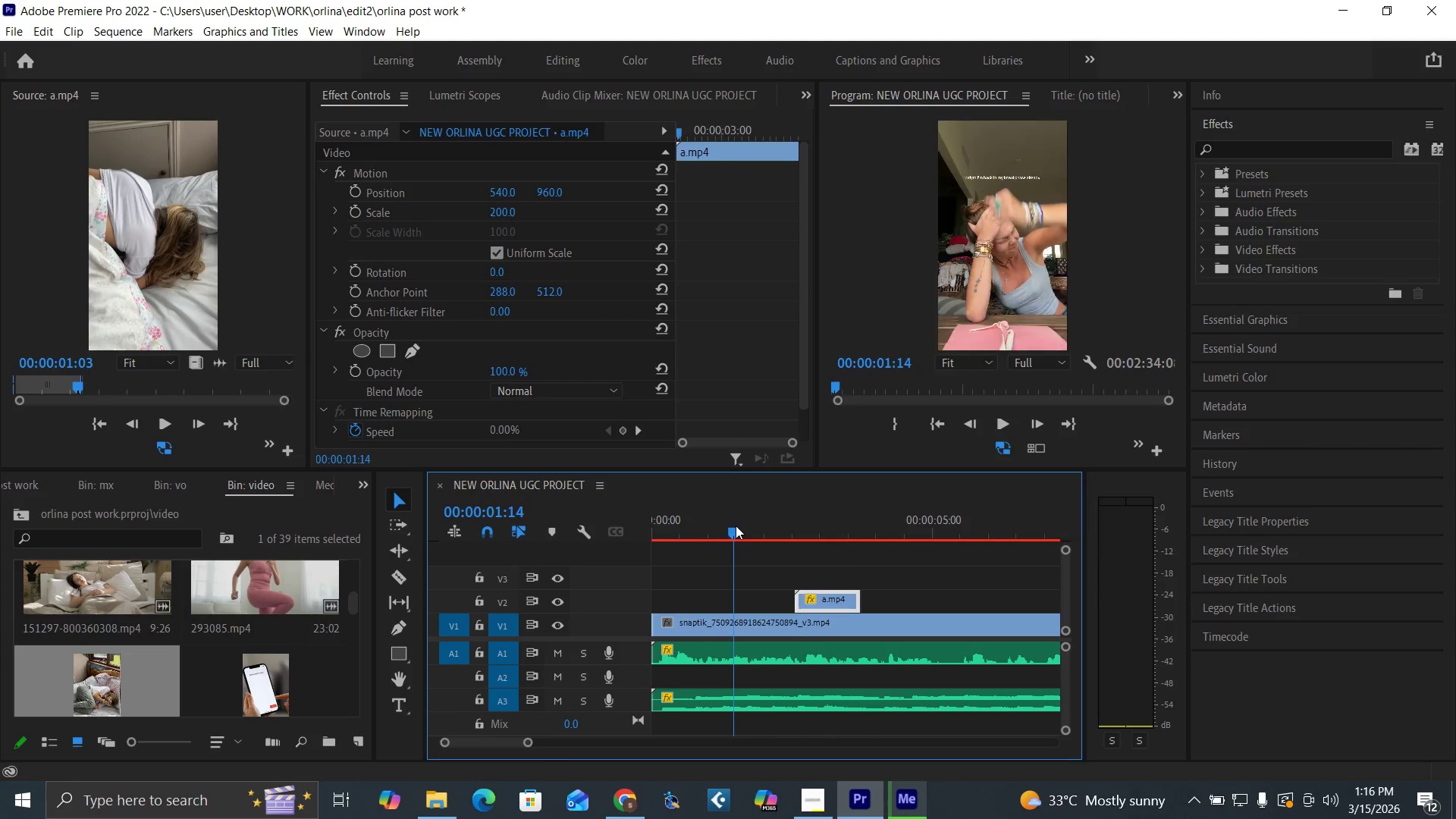 
key(Space)
 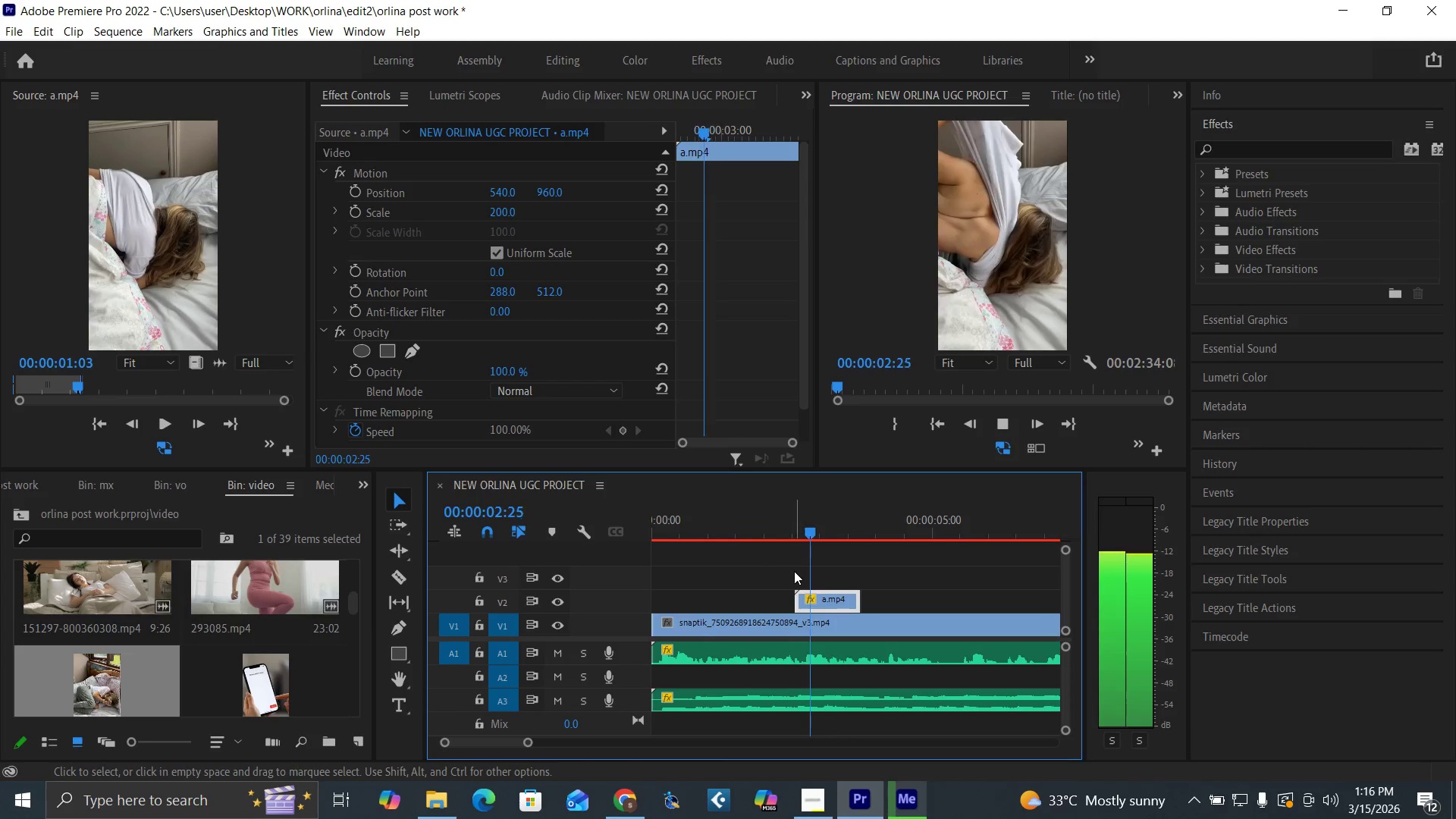 
left_click([744, 529])
 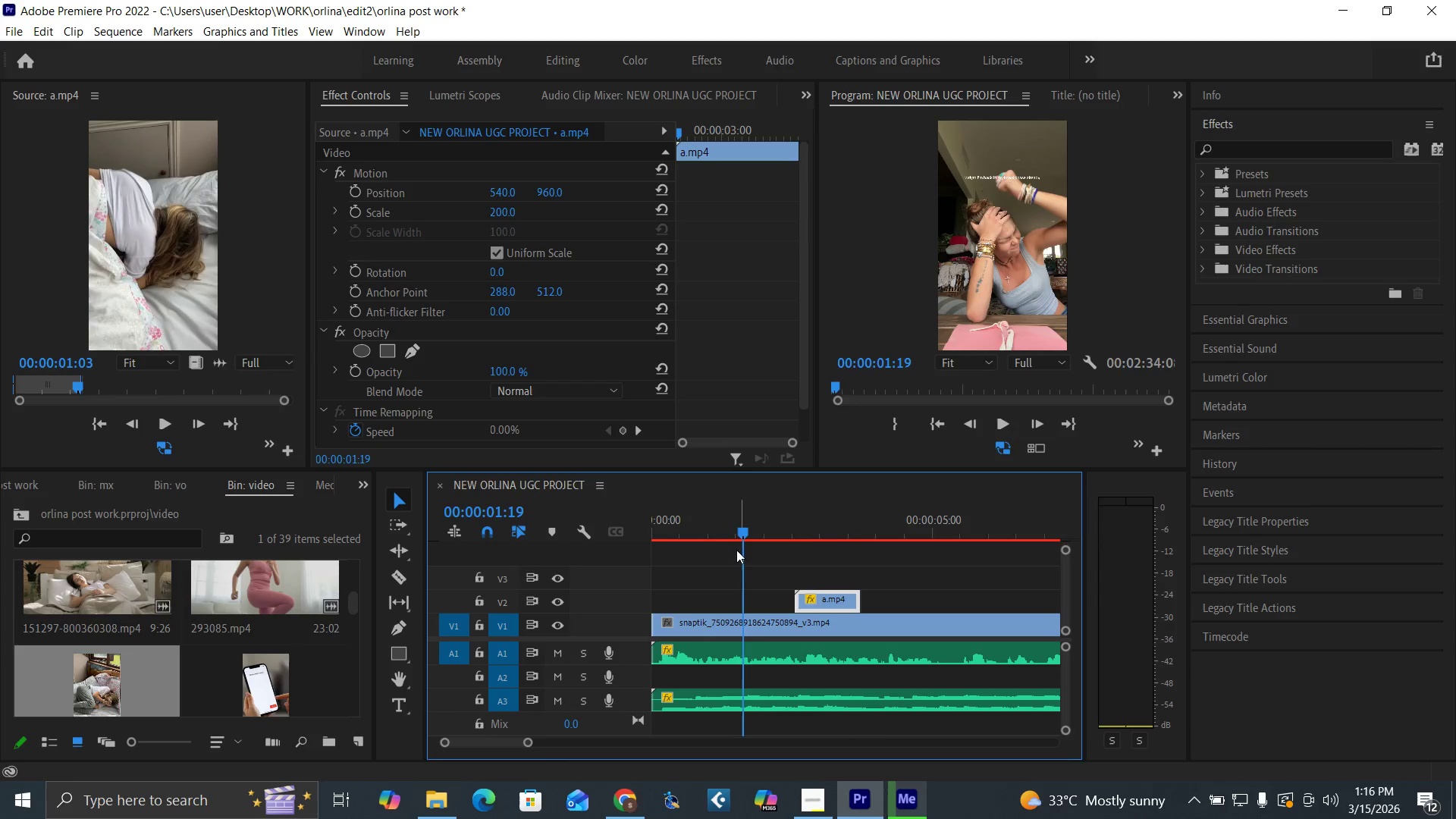 
key(Space)
 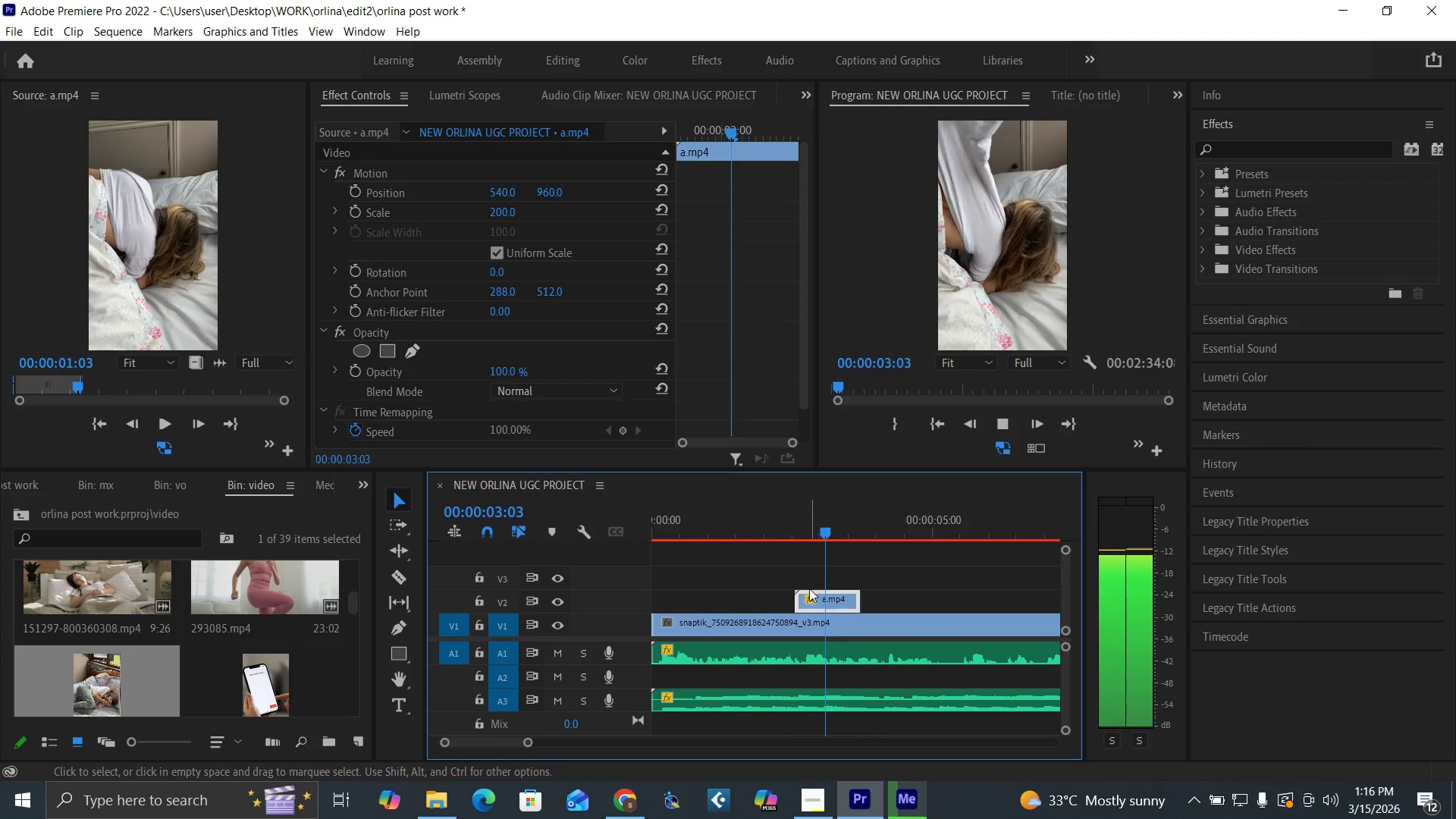 
left_click([701, 532])
 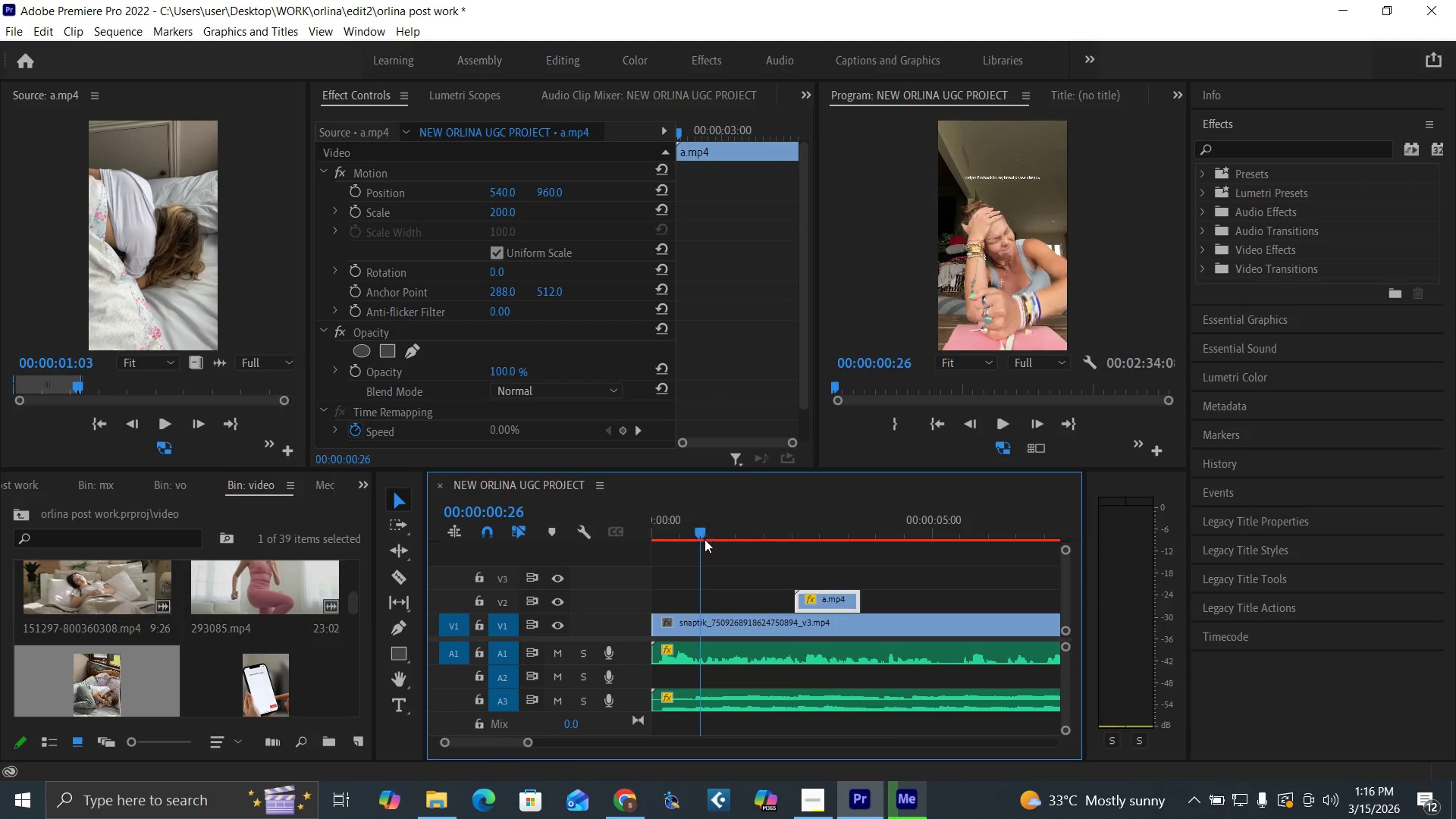 
key(Space)
 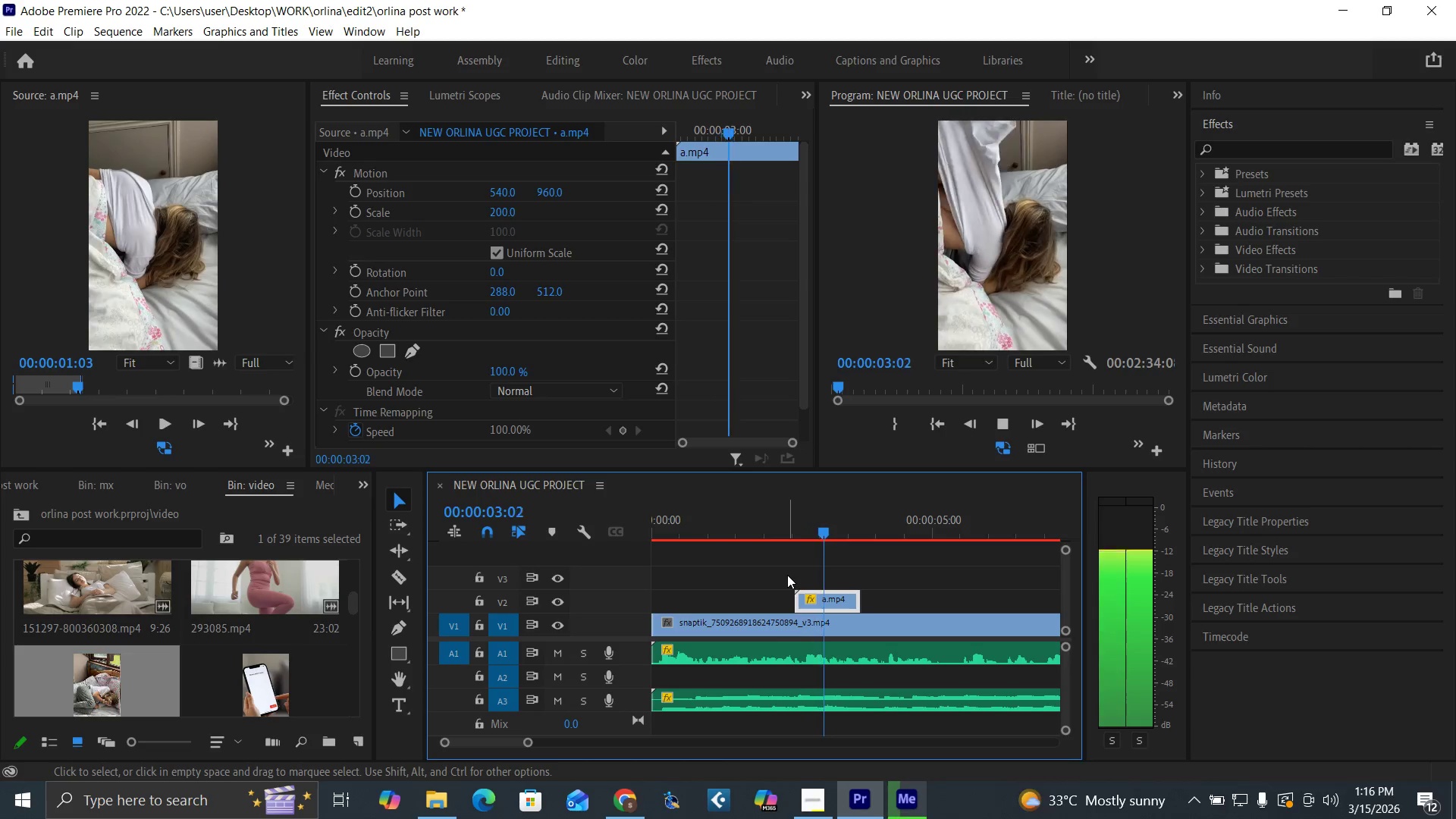 
left_click([704, 529])
 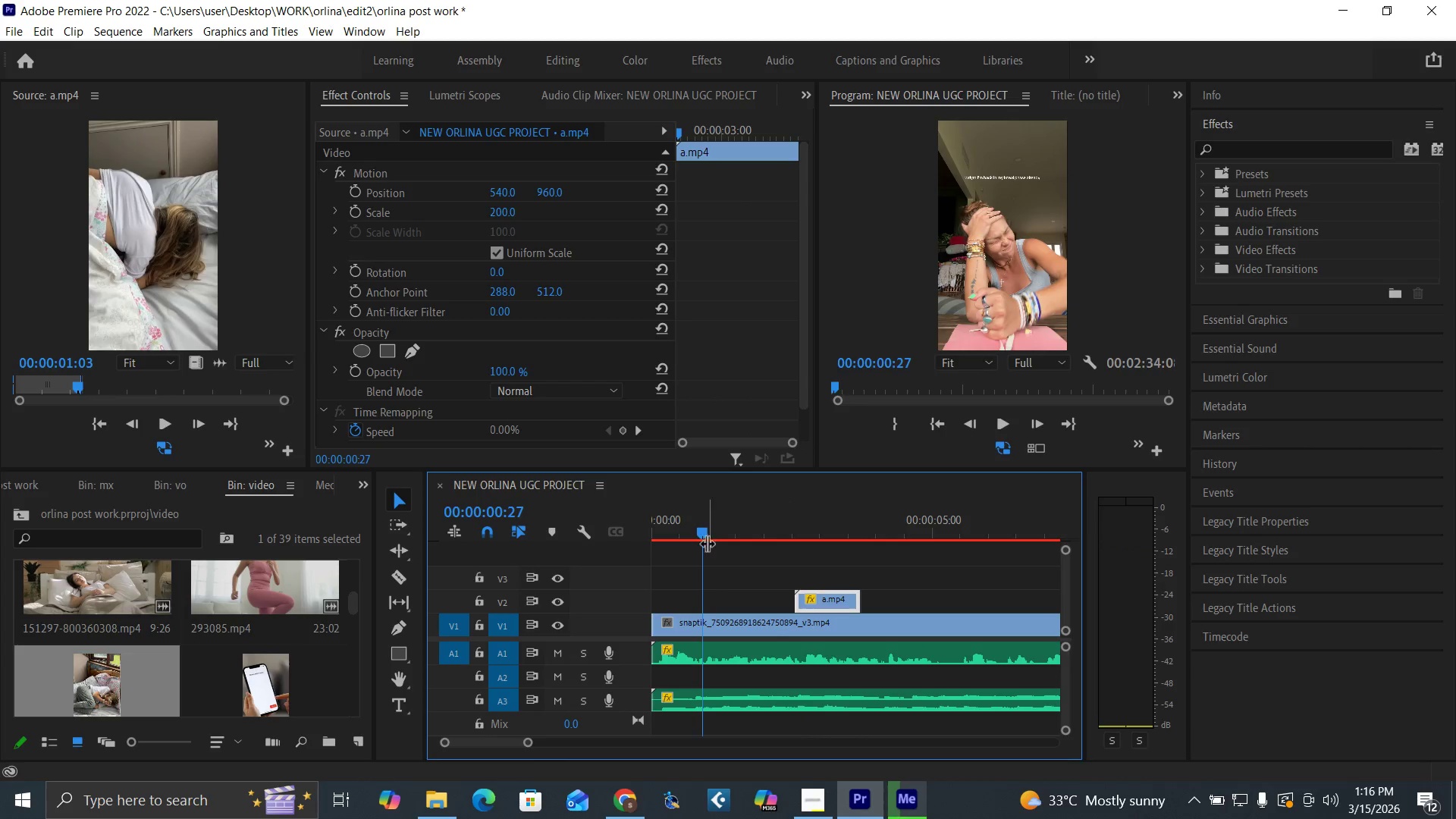 
key(Space)
 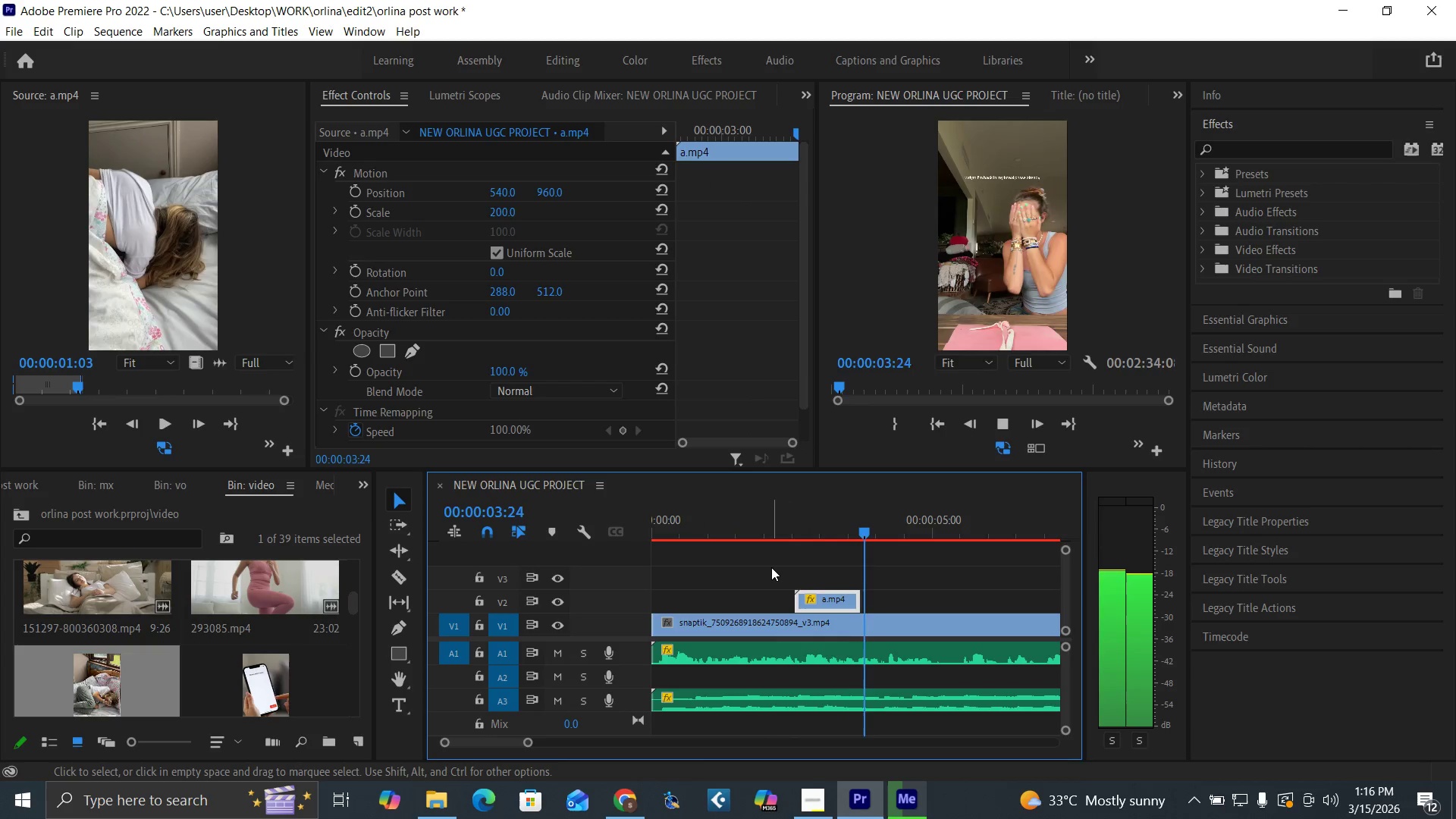 
key(Space)
 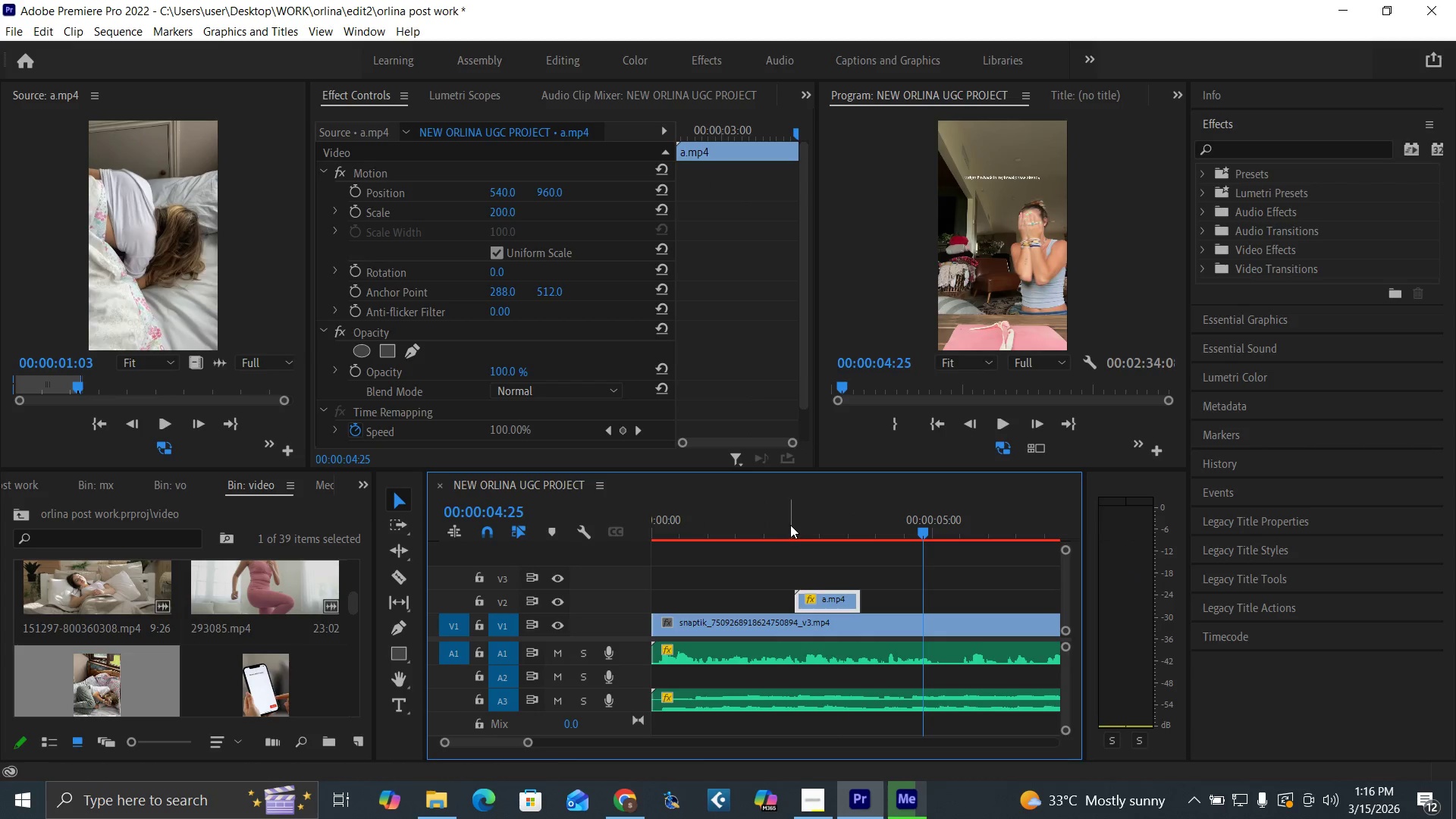 
left_click_drag(start_coordinate=[799, 528], to_coordinate=[807, 531])
 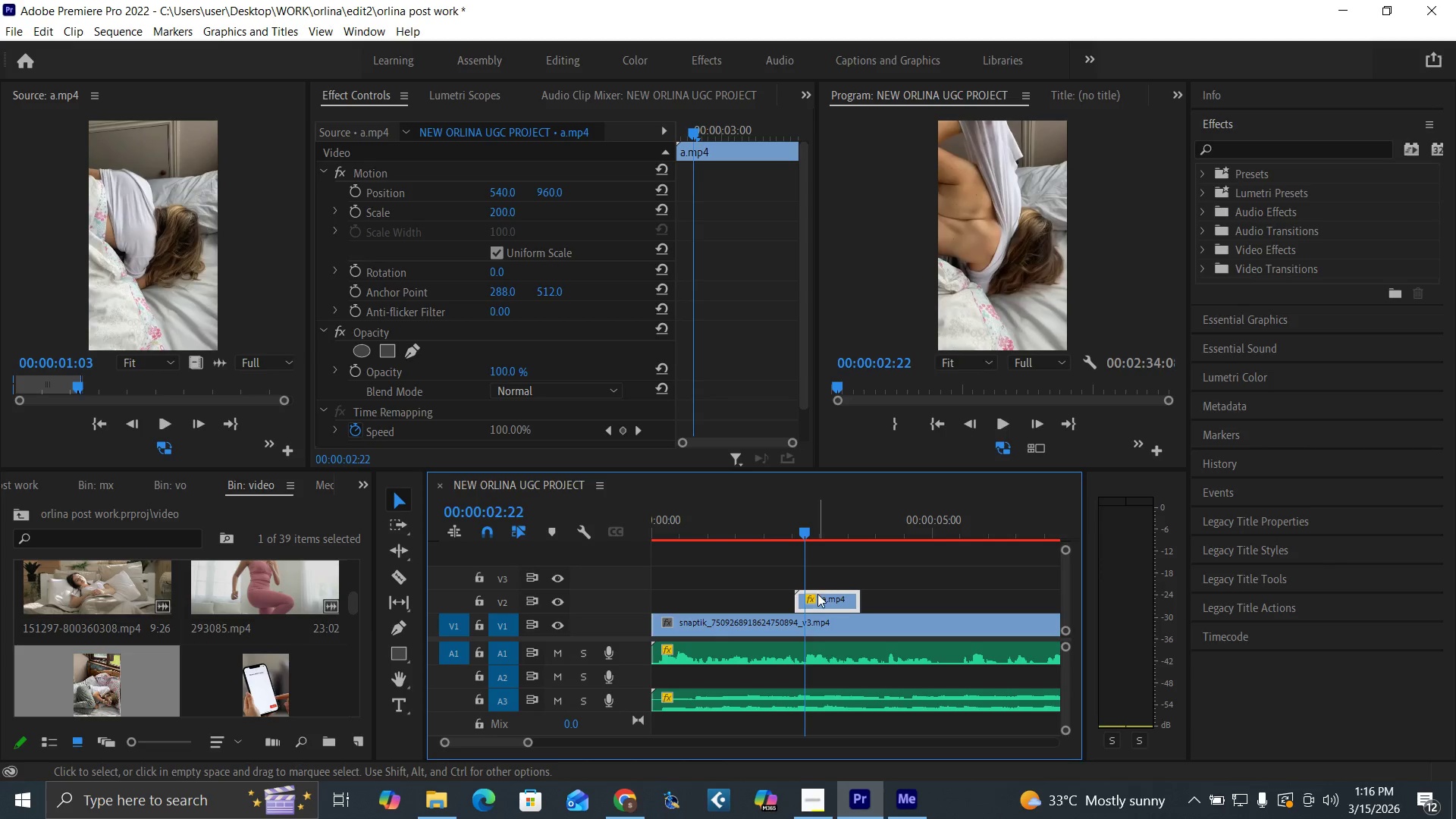 
left_click_drag(start_coordinate=[817, 598], to_coordinate=[825, 601])
 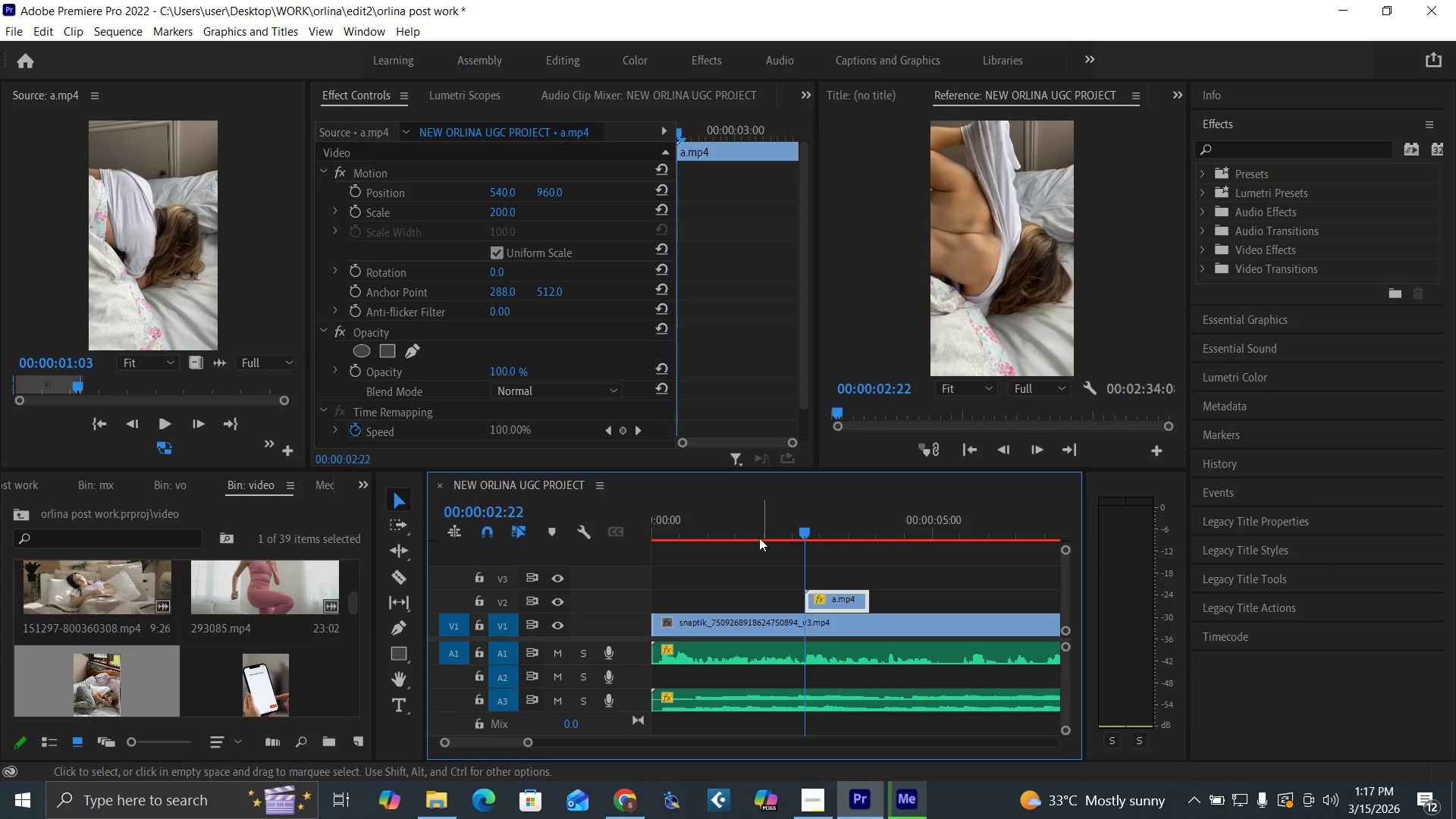 
left_click([752, 531])
 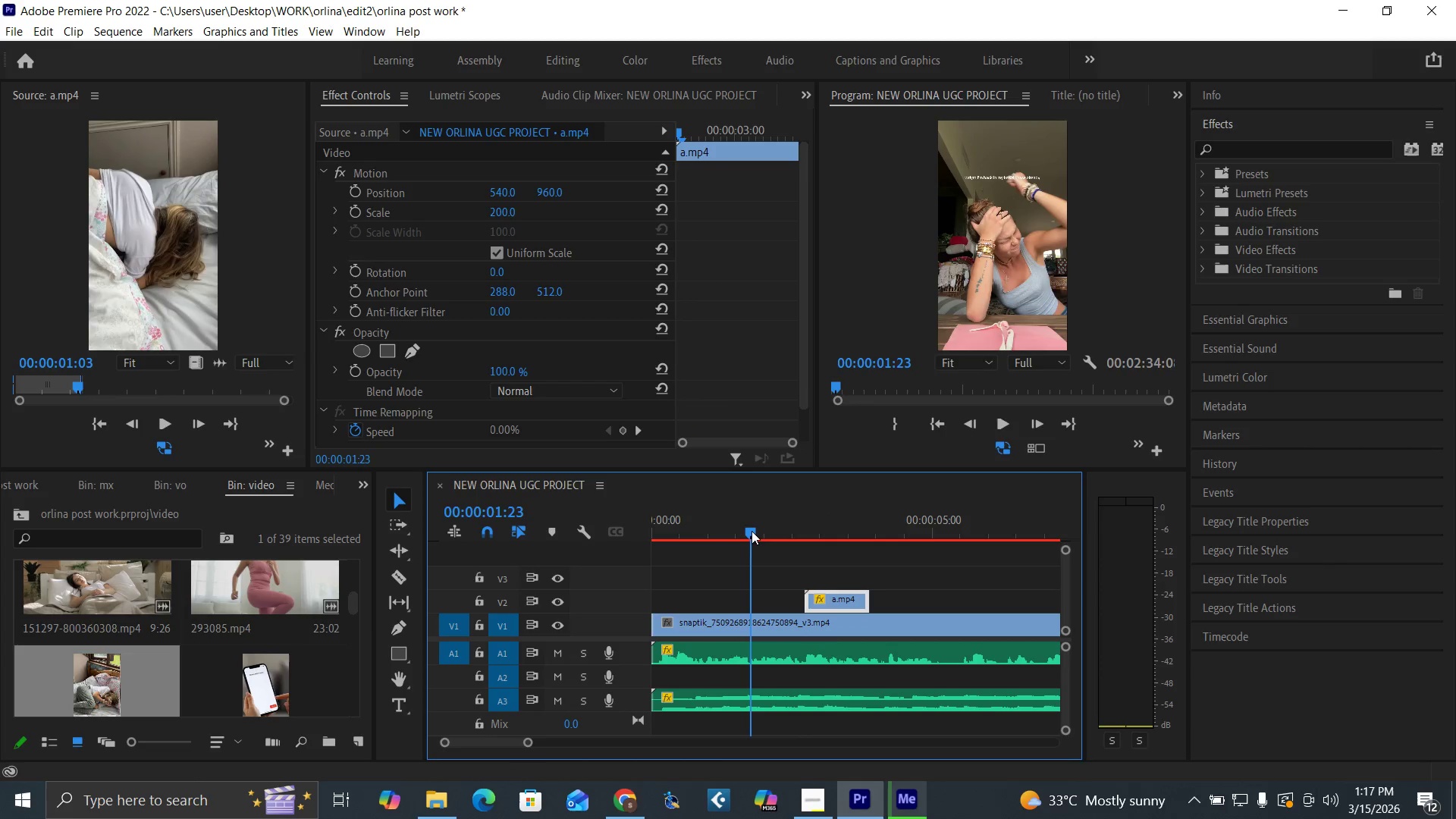 
key(Space)
 